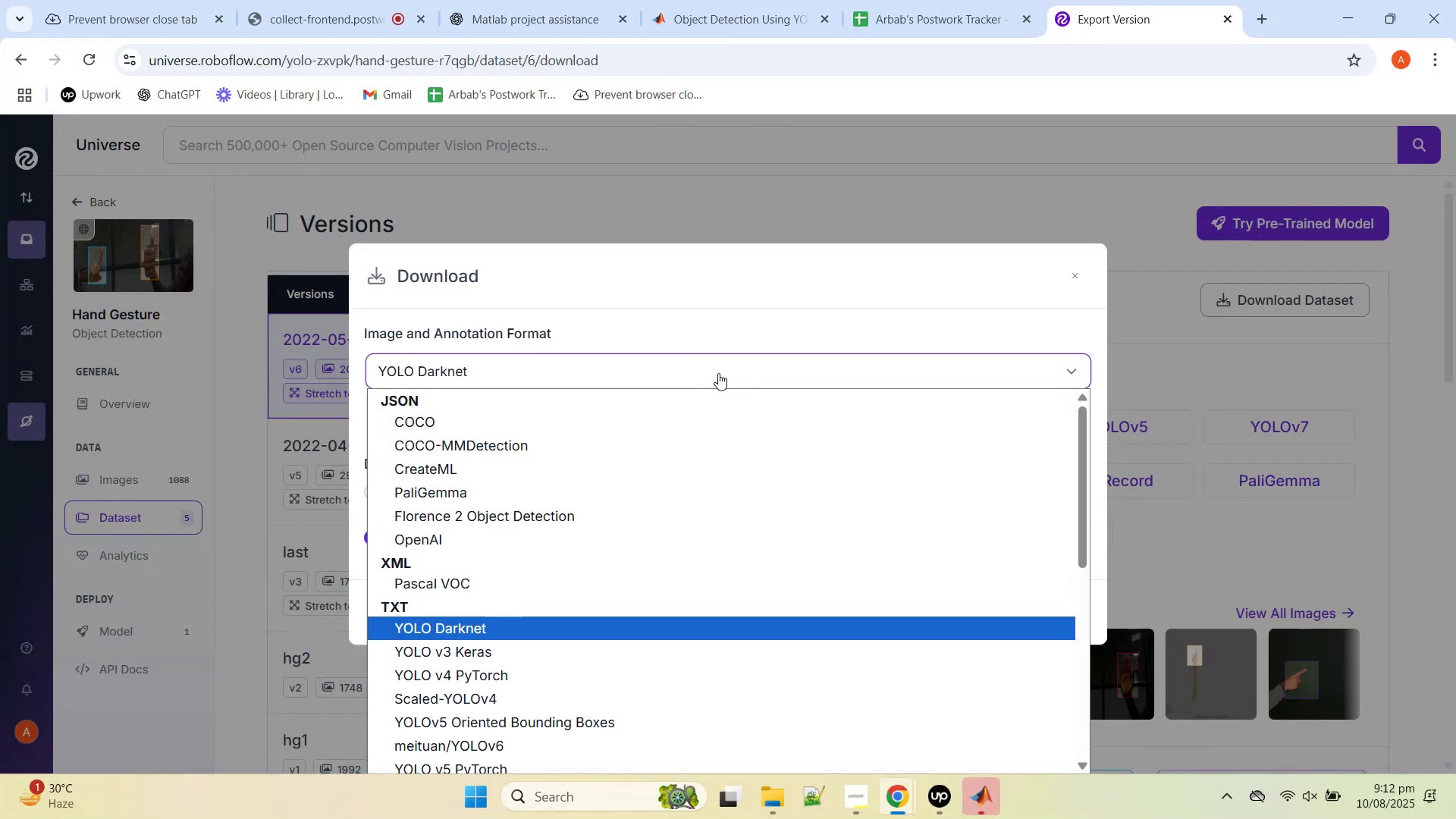 
left_click([718, 373])
 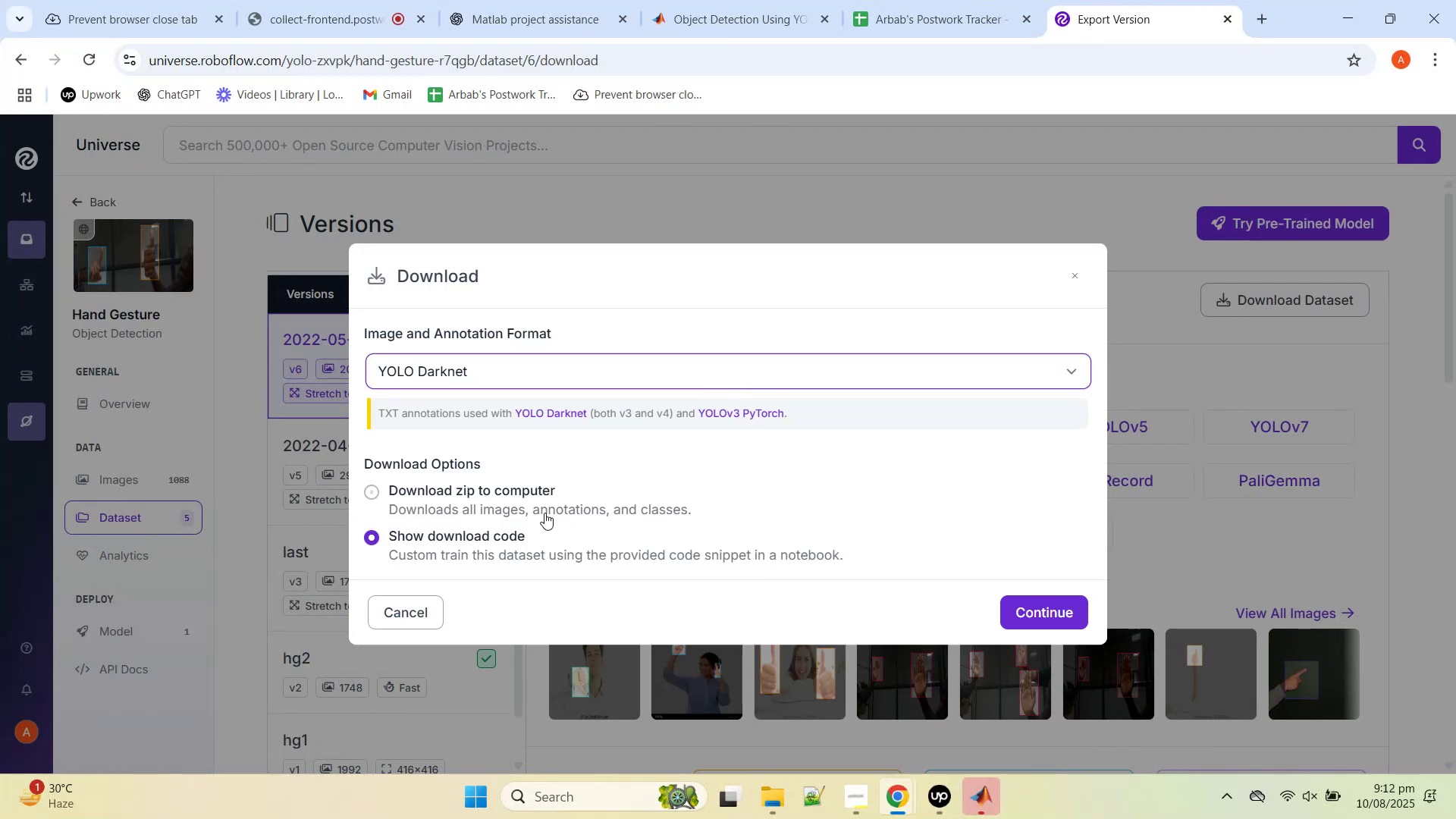 
left_click([540, 500])
 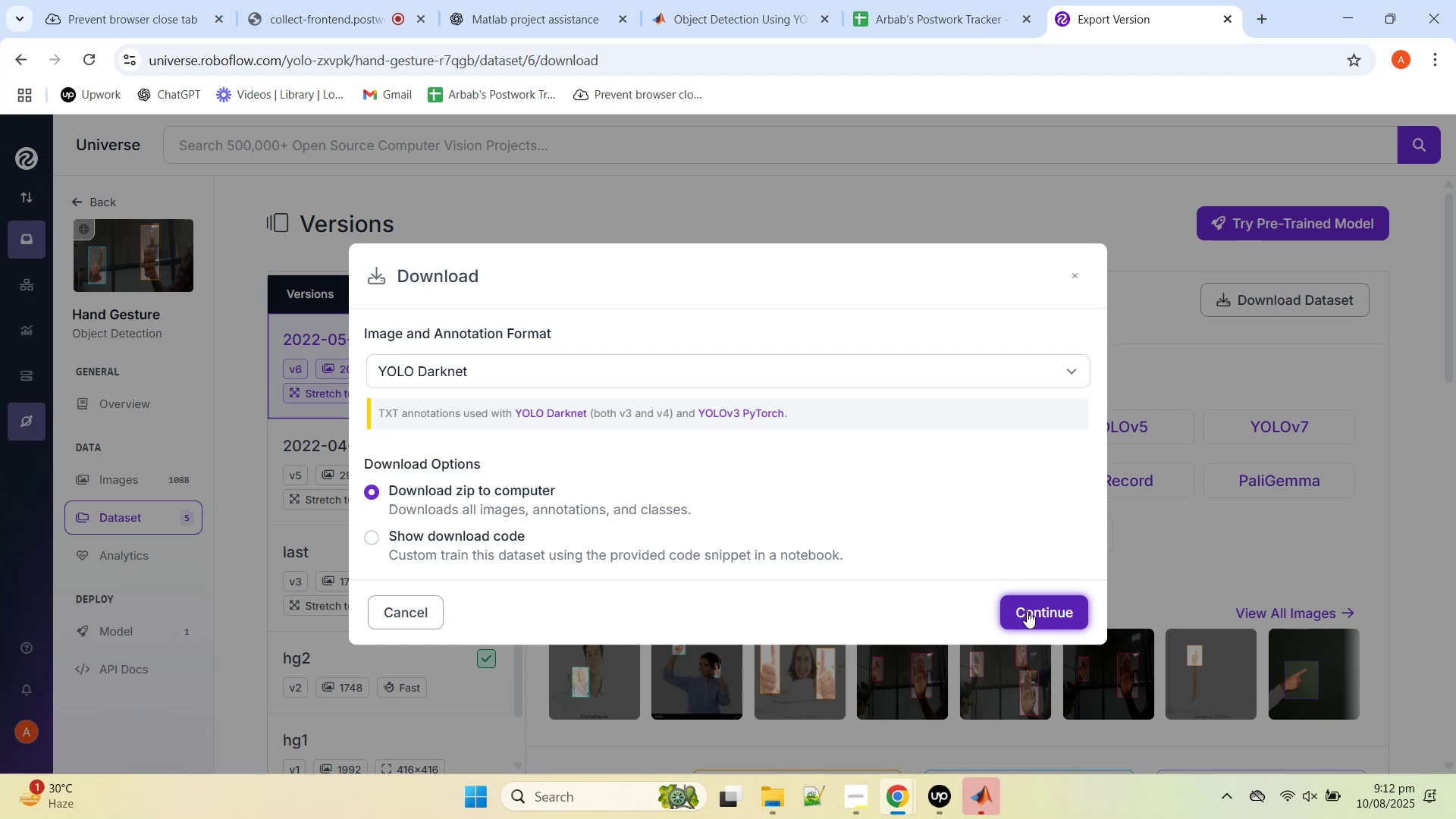 
left_click([1027, 611])
 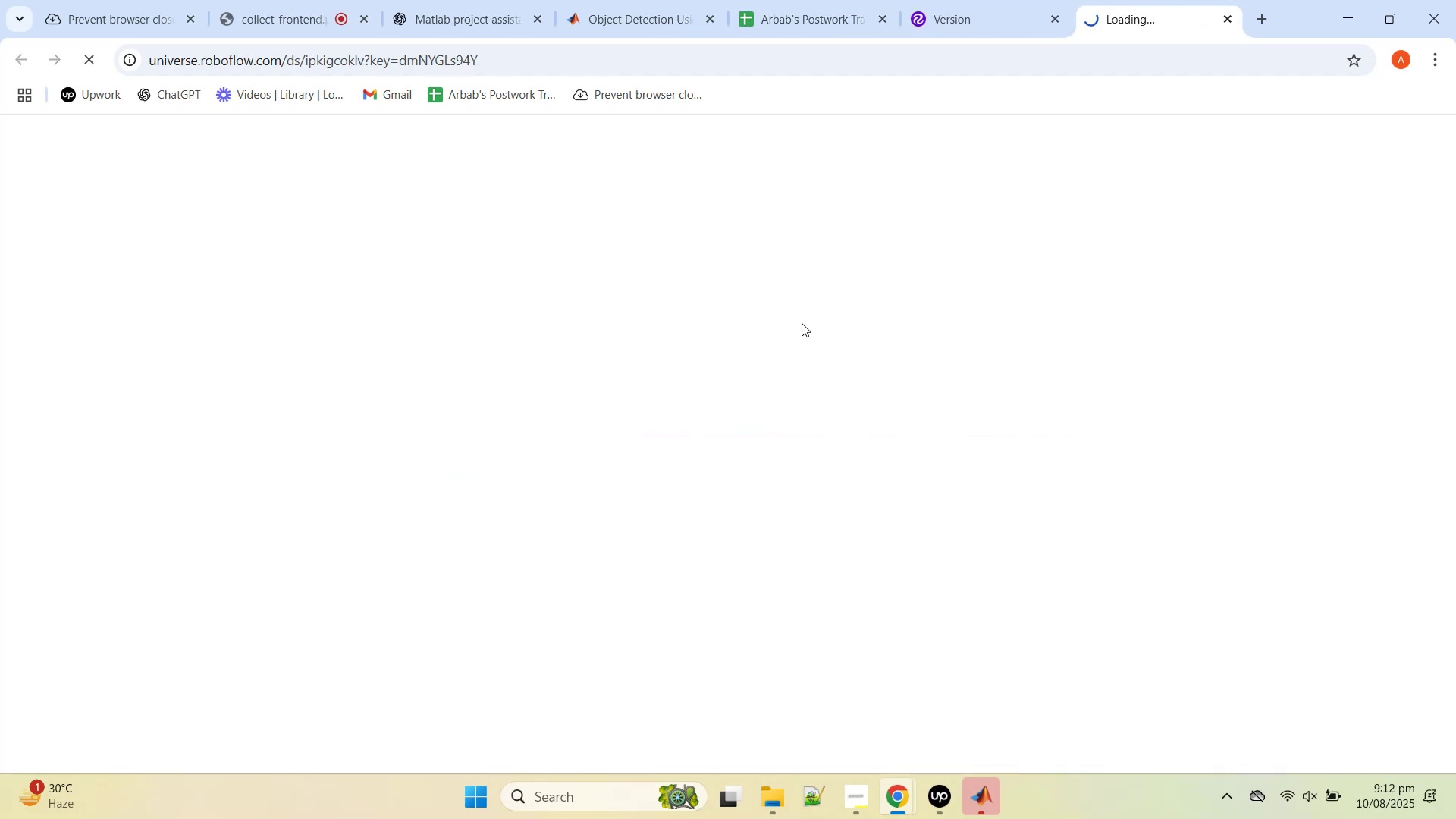 
wait(9.75)
 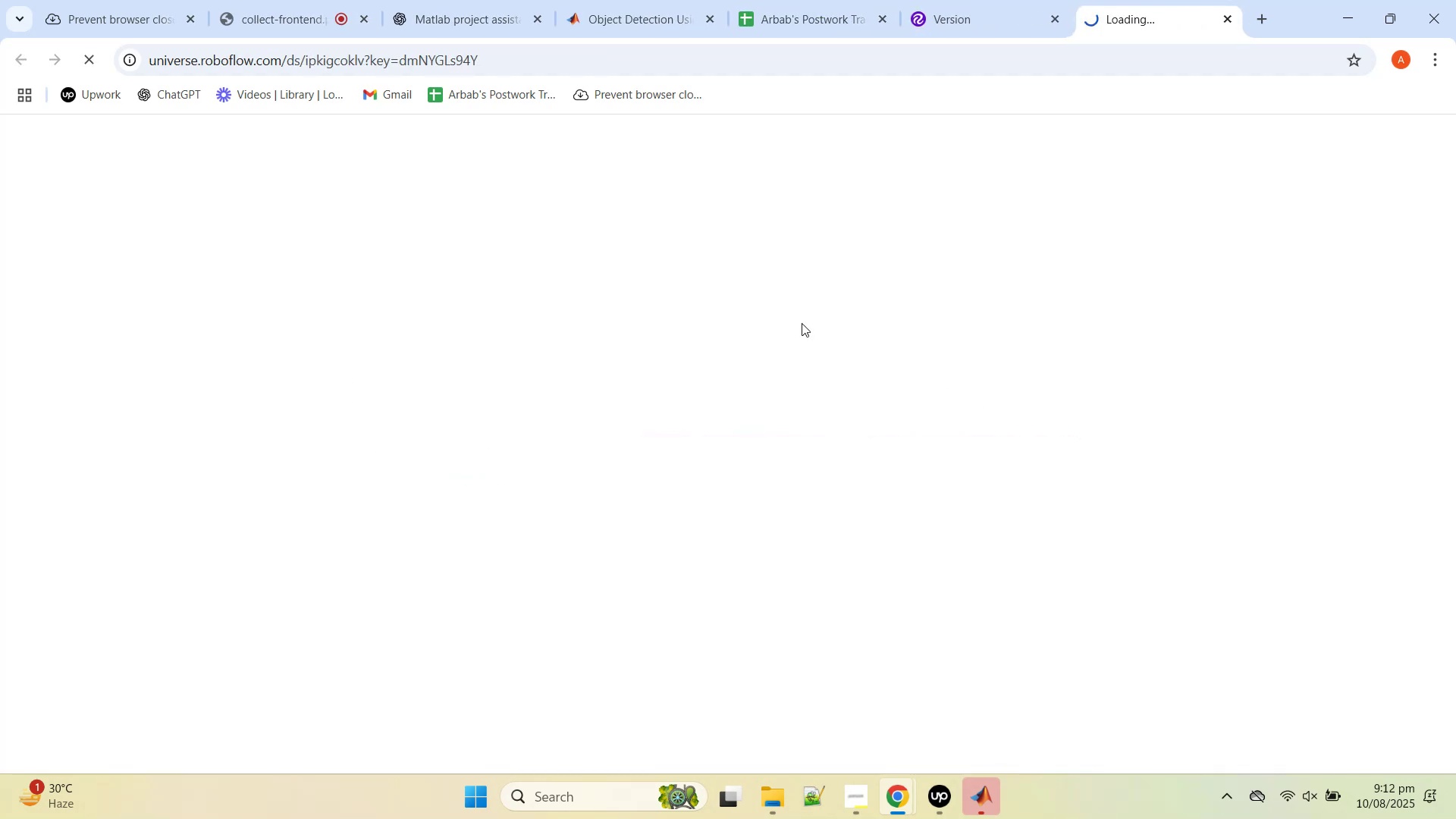 
left_click([1121, 220])
 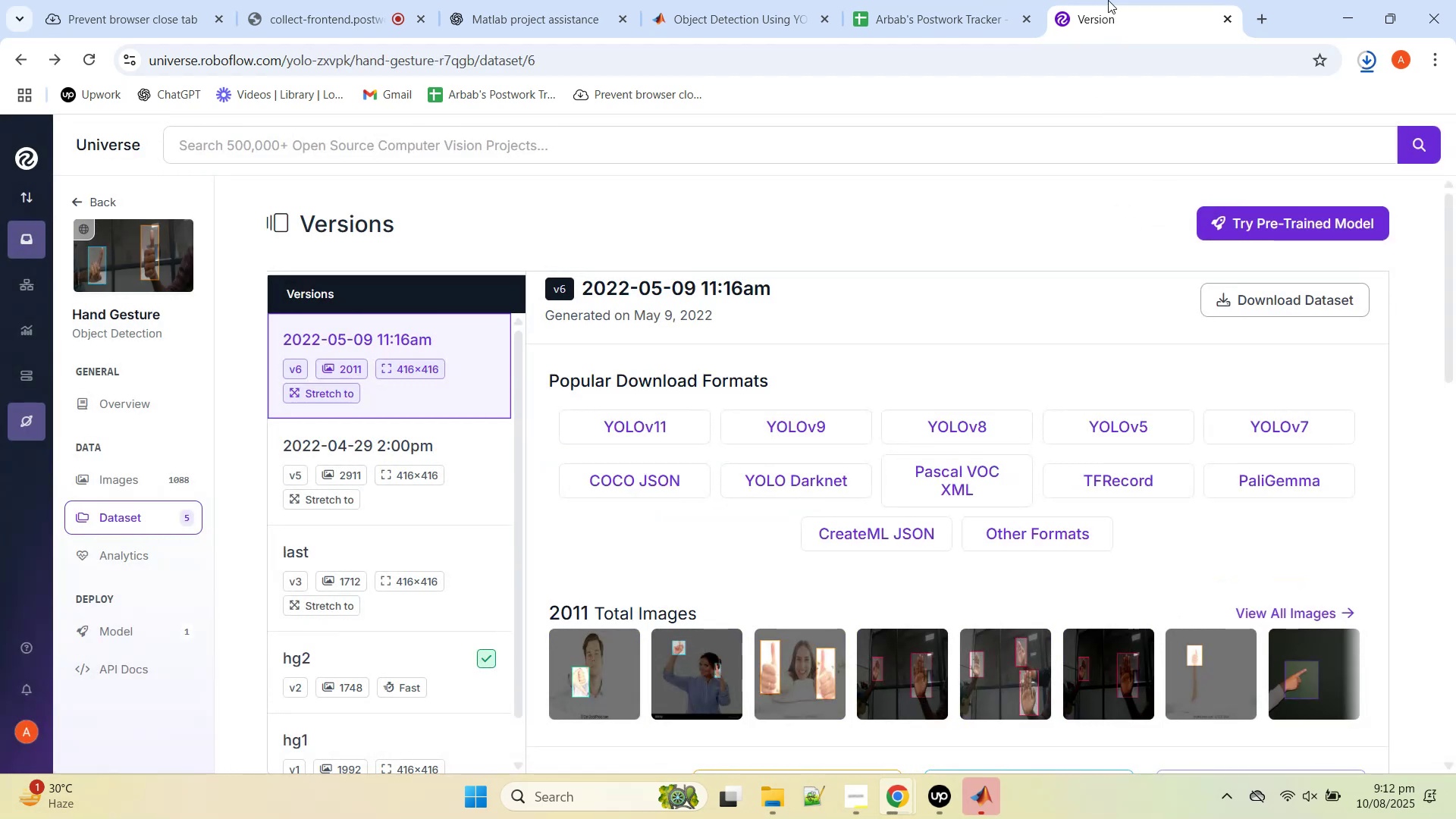 
middle_click([1108, 0])
 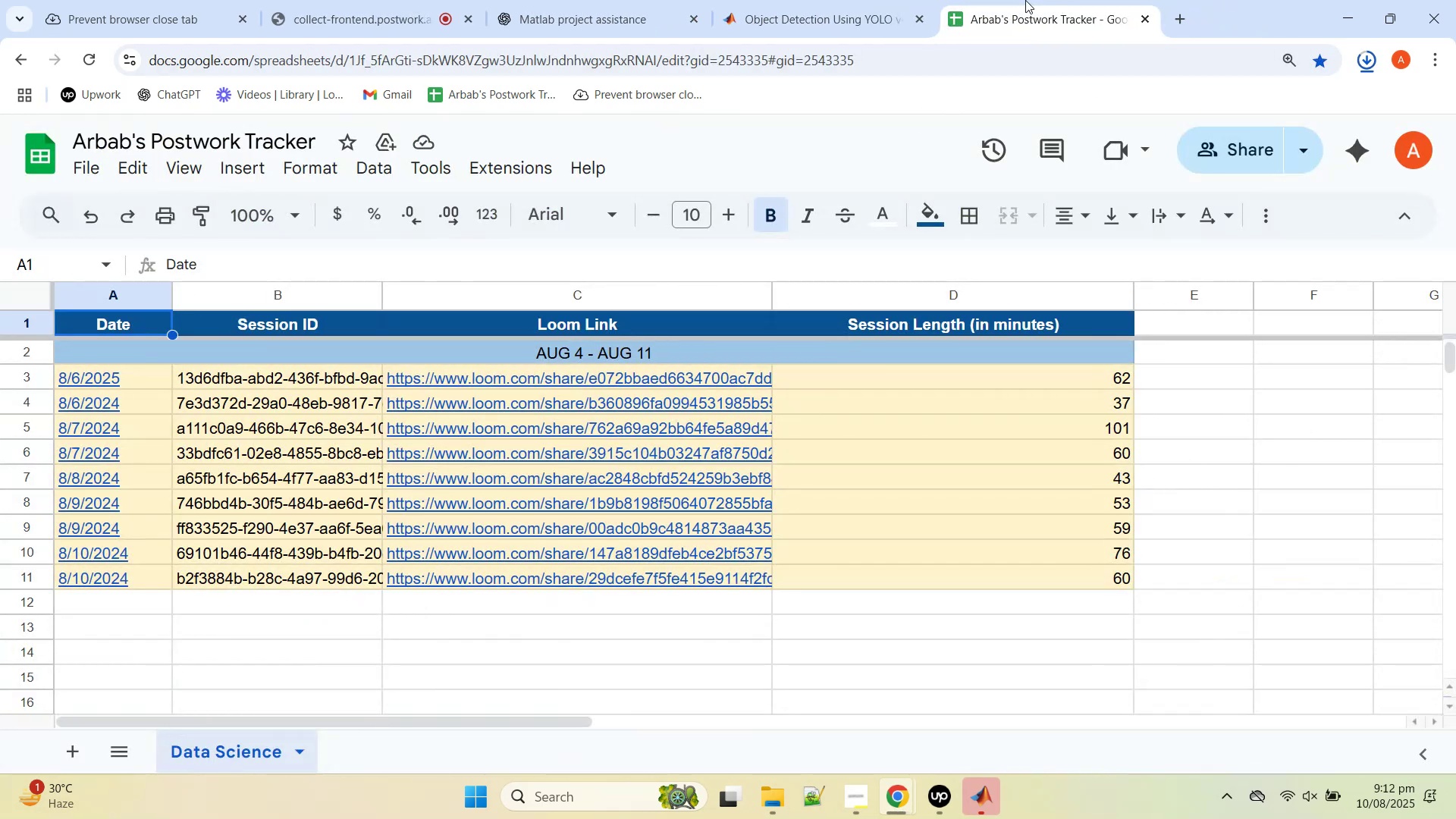 
left_click([856, 0])
 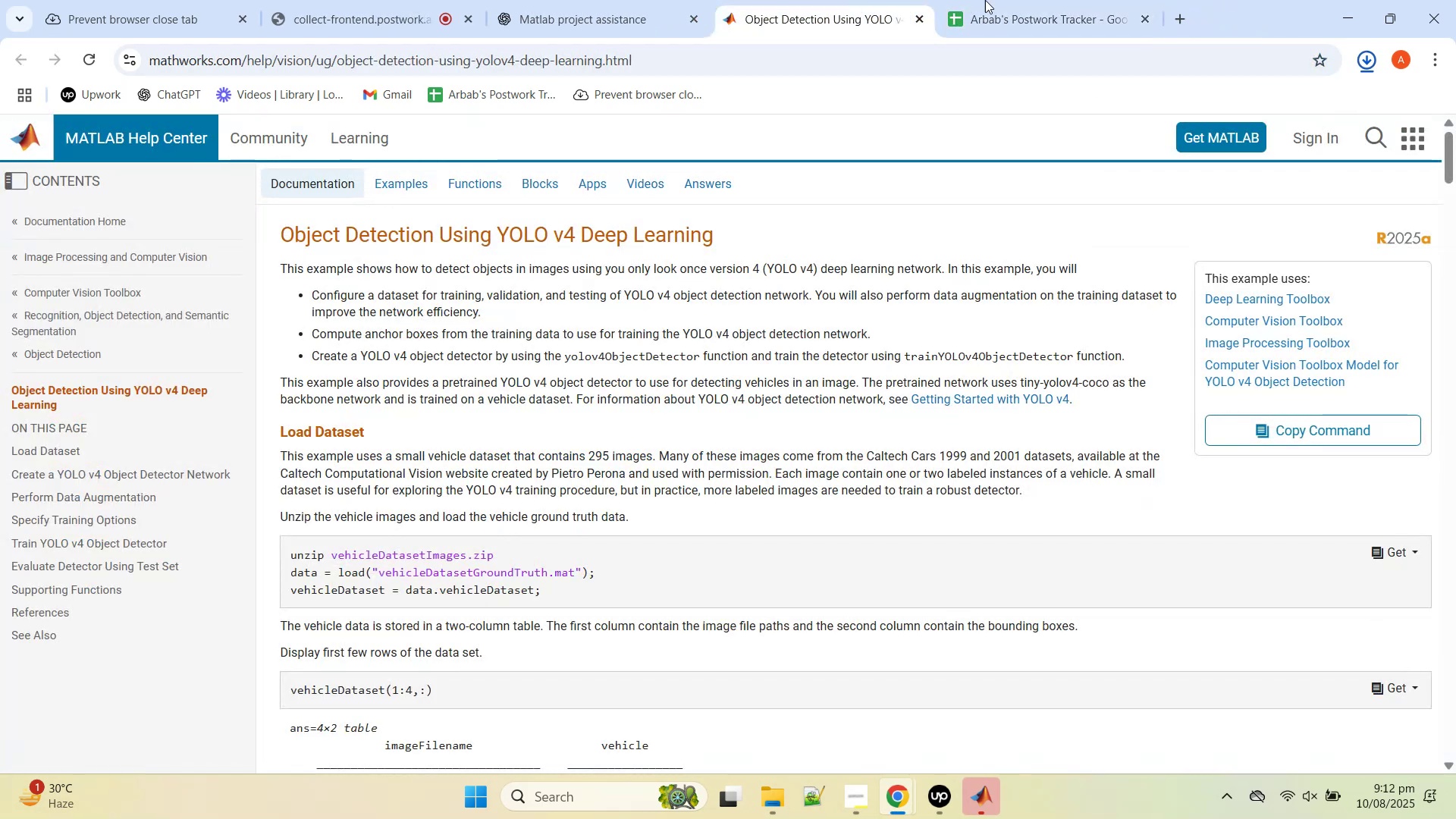 
left_click_drag(start_coordinate=[1034, 0], to_coordinate=[607, 0])
 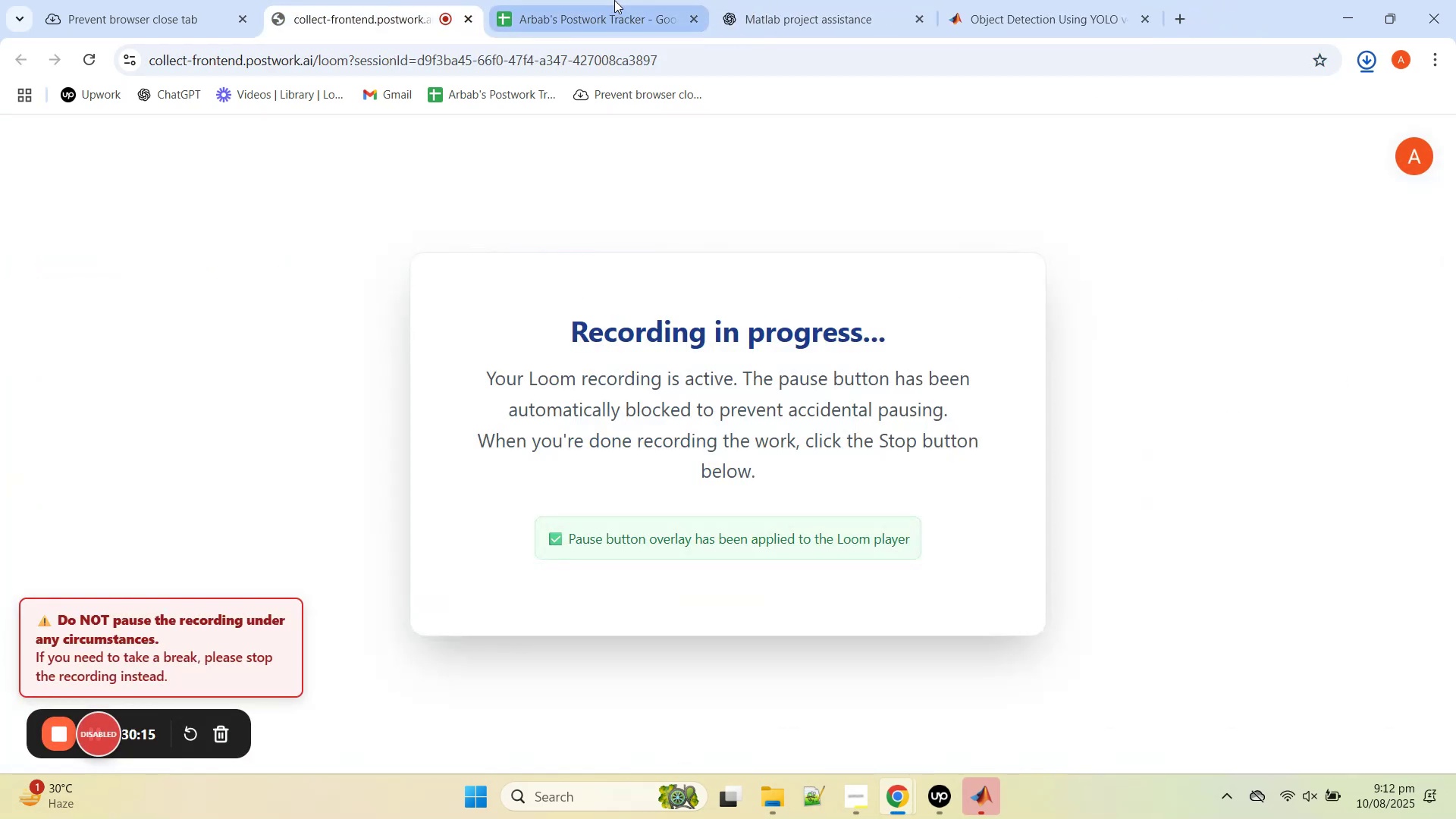 
left_click([614, 0])
 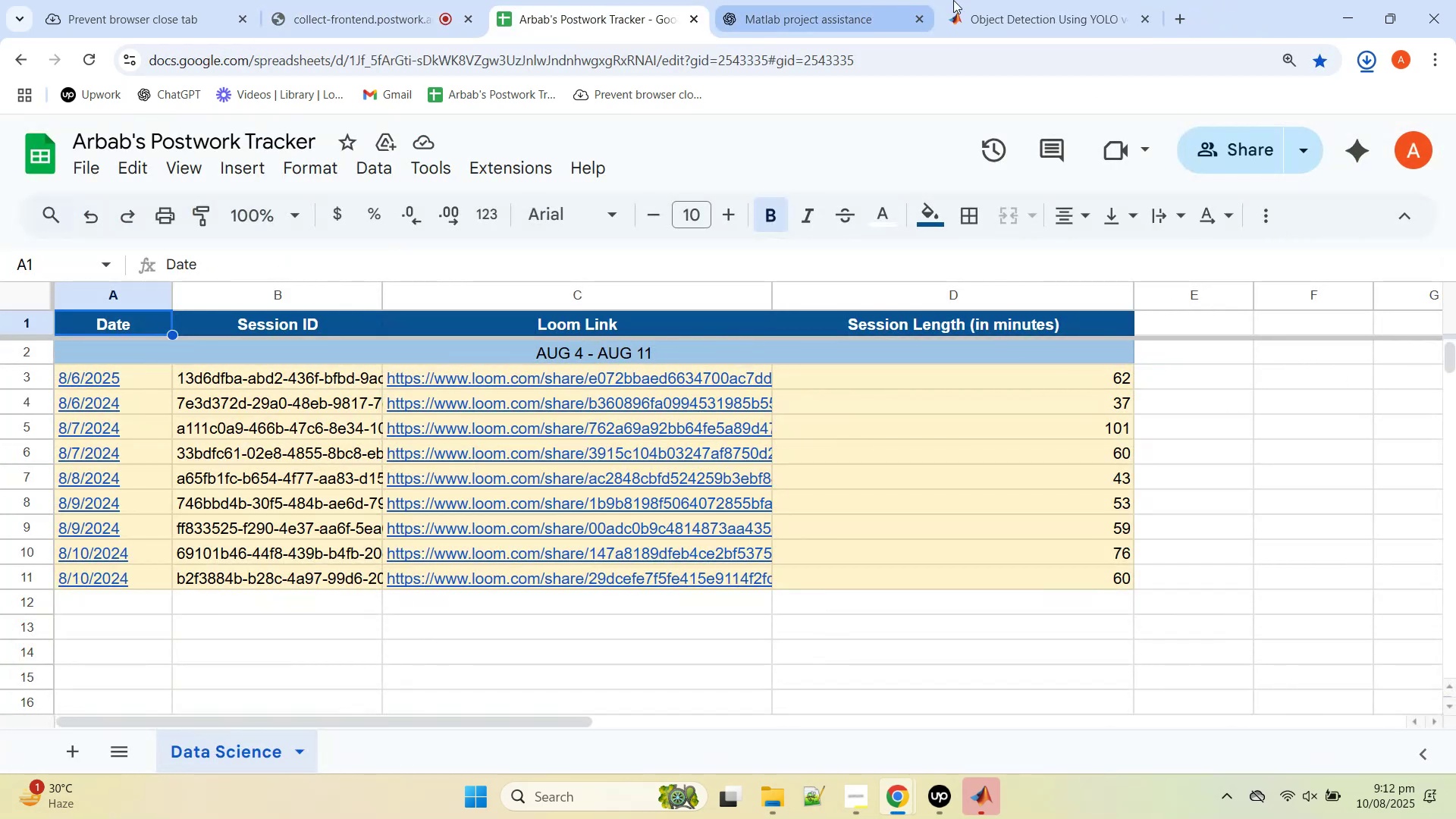 
left_click([1072, 0])
 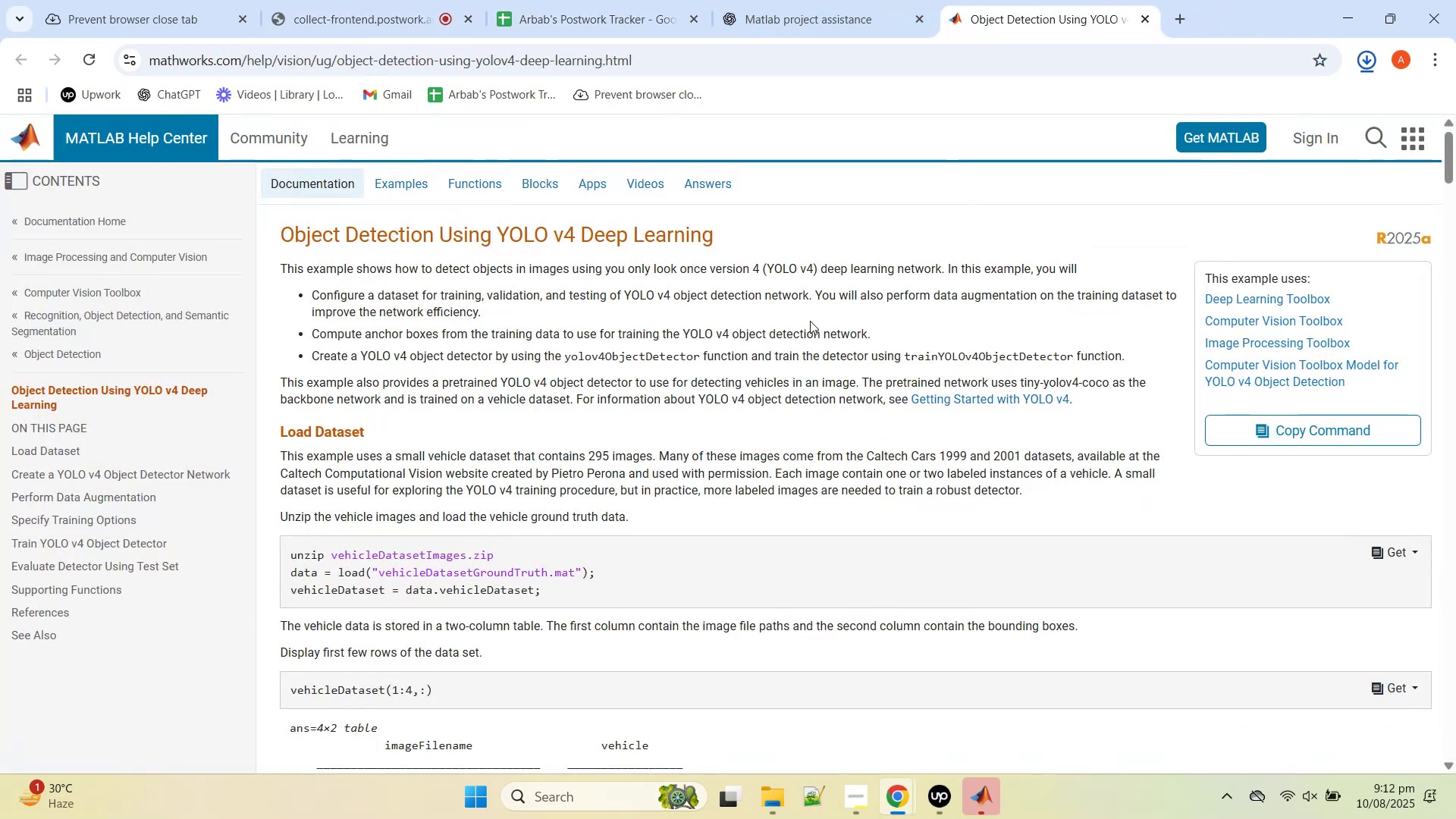 
scroll: coordinate [761, 354], scroll_direction: down, amount: 1.0
 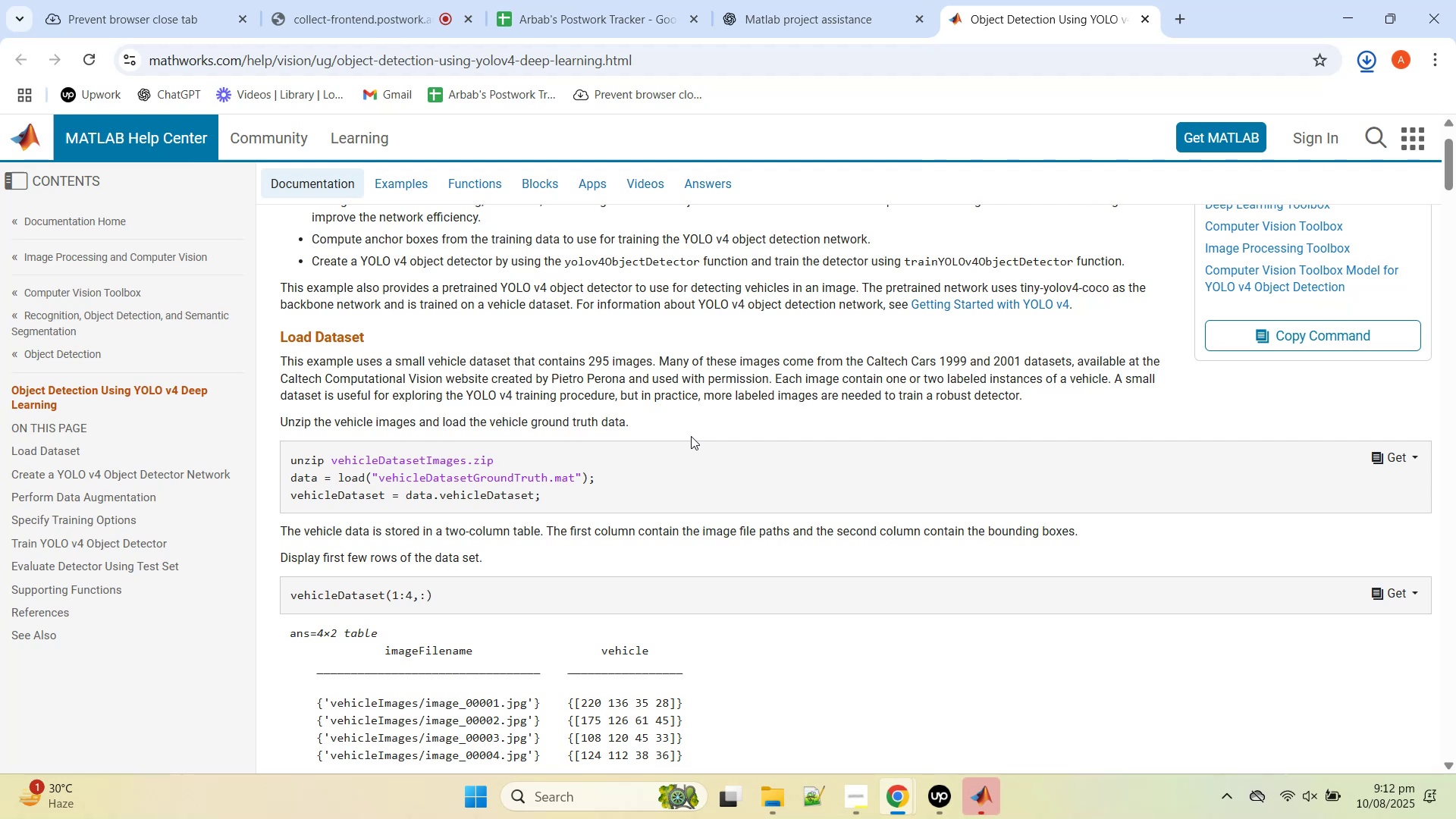 
left_click([827, 0])
 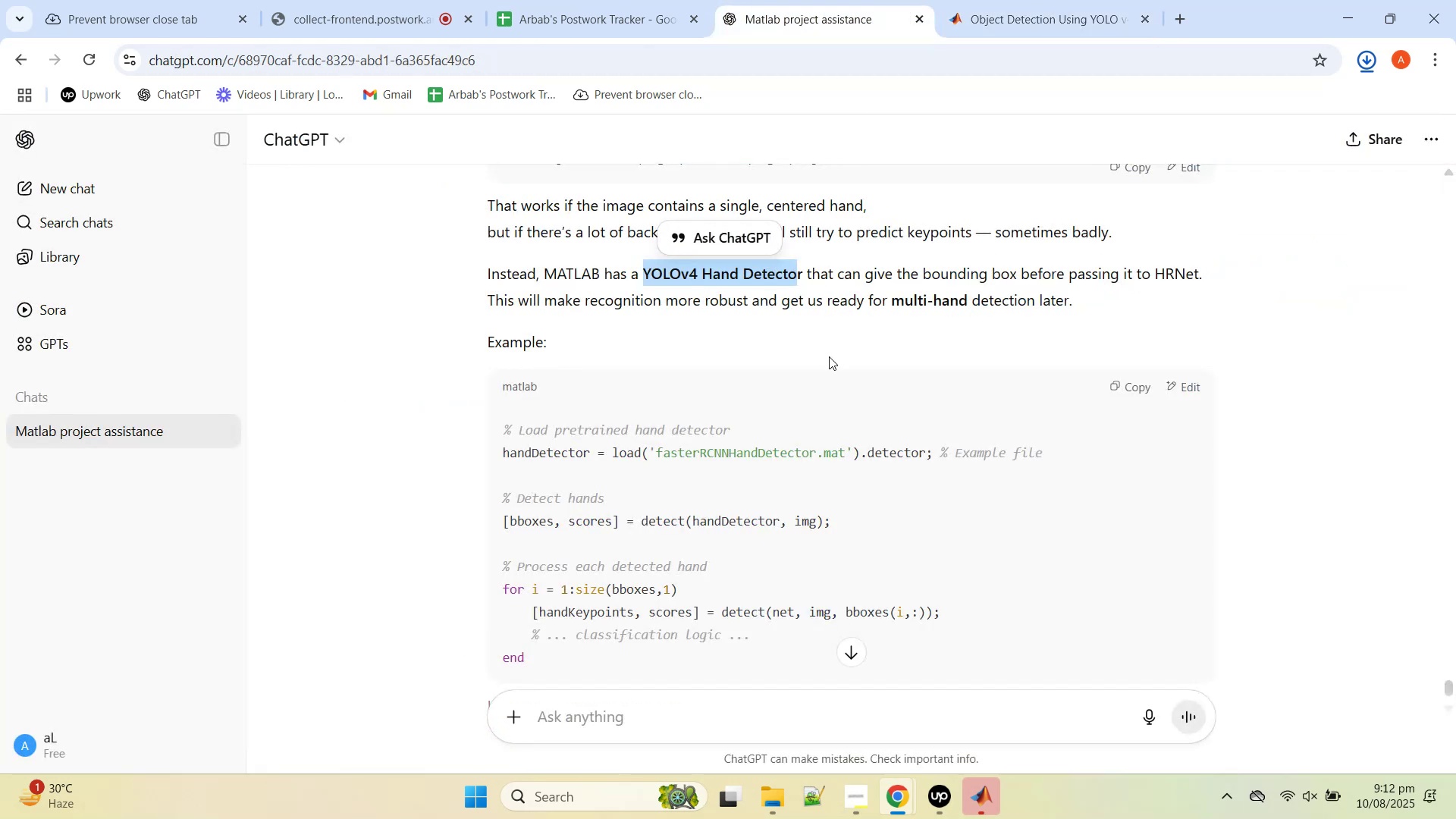 
scroll: coordinate [824, 378], scroll_direction: down, amount: 2.0
 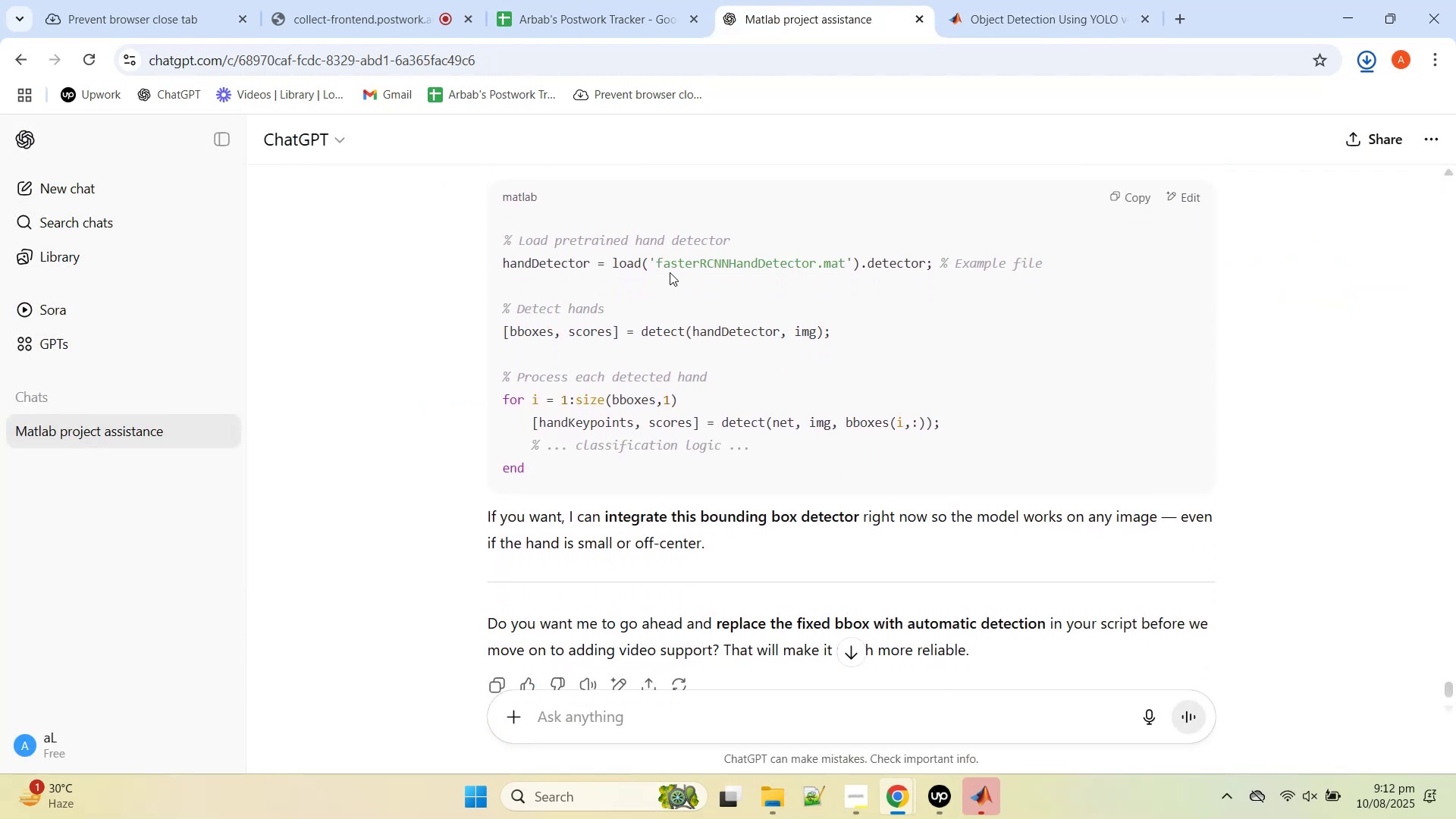 
left_click_drag(start_coordinate=[657, 261], to_coordinate=[849, 270])
 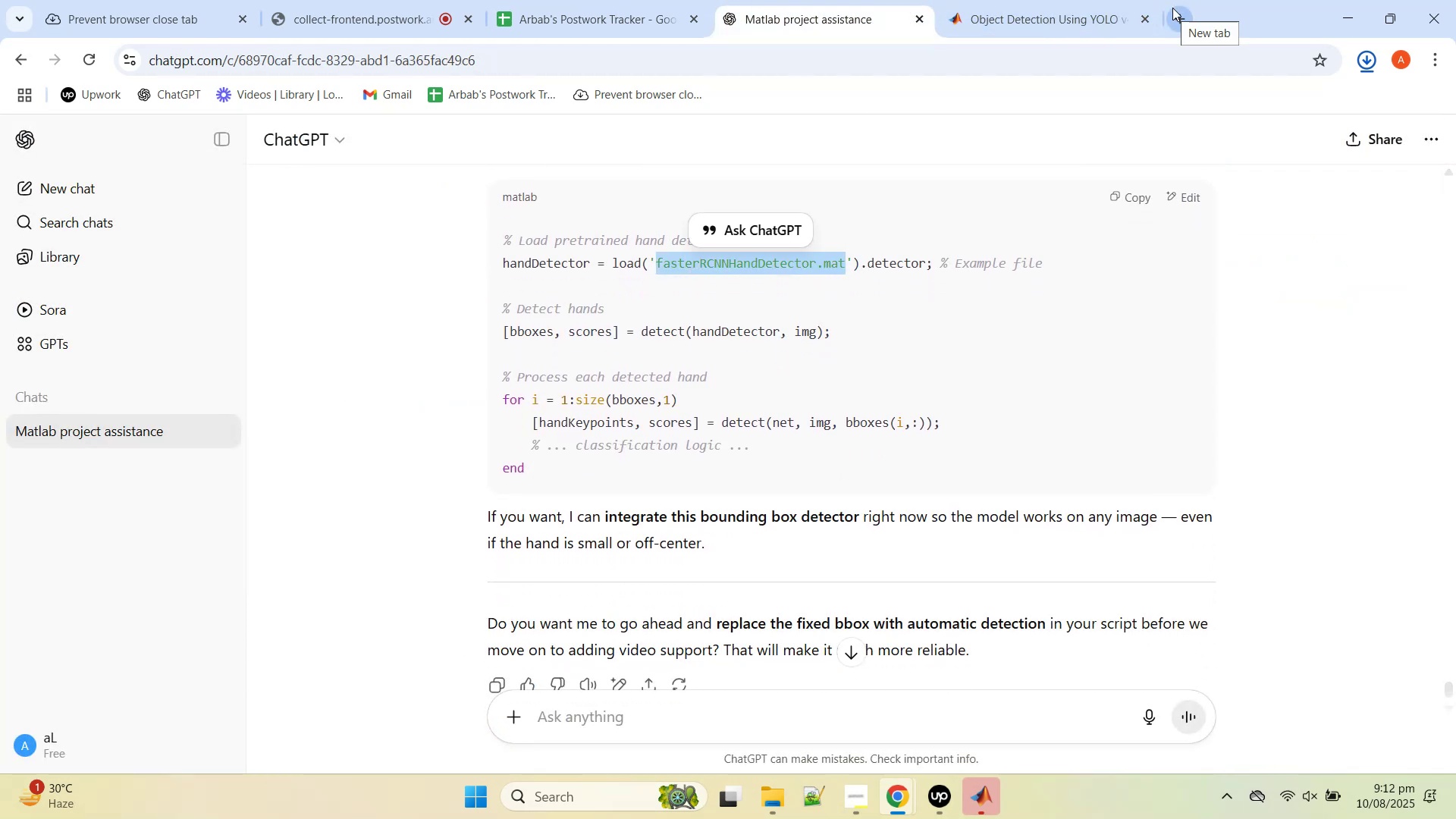 
left_click([1172, 8])
 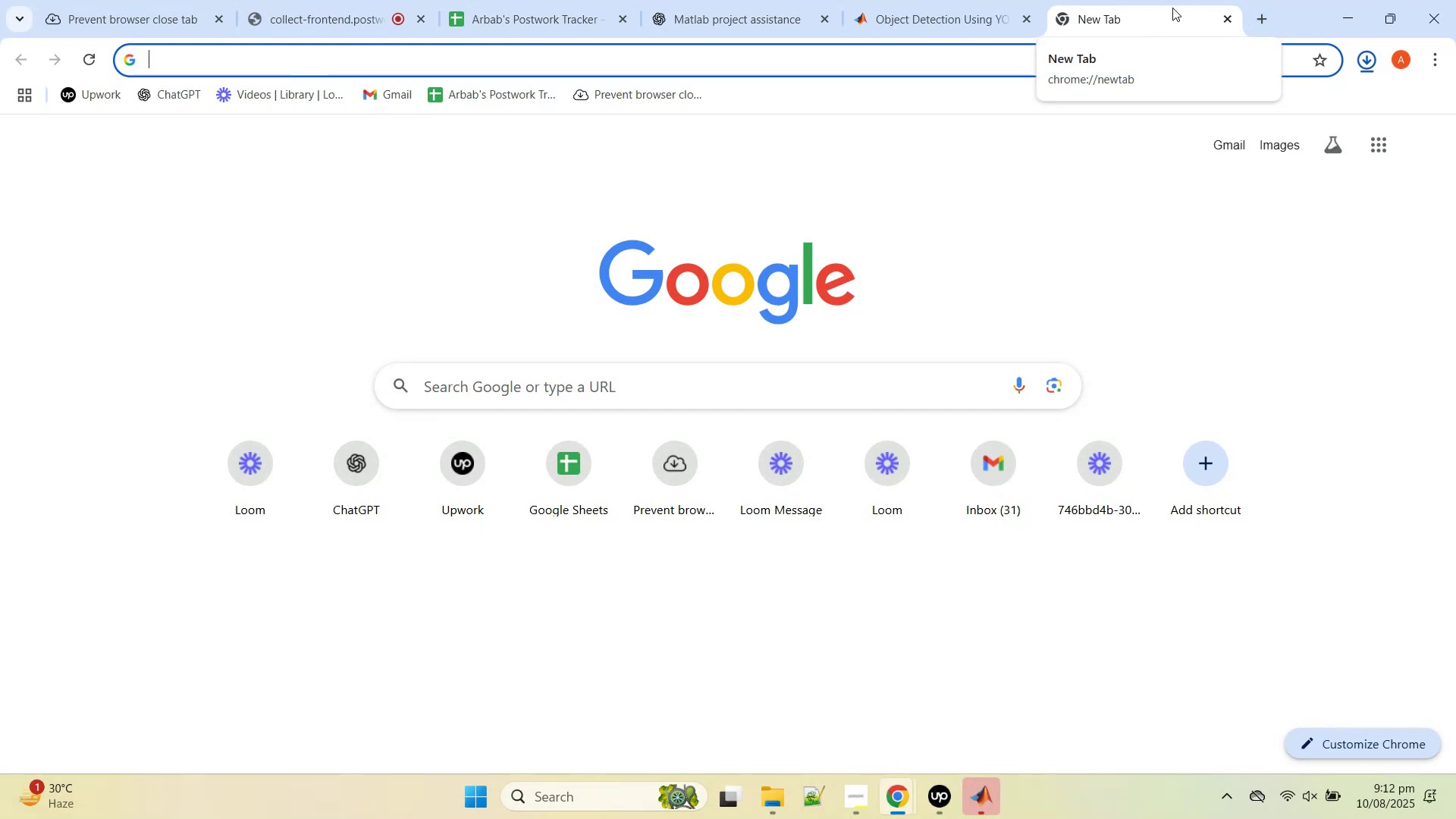 
type(hand gestu)
 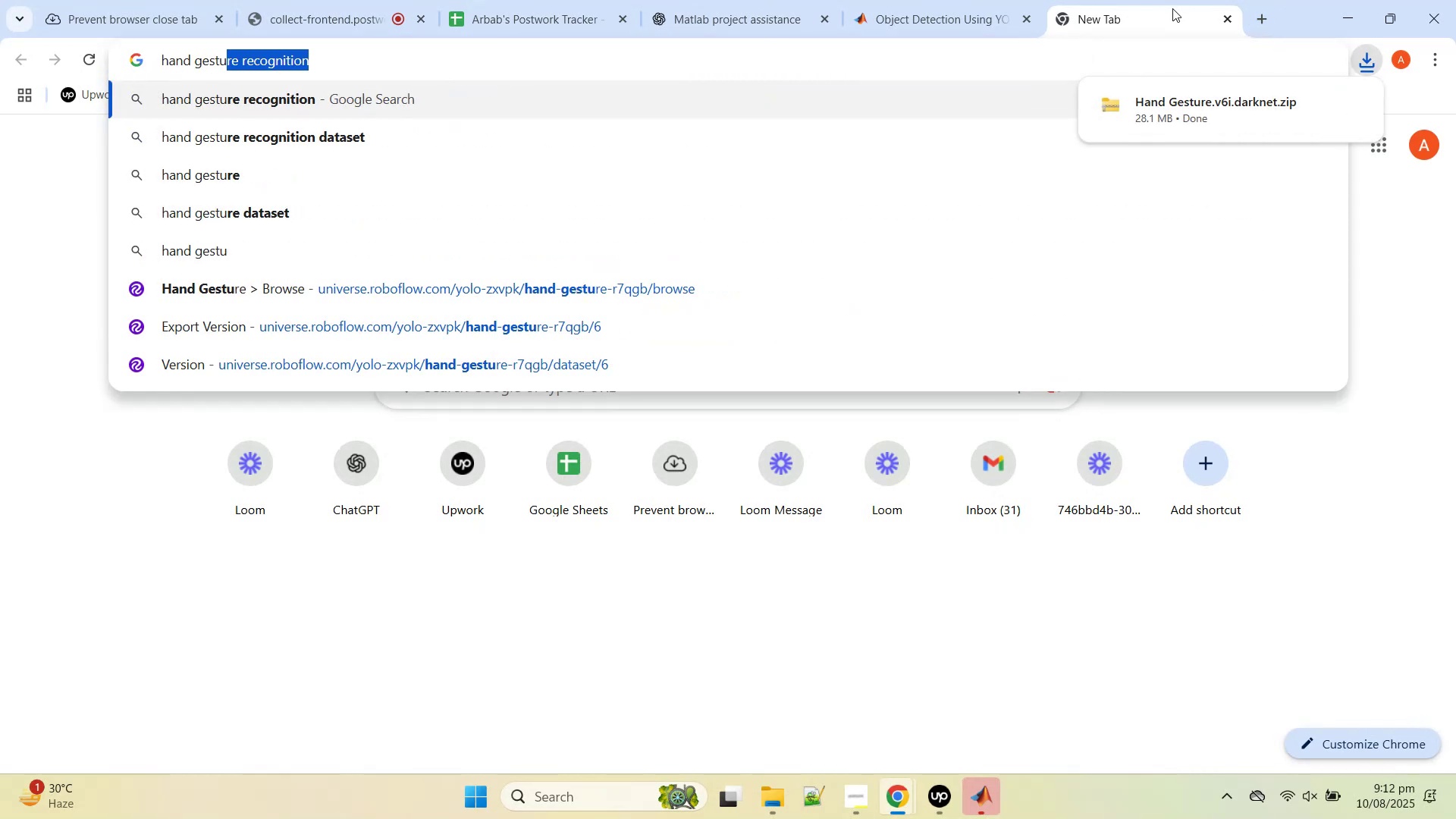 
key(ArrowDown)
 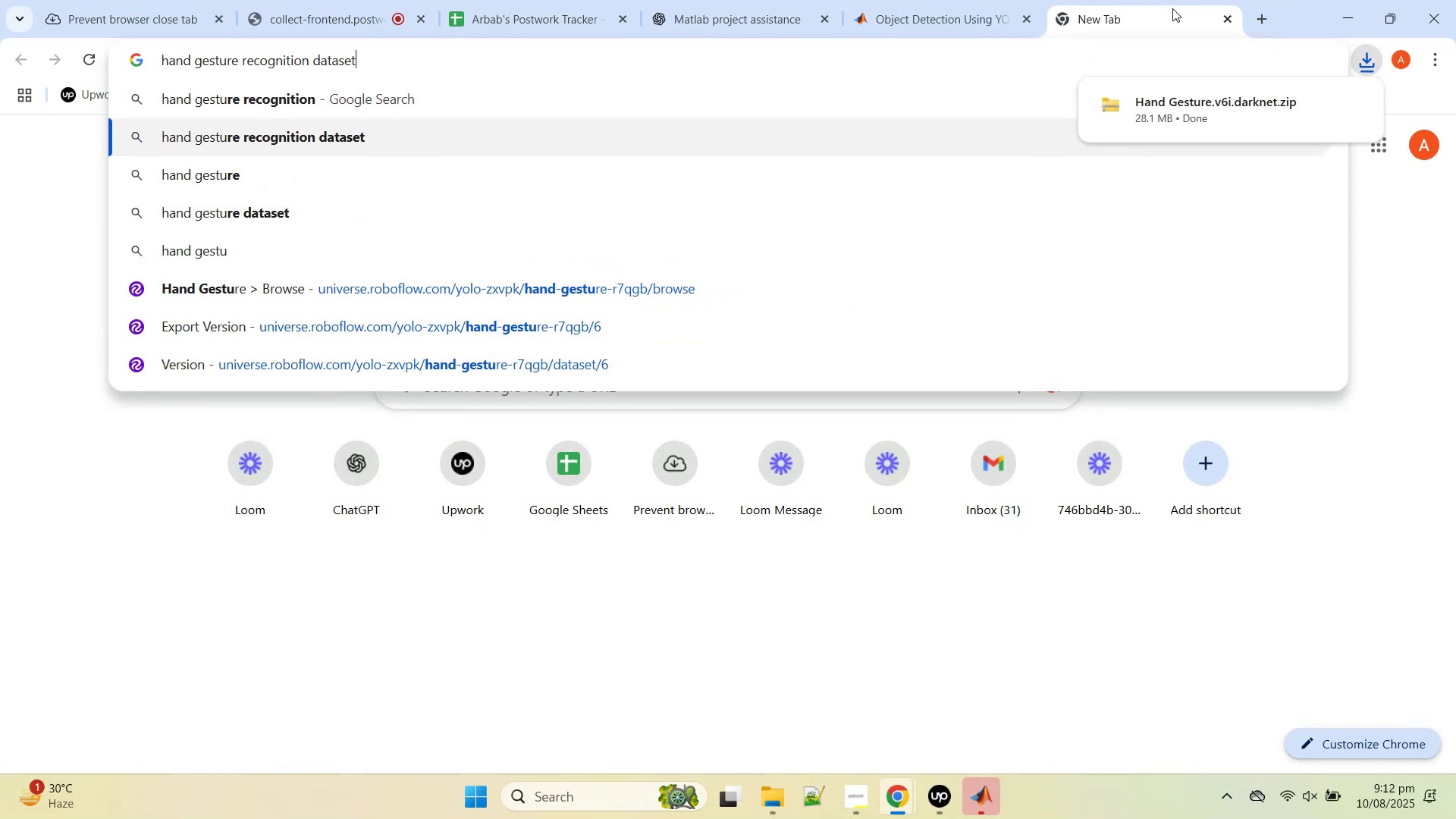 
key(ArrowDown)
 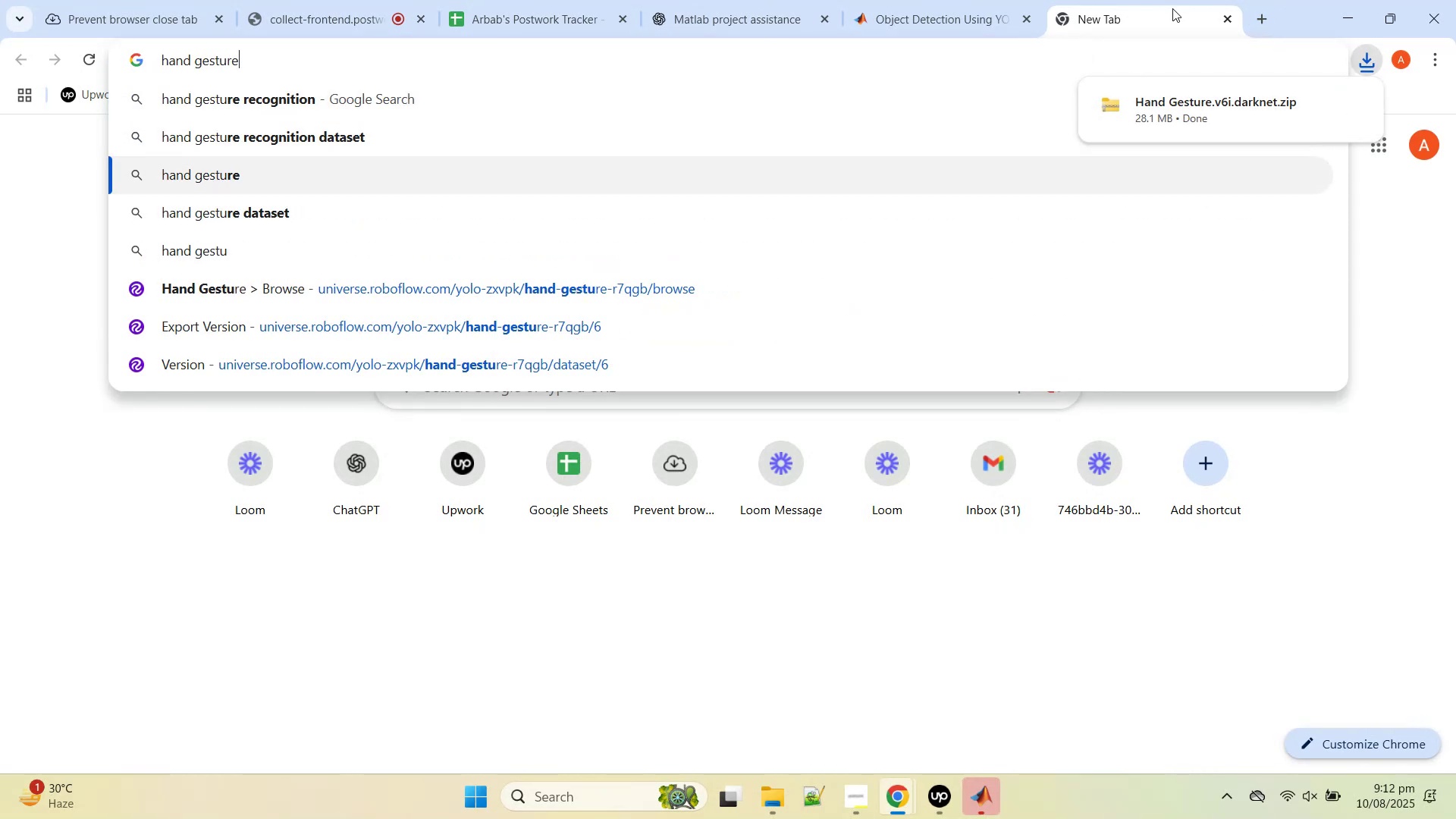 
key(ArrowUp)
 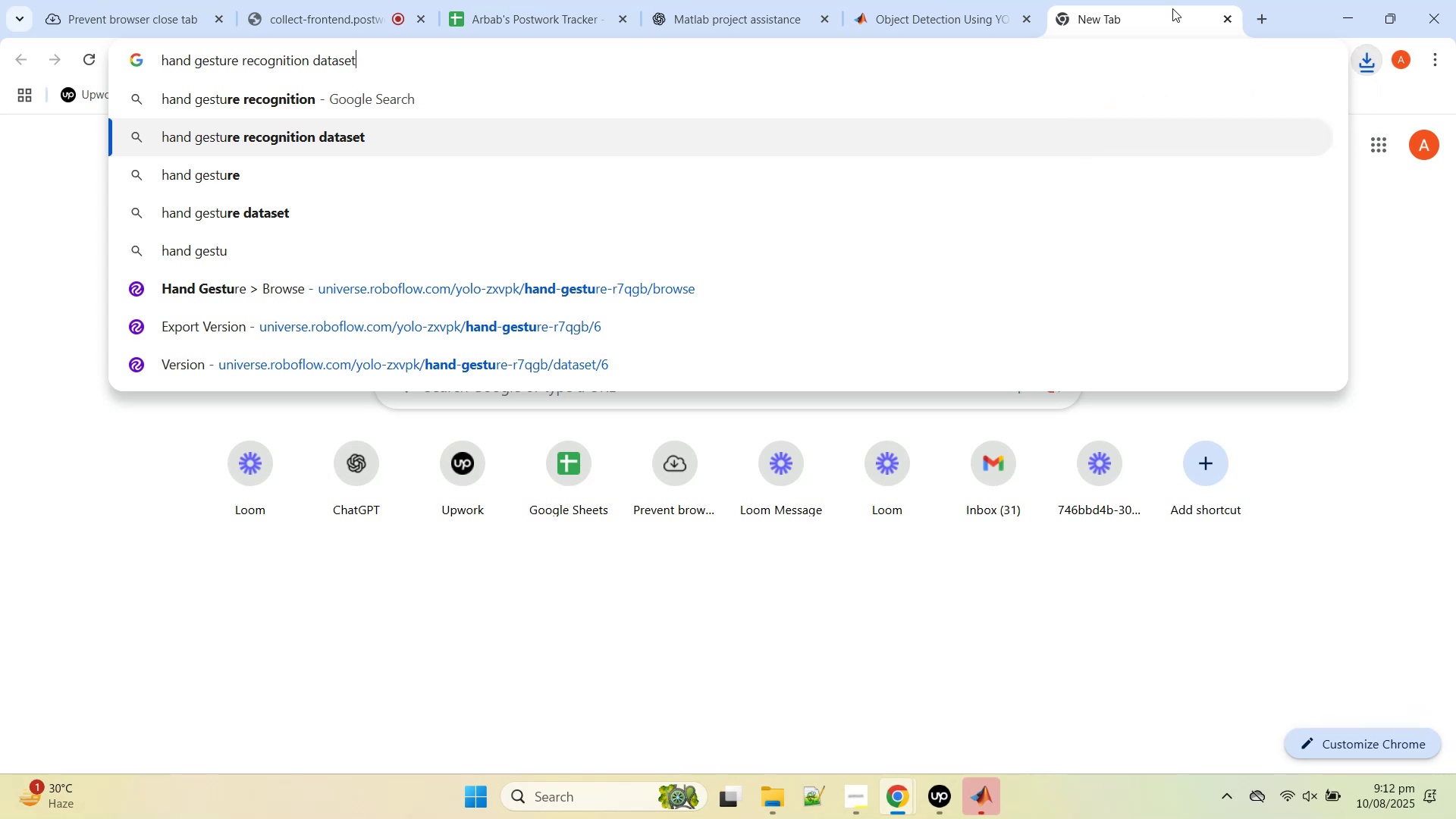 
type(\\\model matlab)
 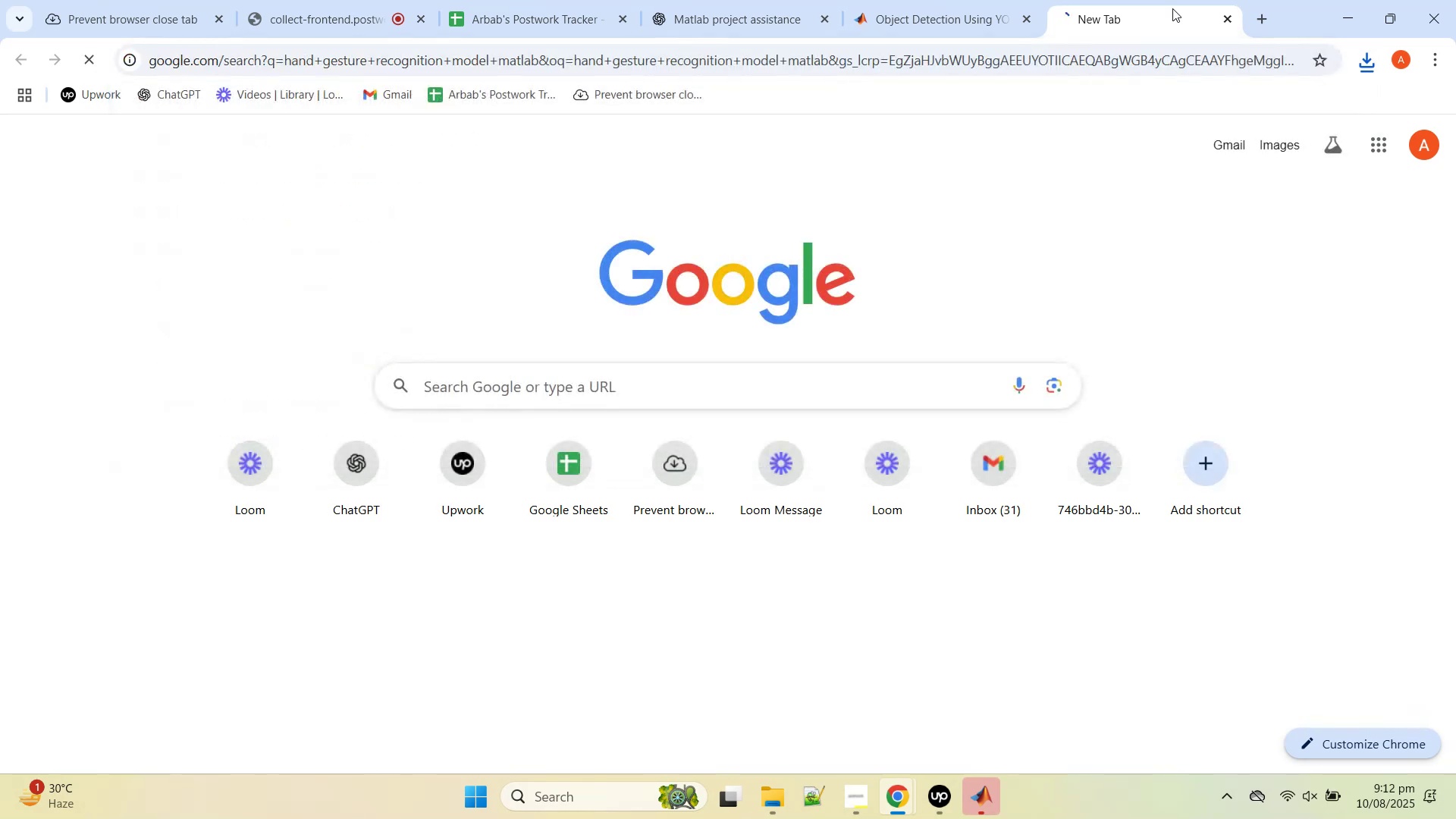 
hold_key(key=Backspace, duration=0.76)
 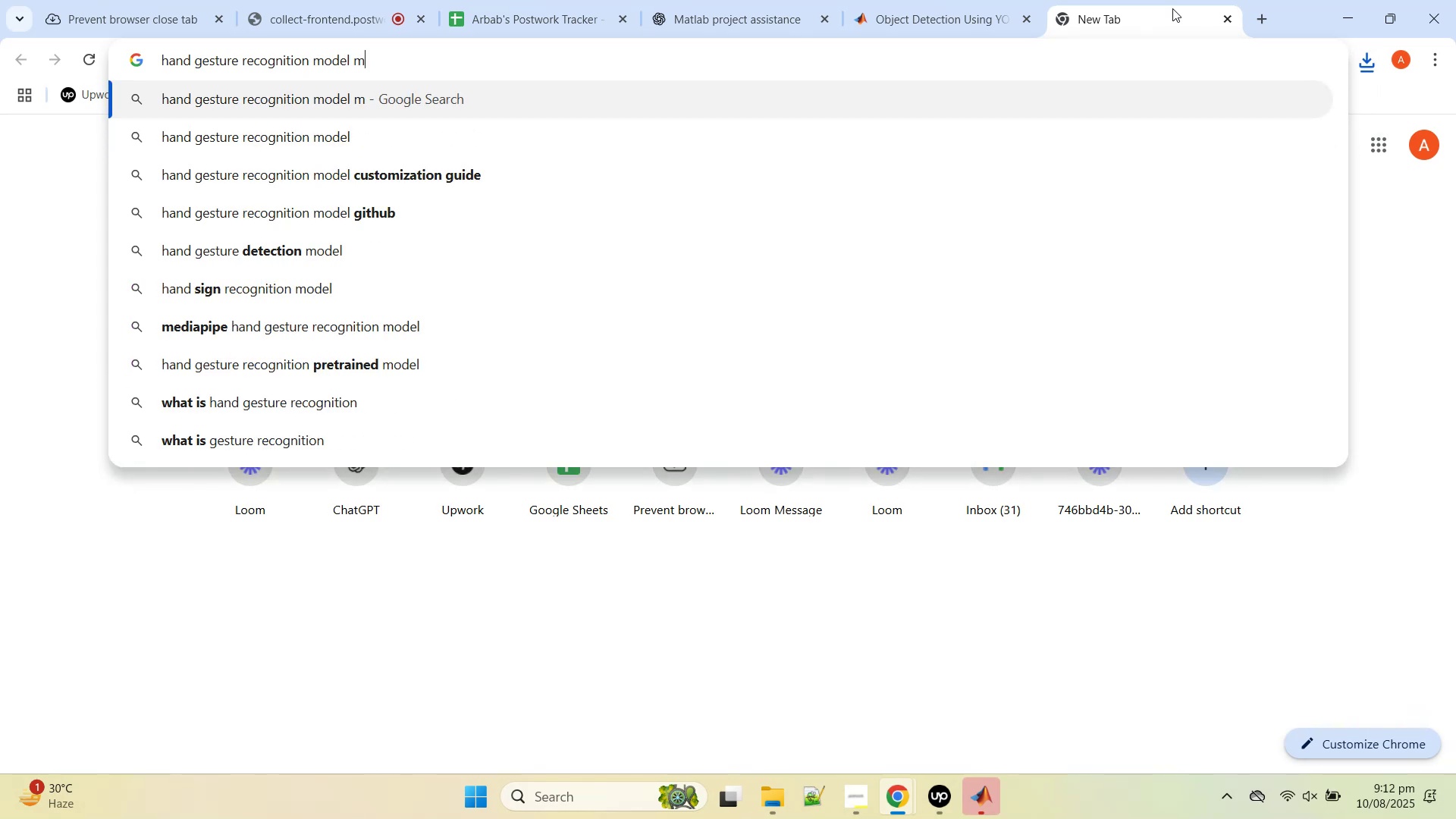 
key(Enter)
 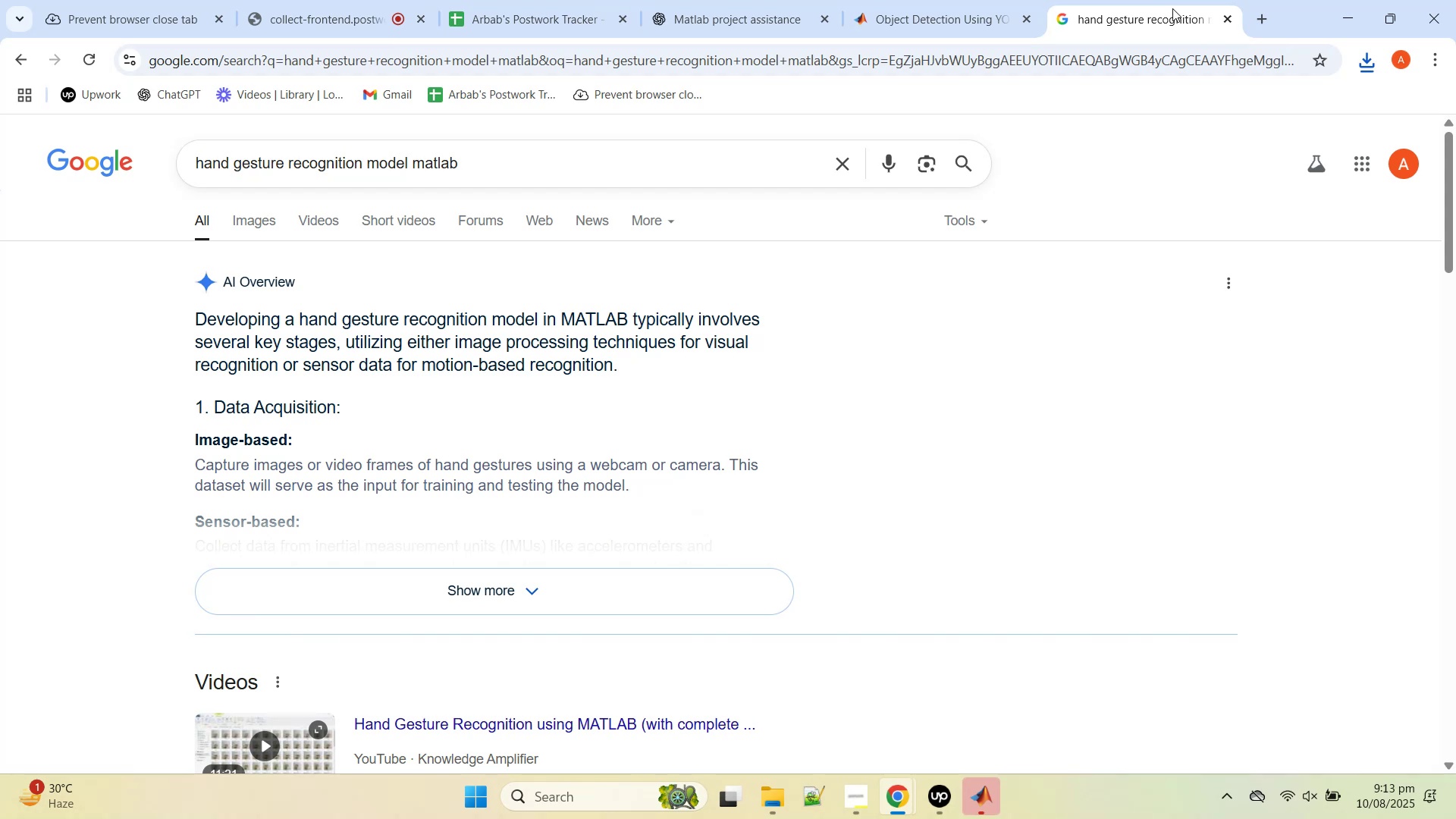 
wait(28.74)
 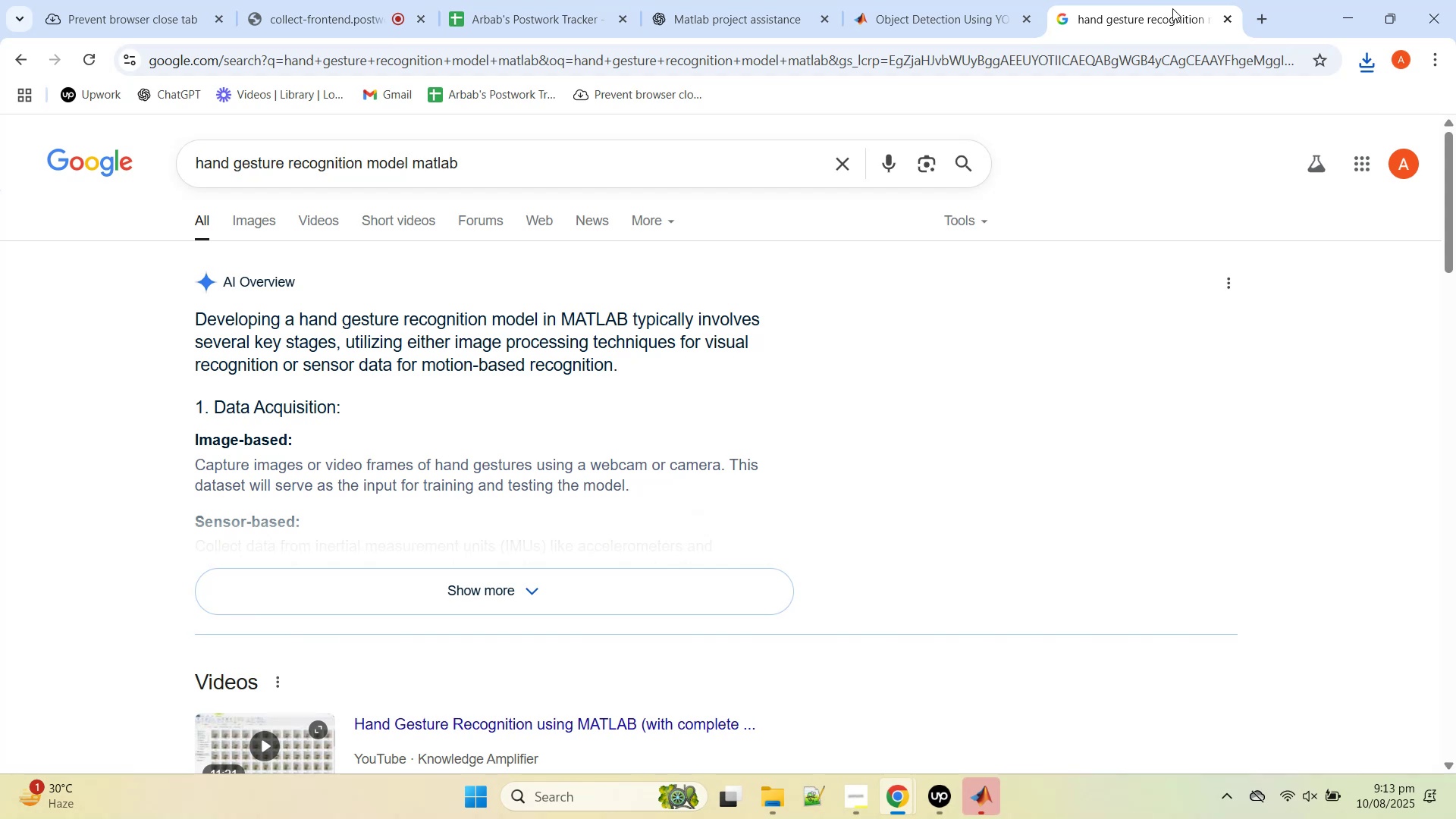 
left_click([562, 586])
 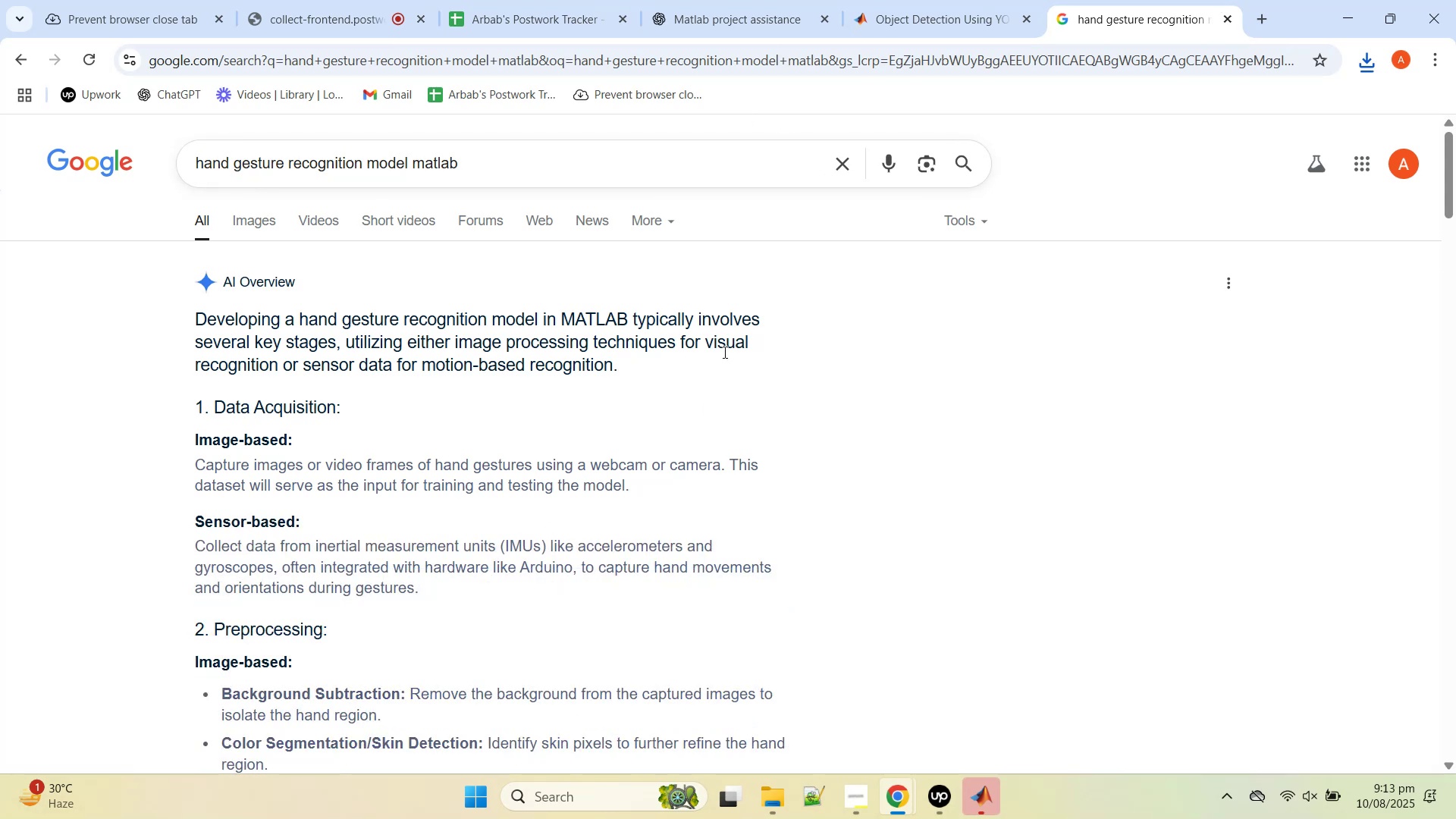 
scroll: coordinate [740, 338], scroll_direction: down, amount: 28.0
 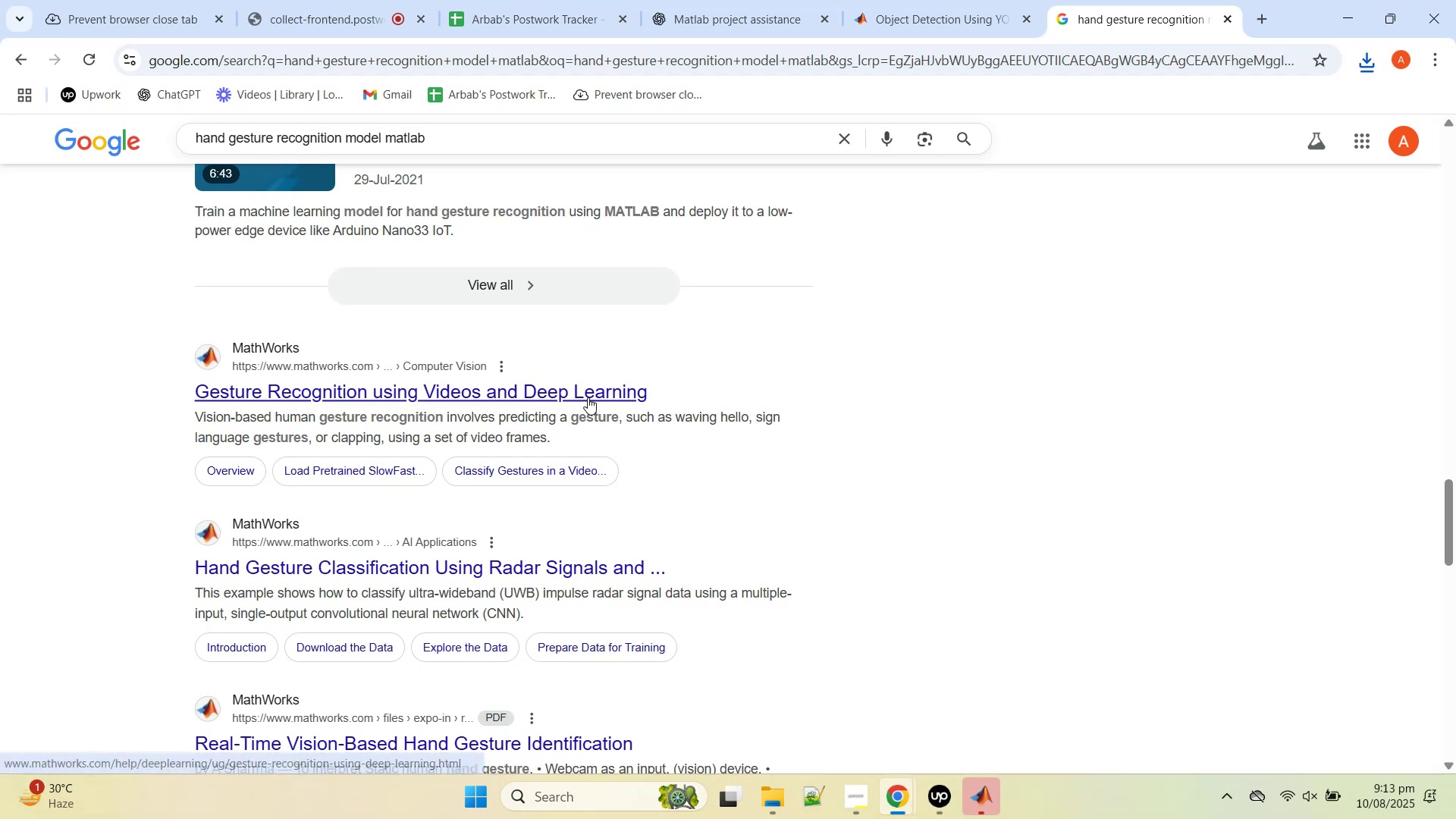 
middle_click([588, 397])
 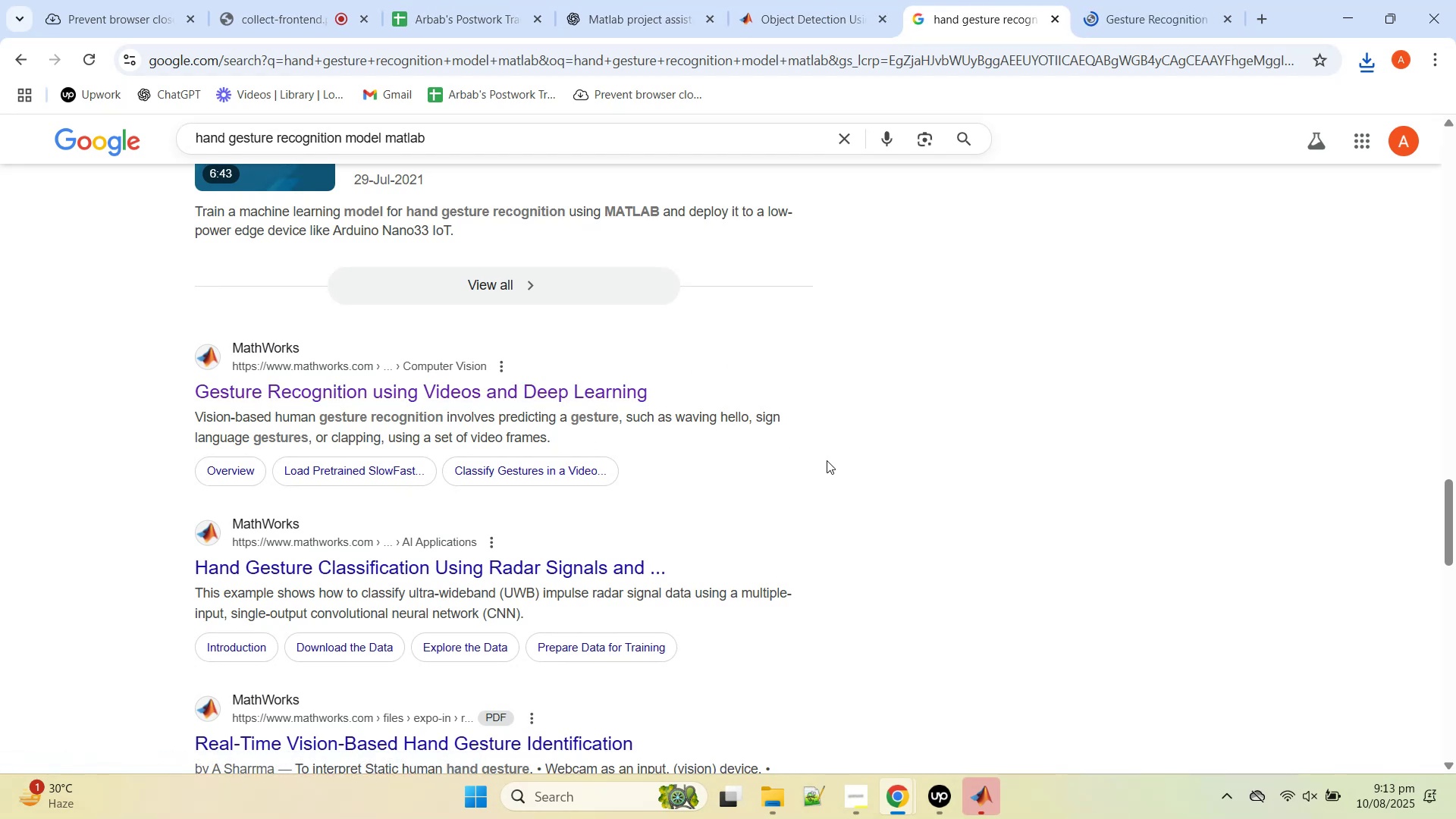 
scroll: coordinate [811, 469], scroll_direction: down, amount: 2.0
 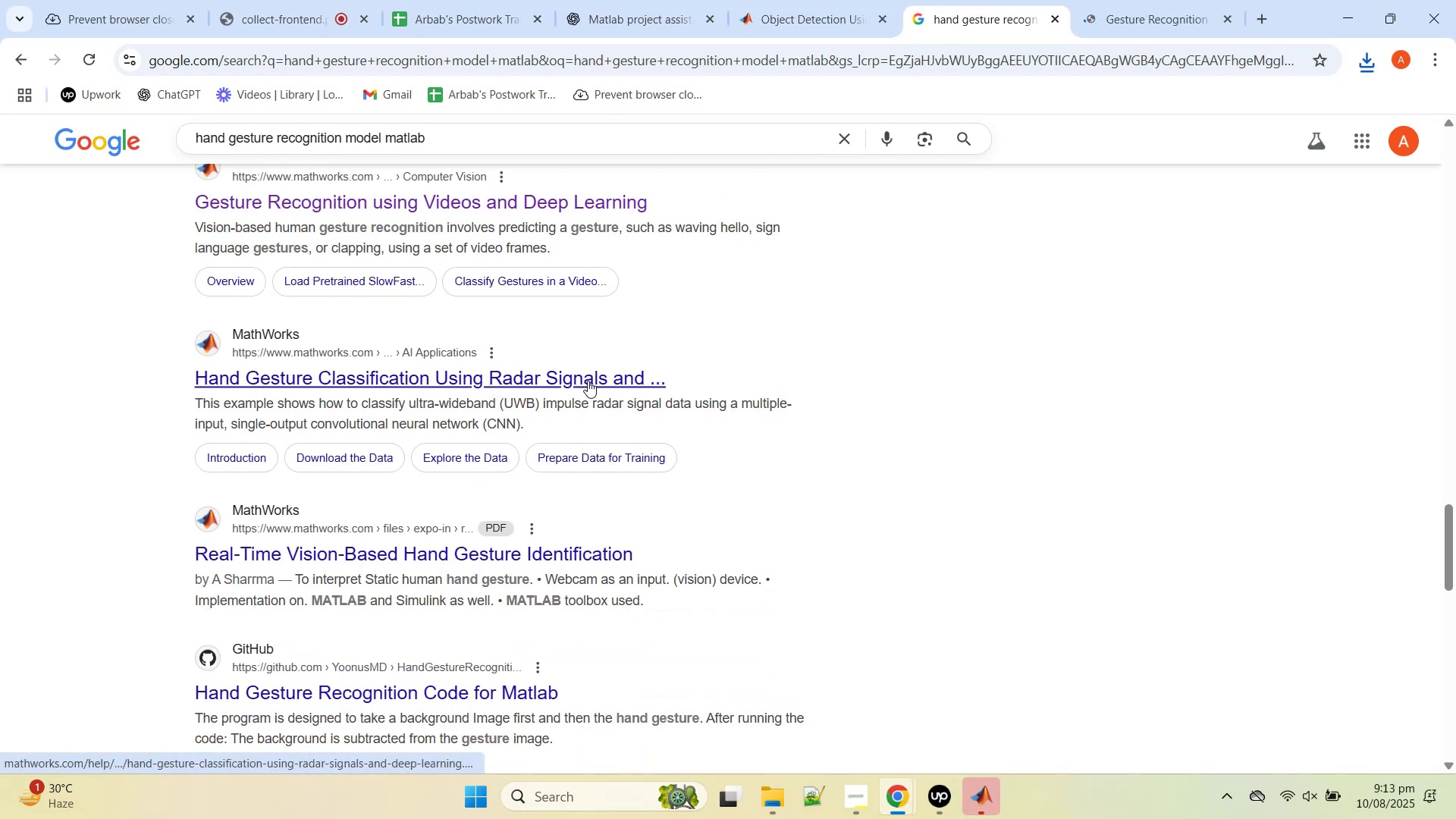 
middle_click([588, 381])
 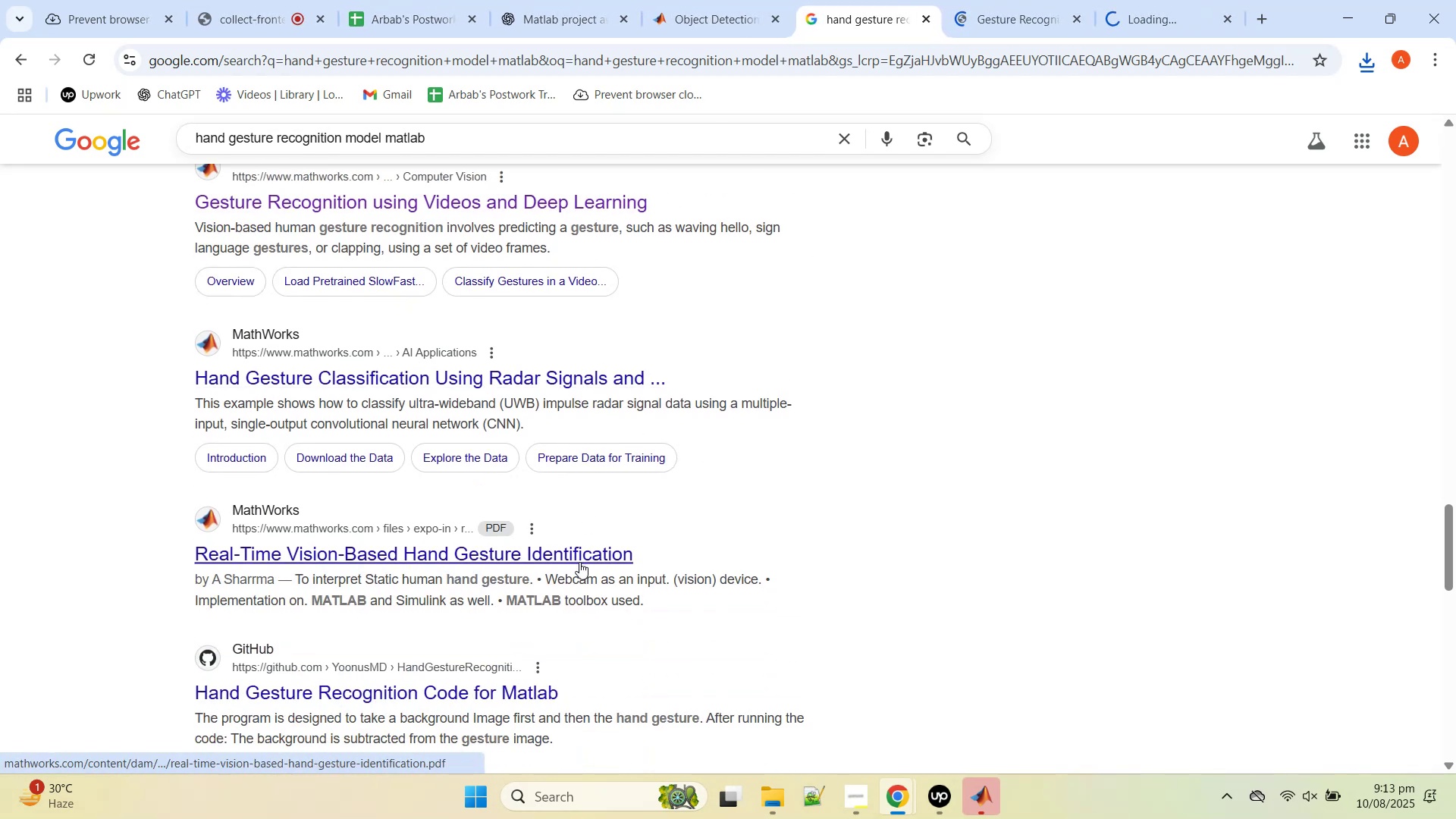 
middle_click([579, 562])
 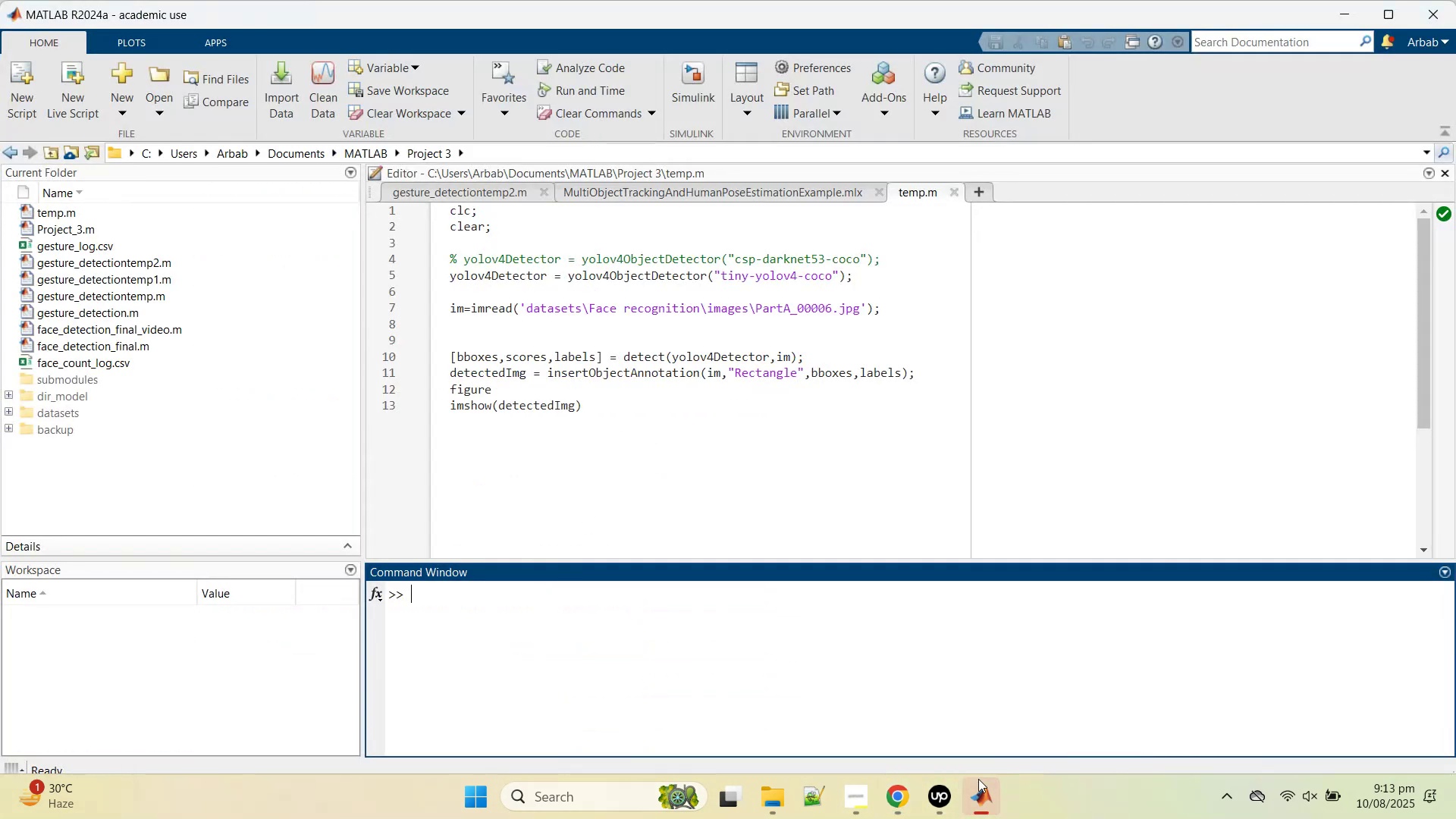 
left_click([760, 389])
 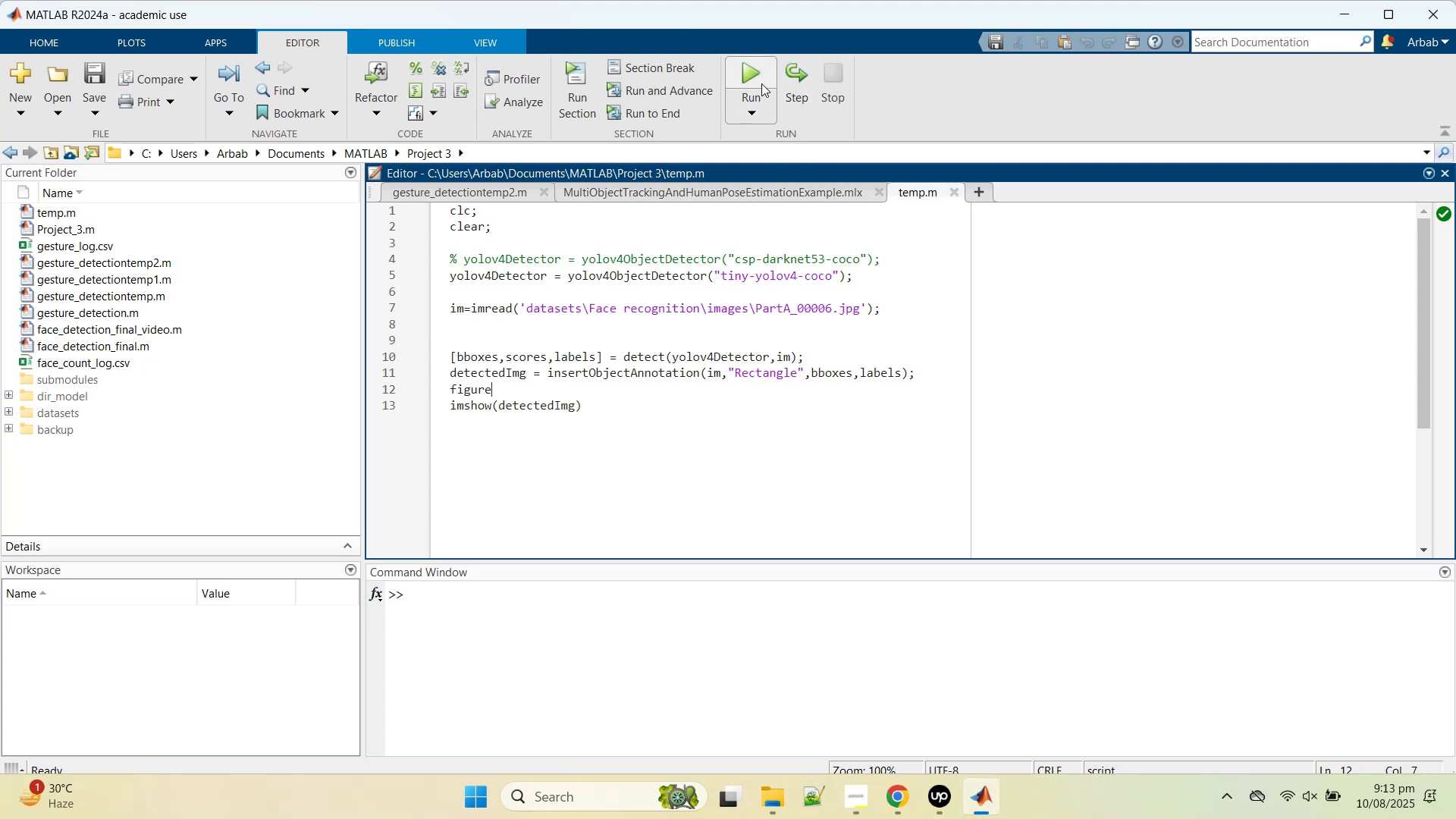 
left_click([761, 83])
 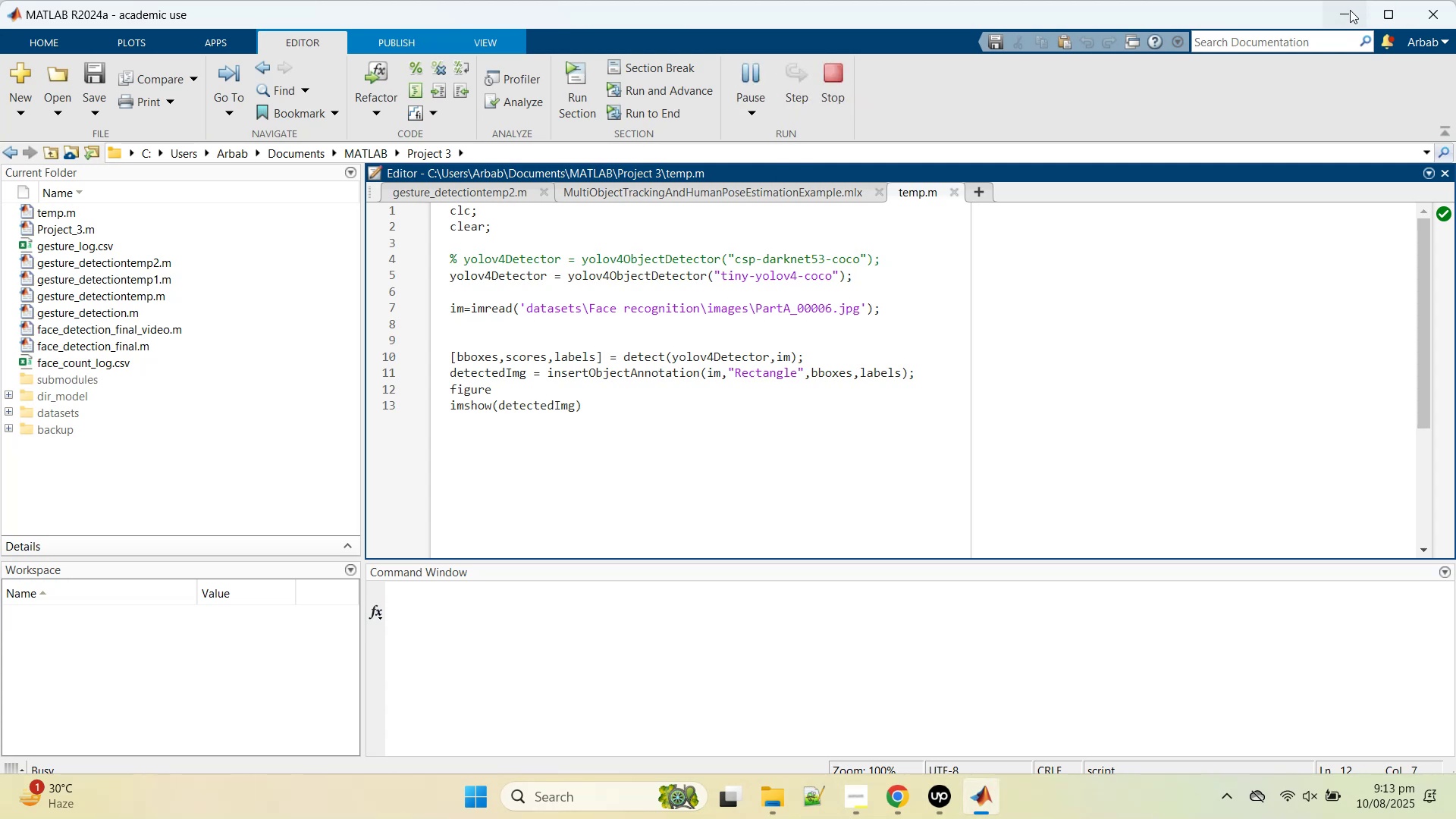 
left_click([1350, 10])
 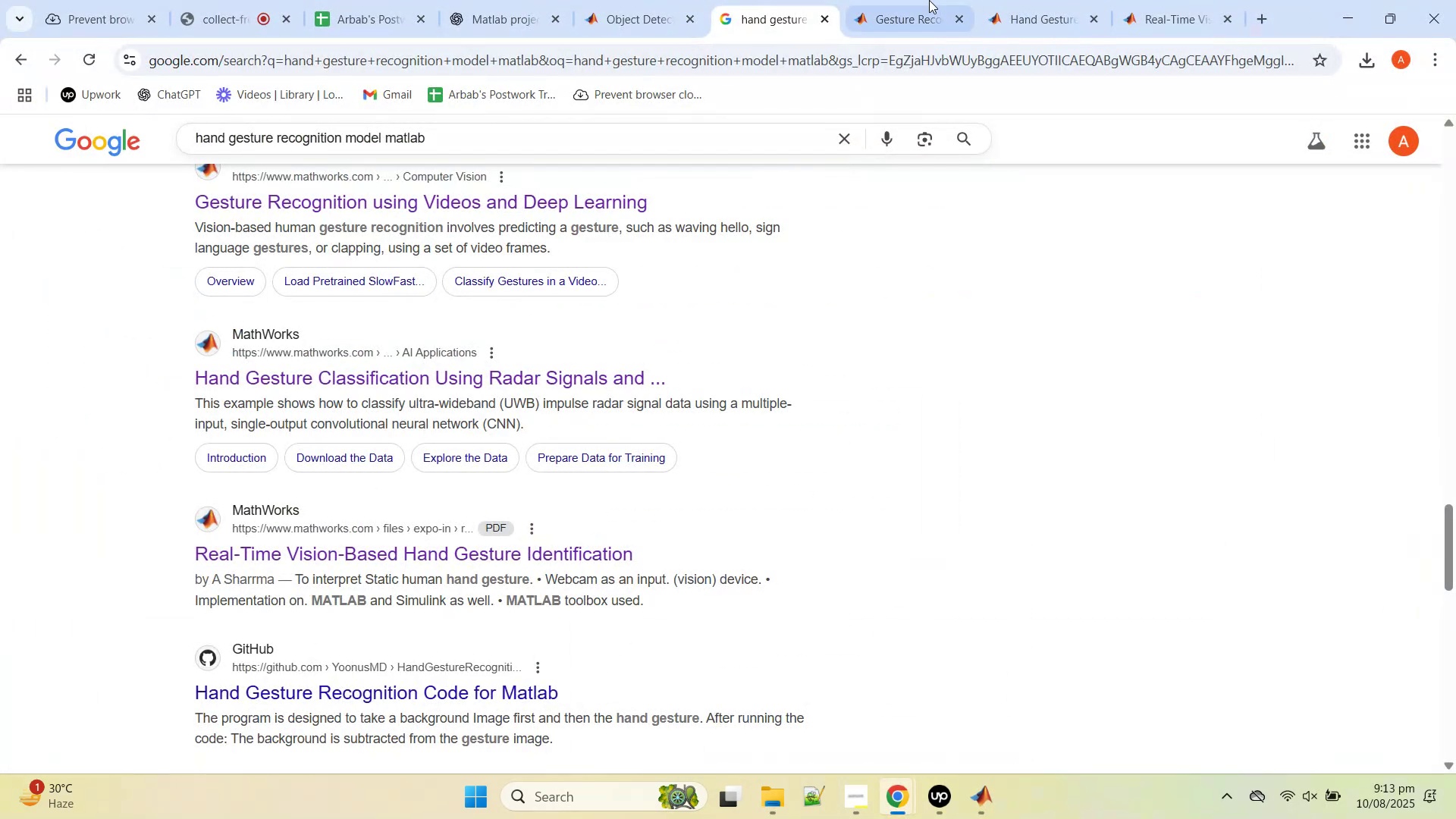 
left_click([929, 0])
 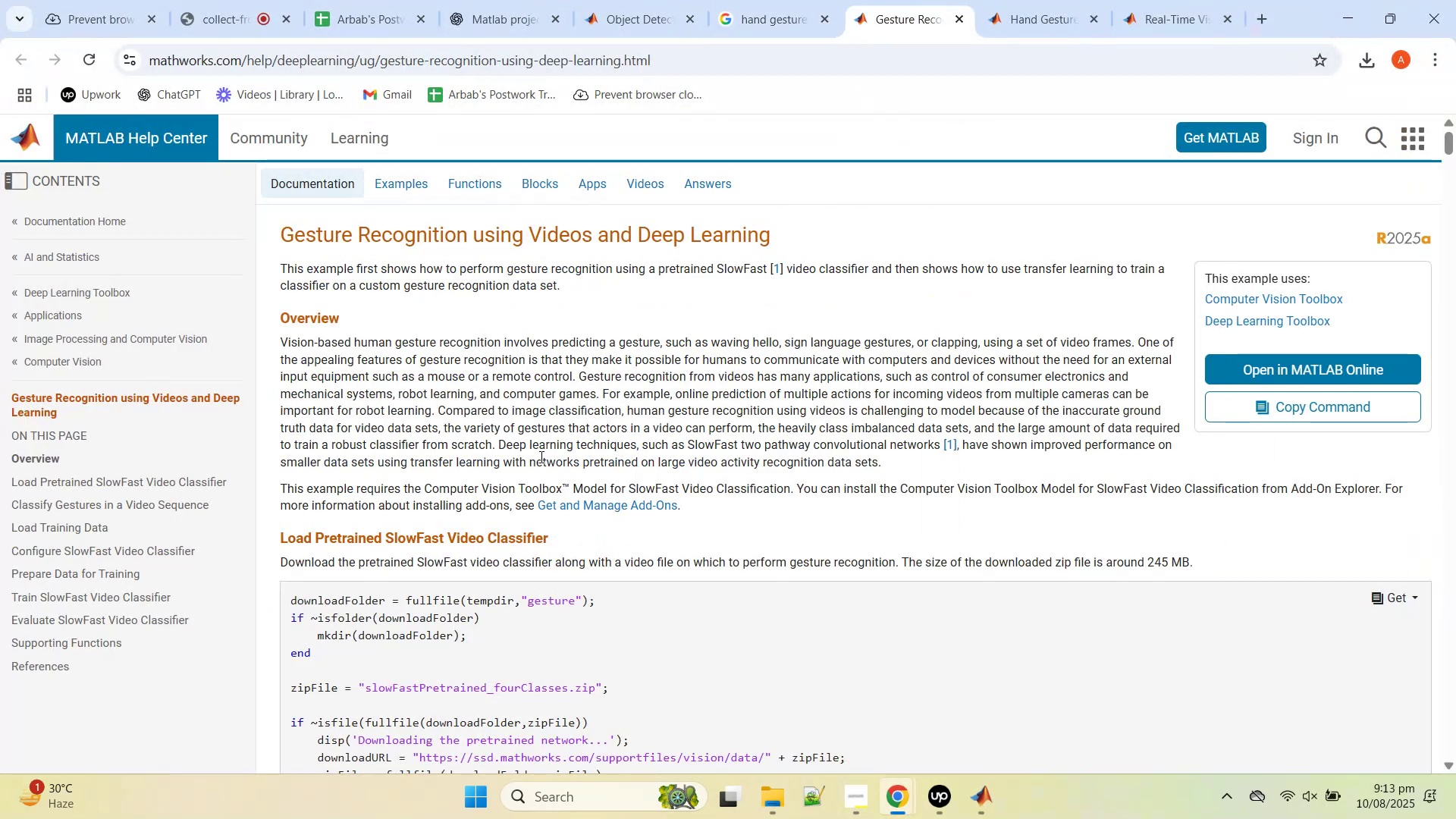 
scroll: coordinate [605, 514], scroll_direction: down, amount: 16.0
 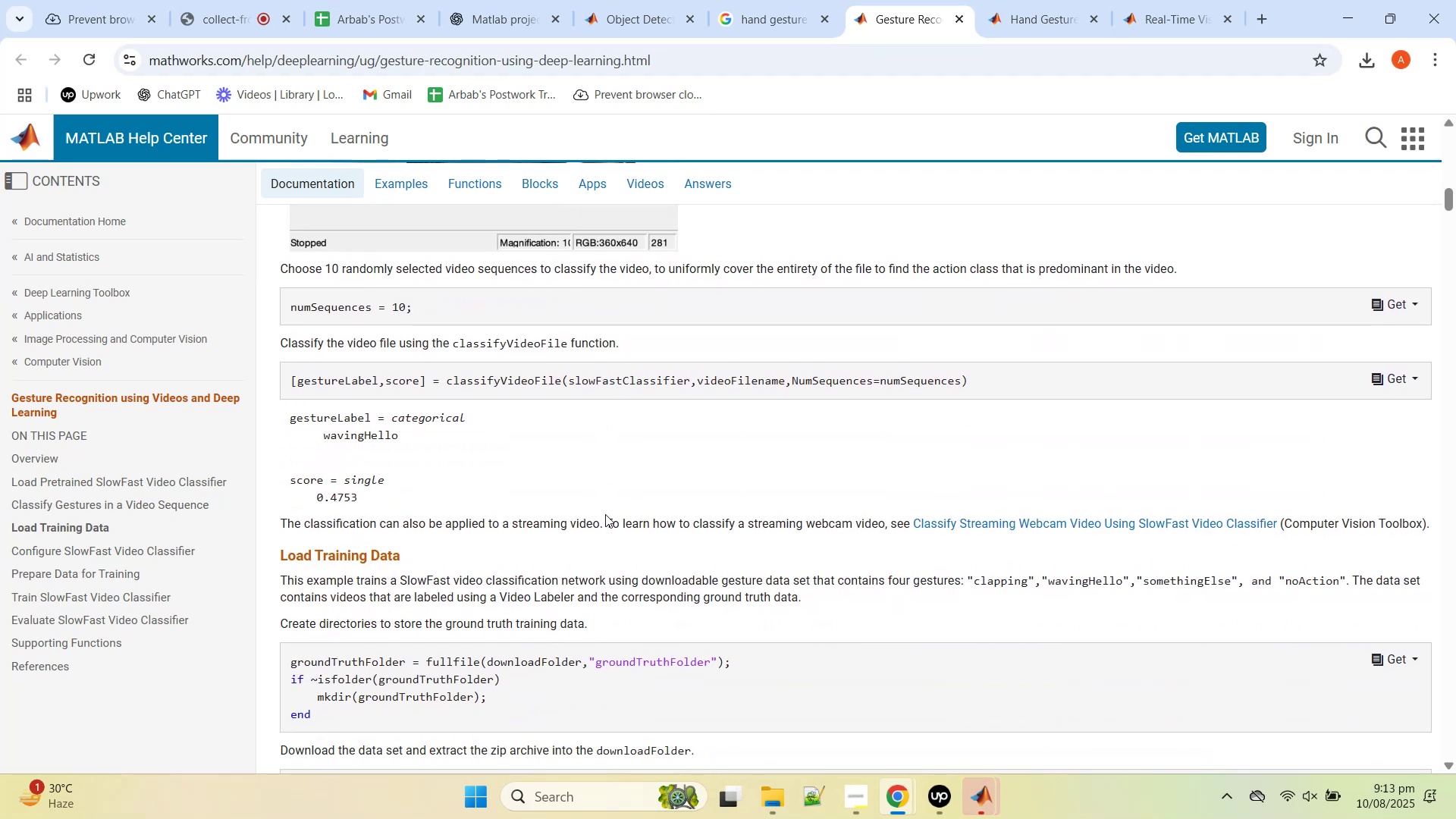 
scroll: coordinate [605, 514], scroll_direction: down, amount: 2.0
 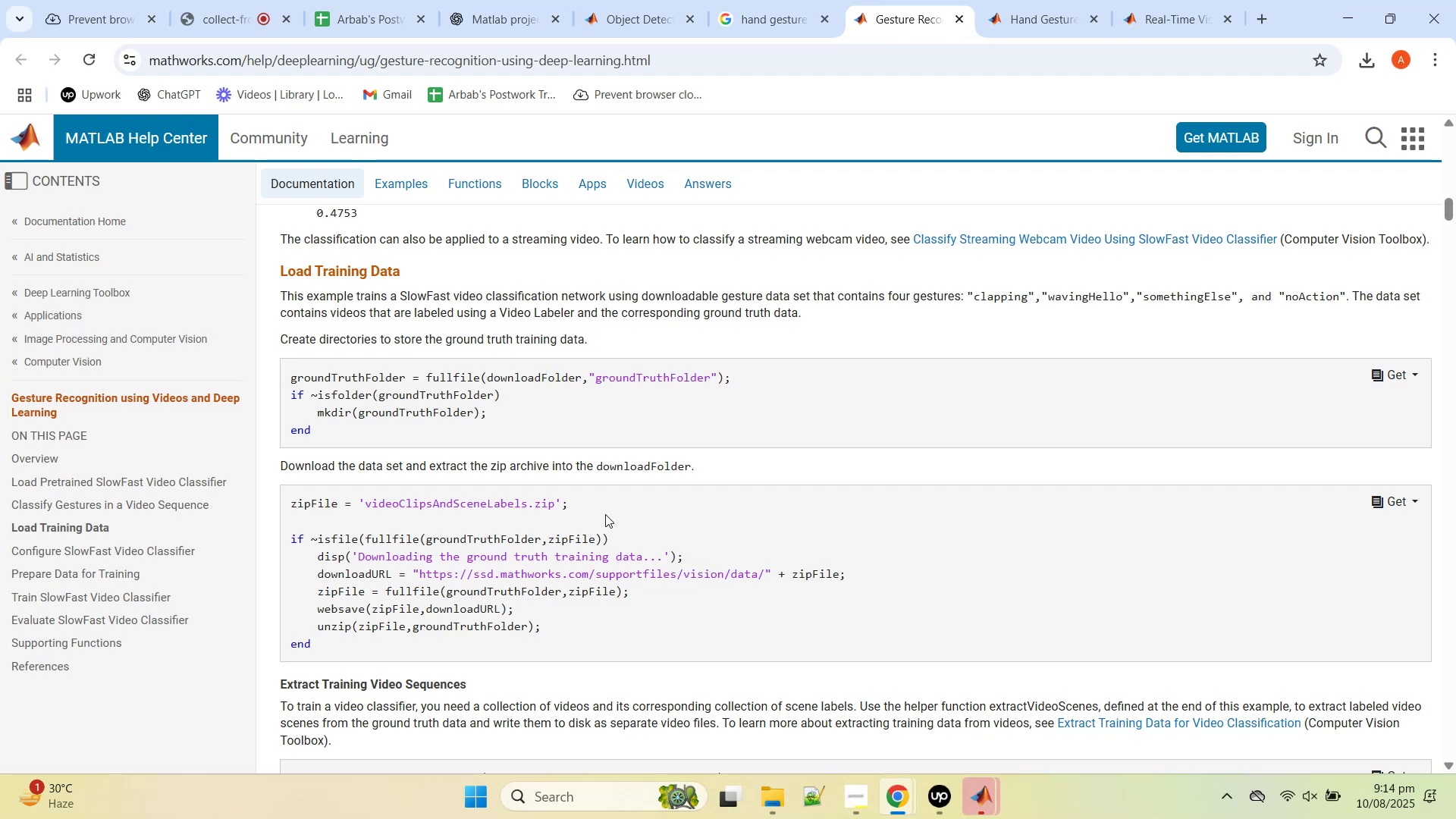 
wait(22.59)
 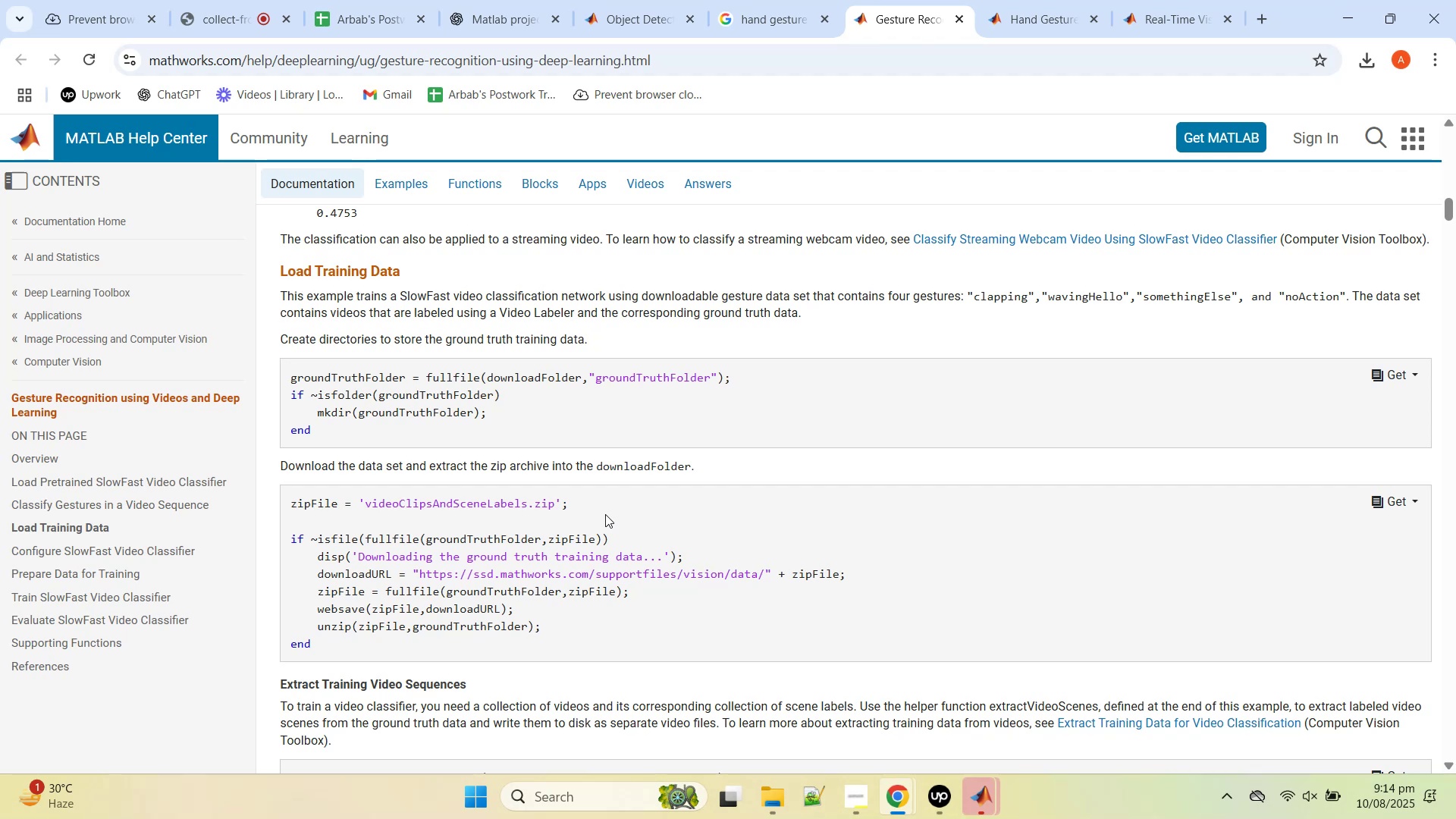 
scroll: coordinate [670, 180], scroll_direction: down, amount: 14.0
 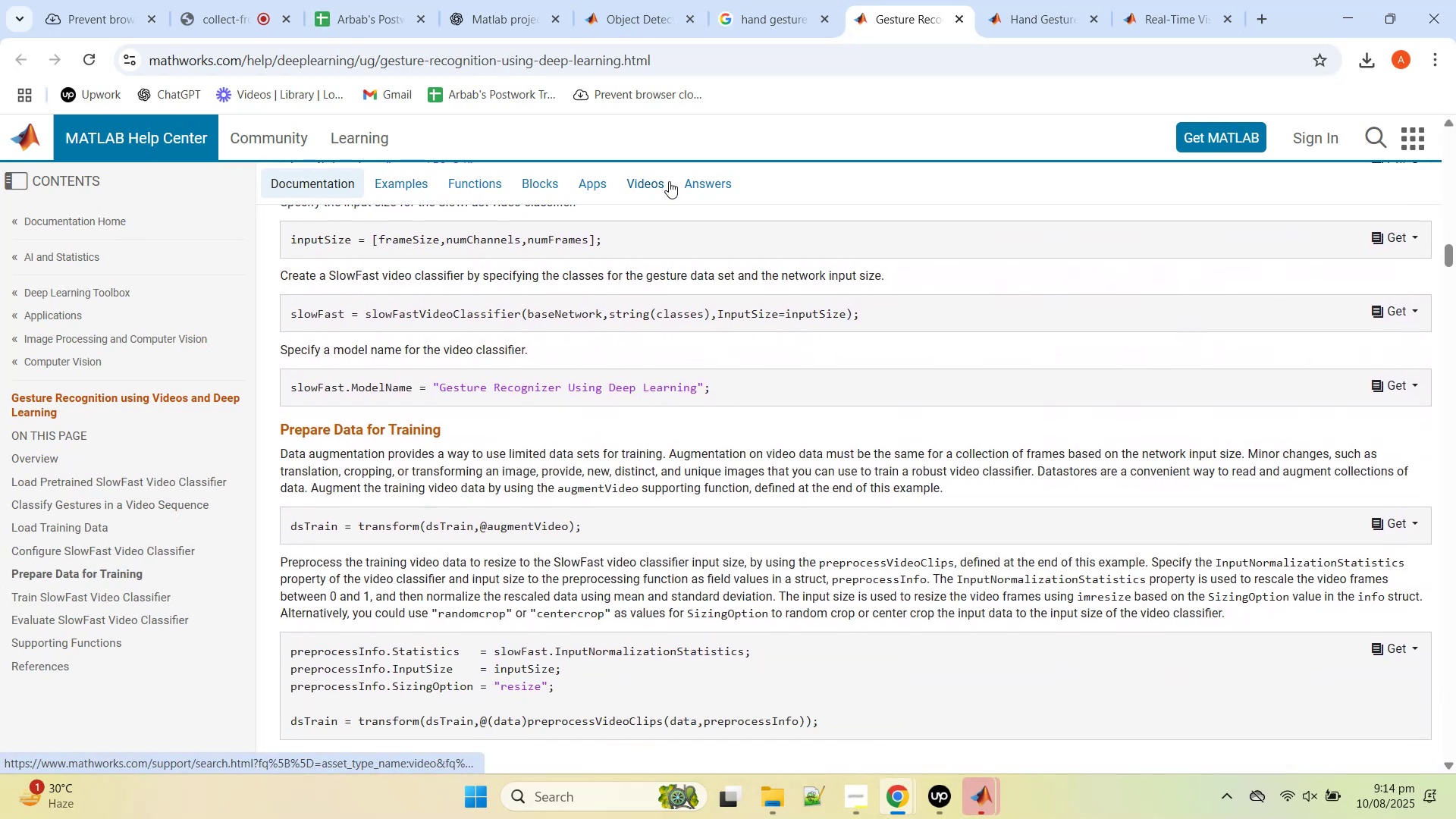 
scroll: coordinate [669, 303], scroll_direction: down, amount: 13.0
 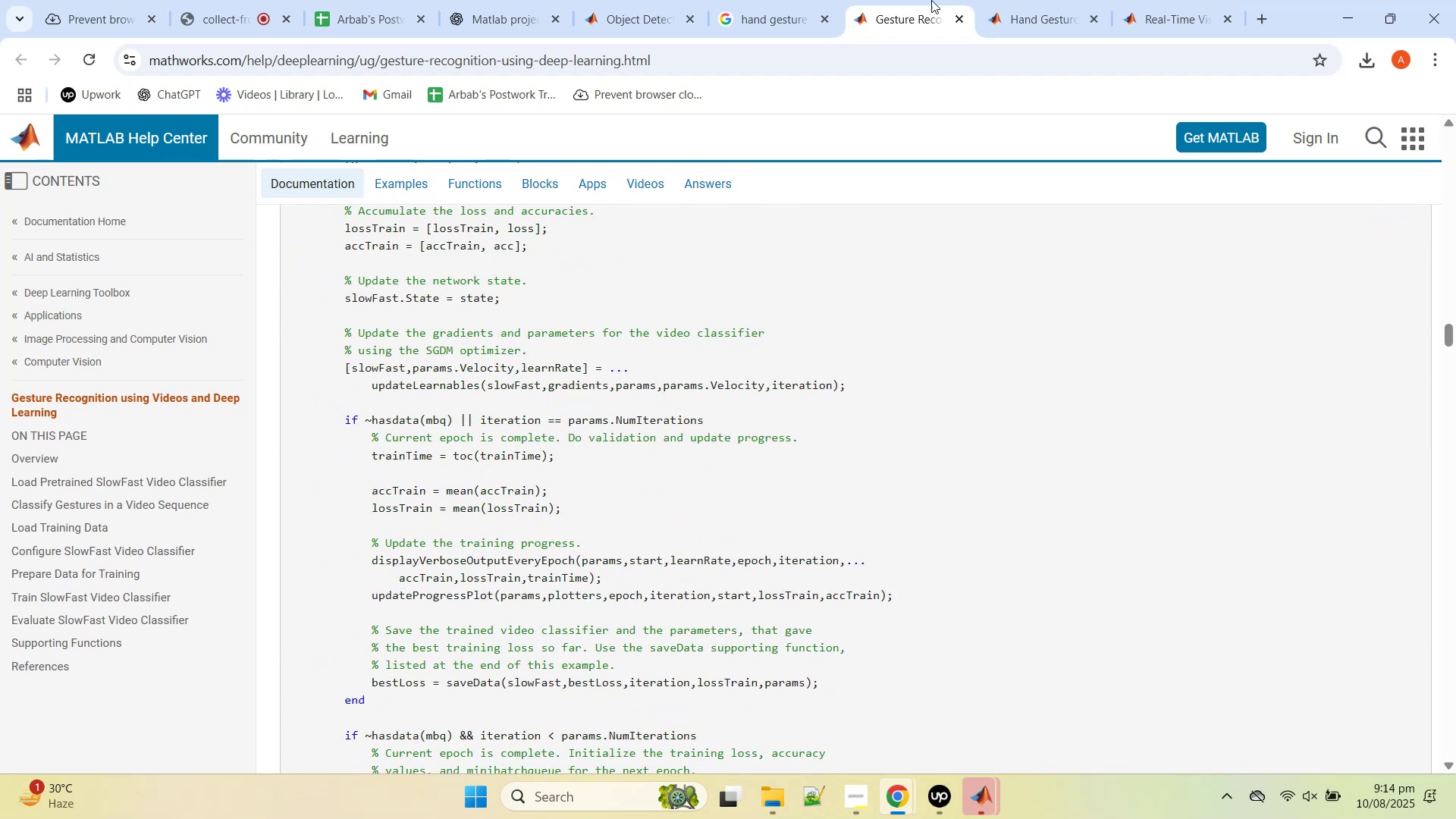 
middle_click([908, 0])
 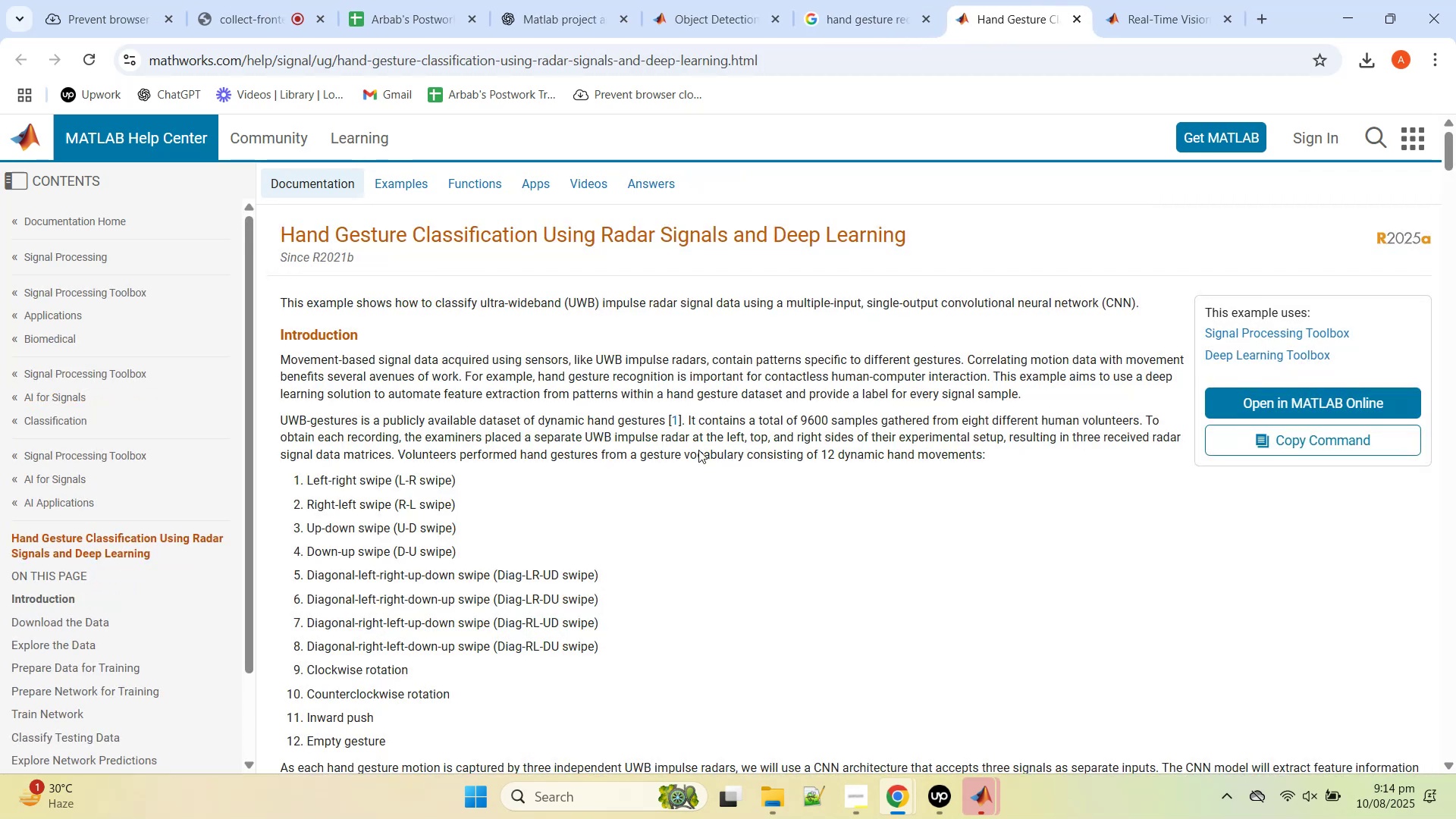 
wait(9.3)
 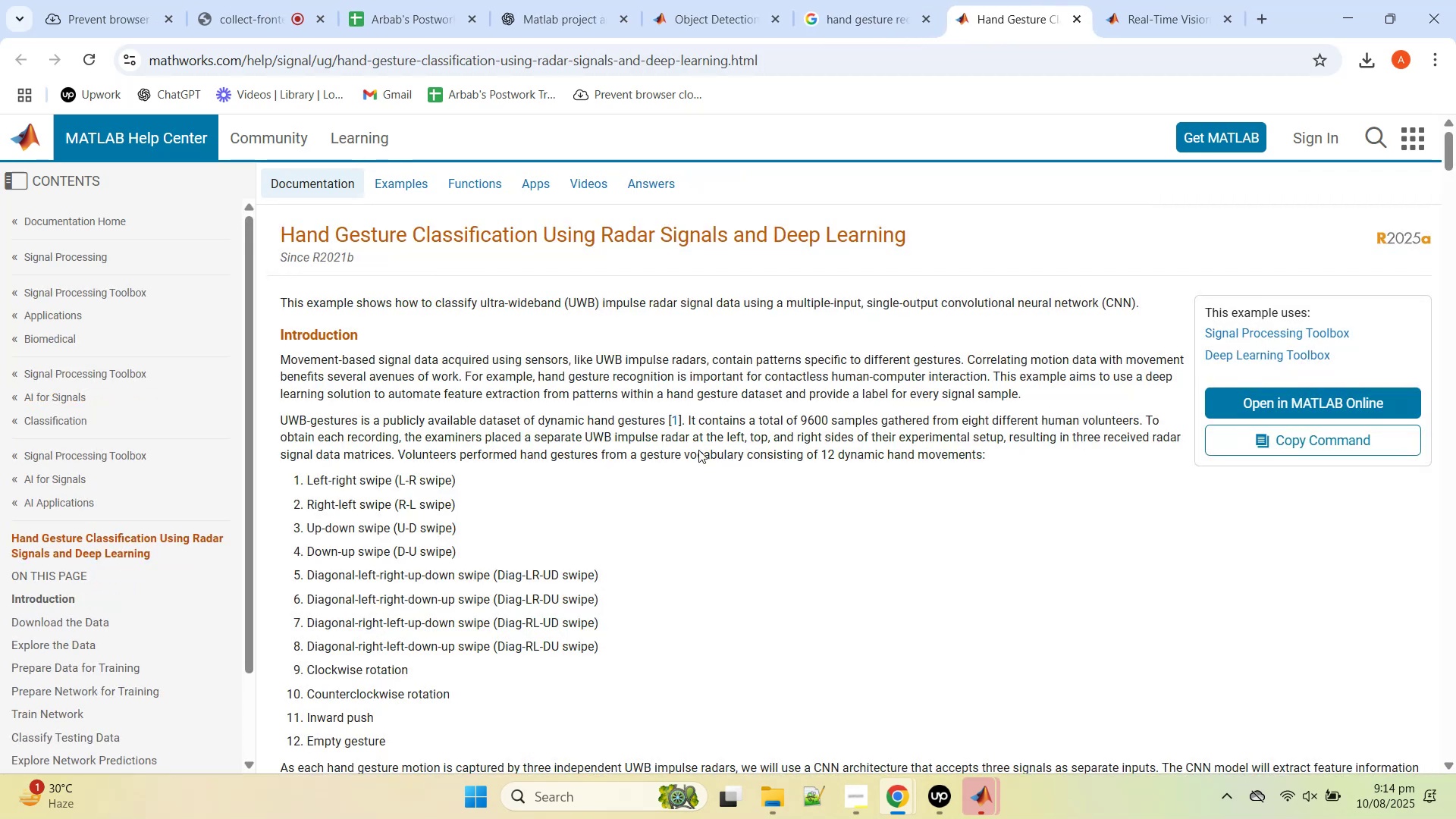 
scroll: coordinate [598, 479], scroll_direction: down, amount: 2.0
 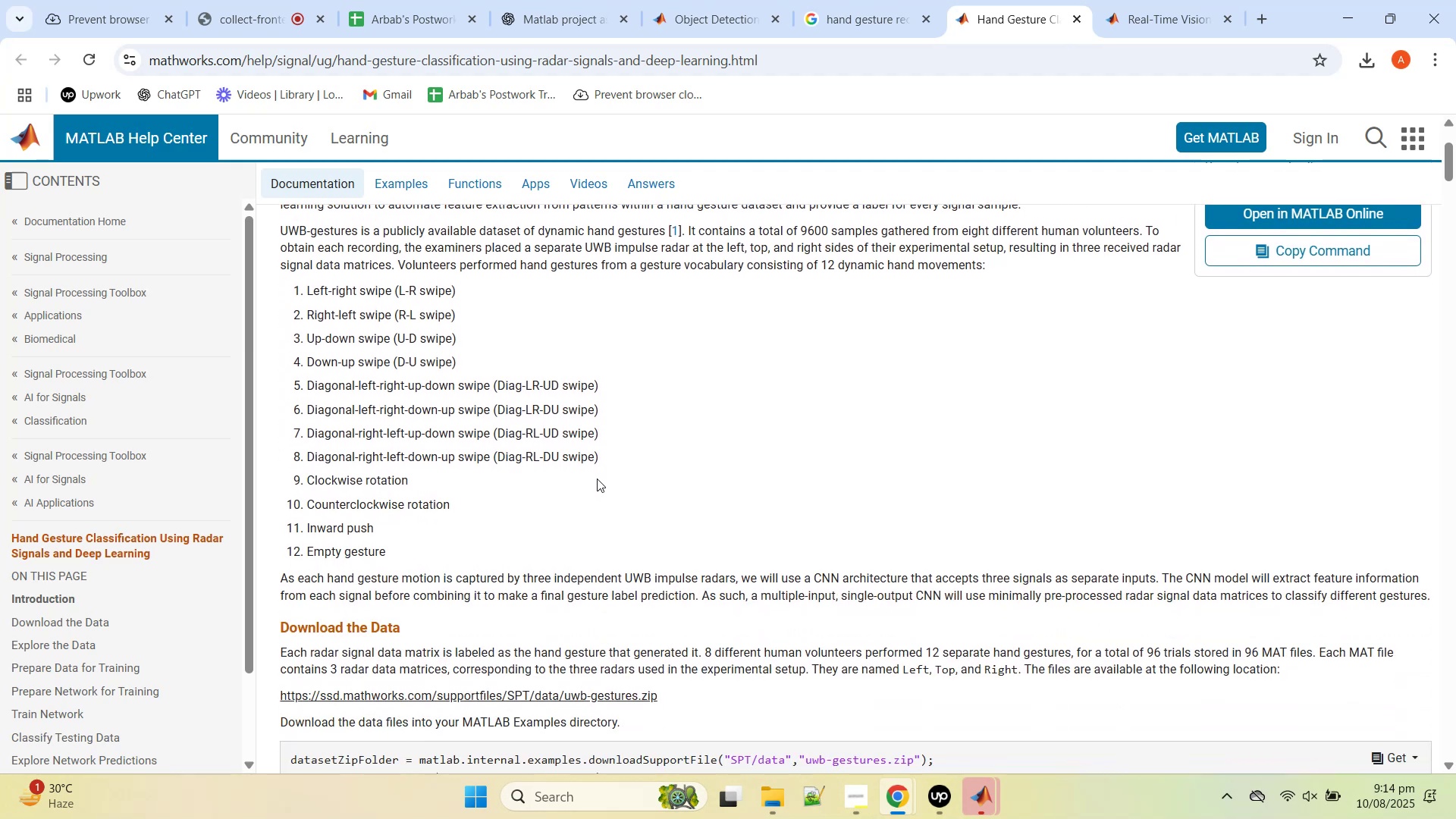 
wait(12.79)
 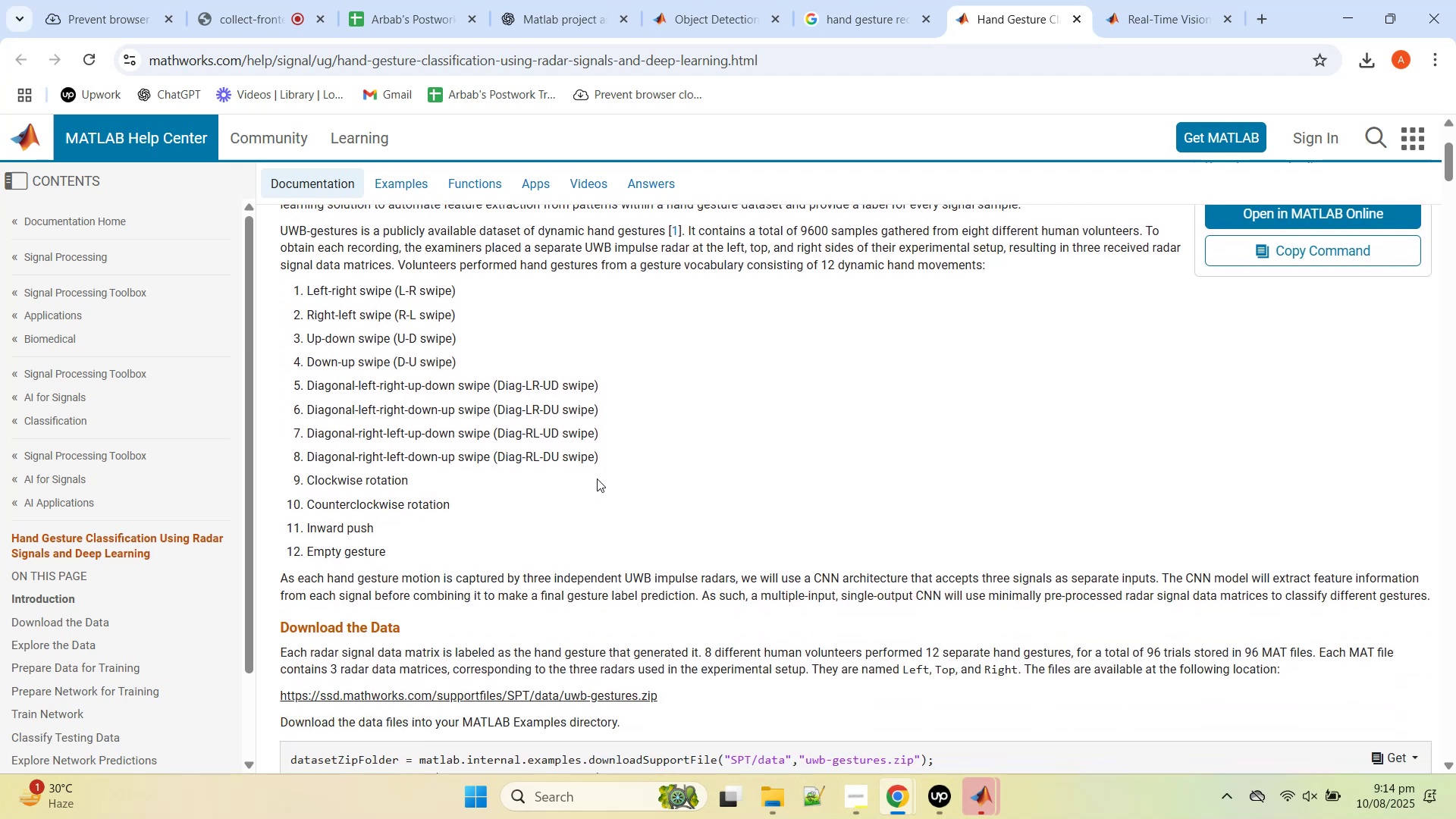 
scroll: coordinate [597, 479], scroll_direction: down, amount: 4.0
 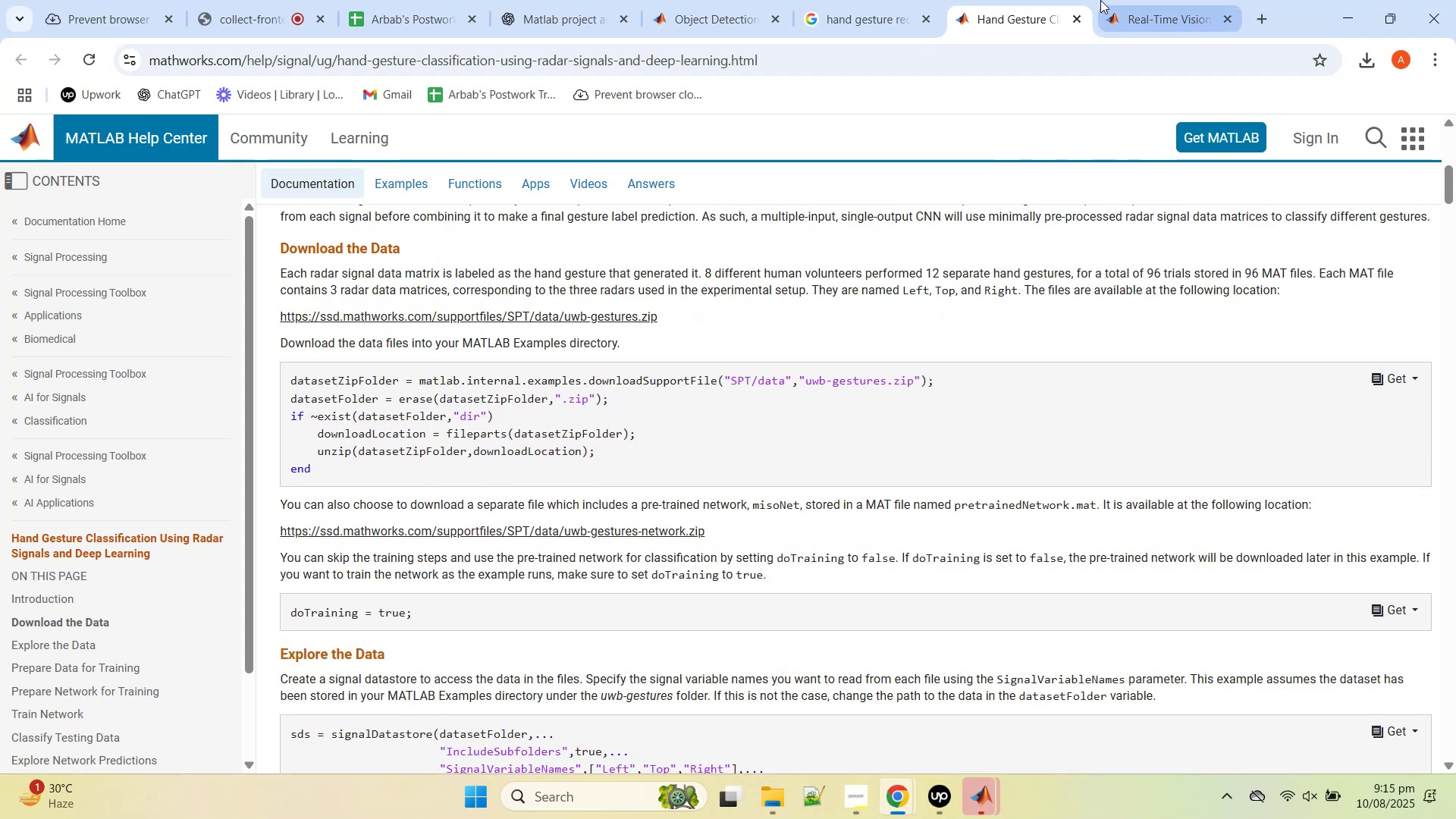 
middle_click([1050, 0])
 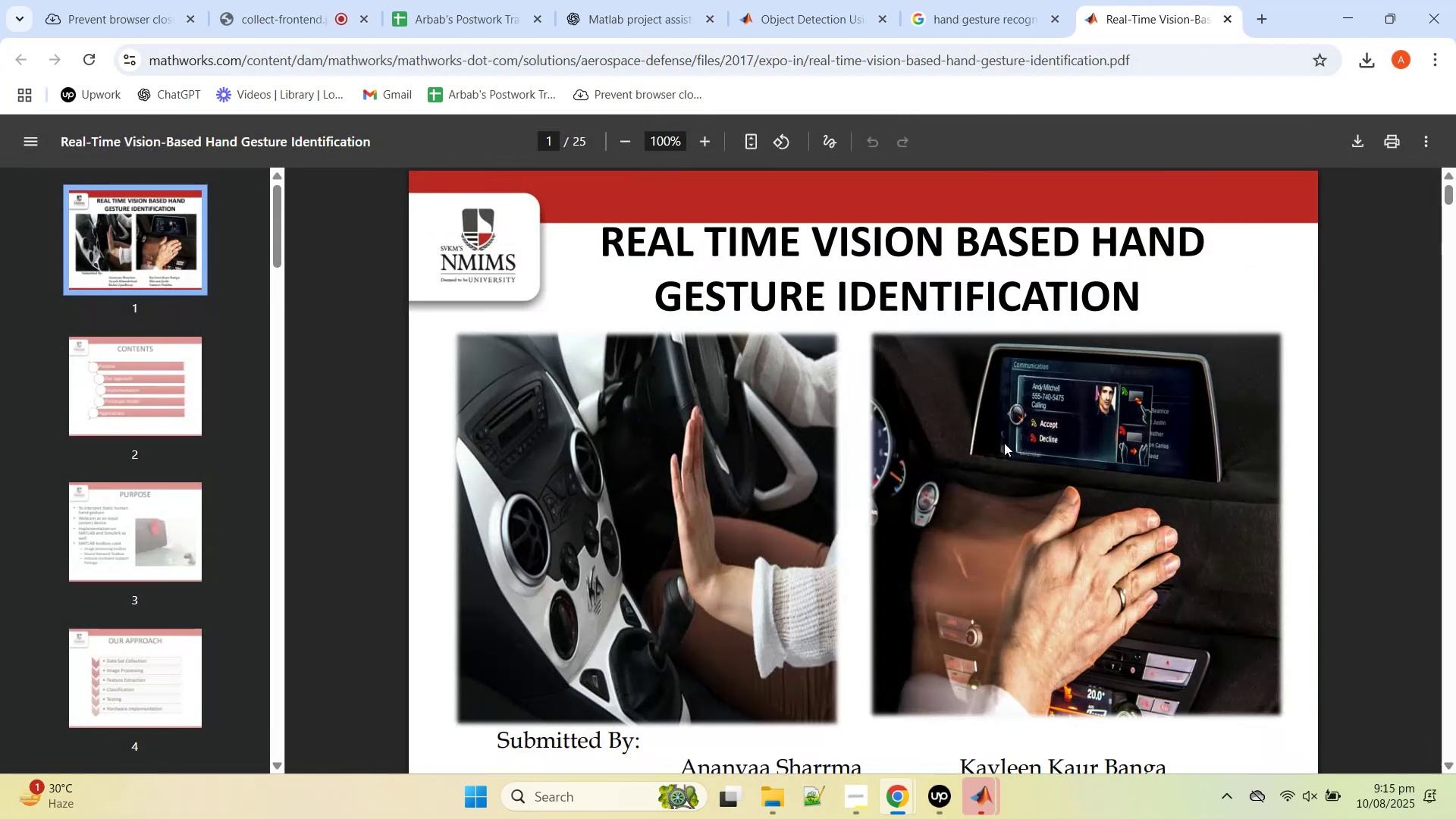 
scroll: coordinate [990, 424], scroll_direction: down, amount: 44.0
 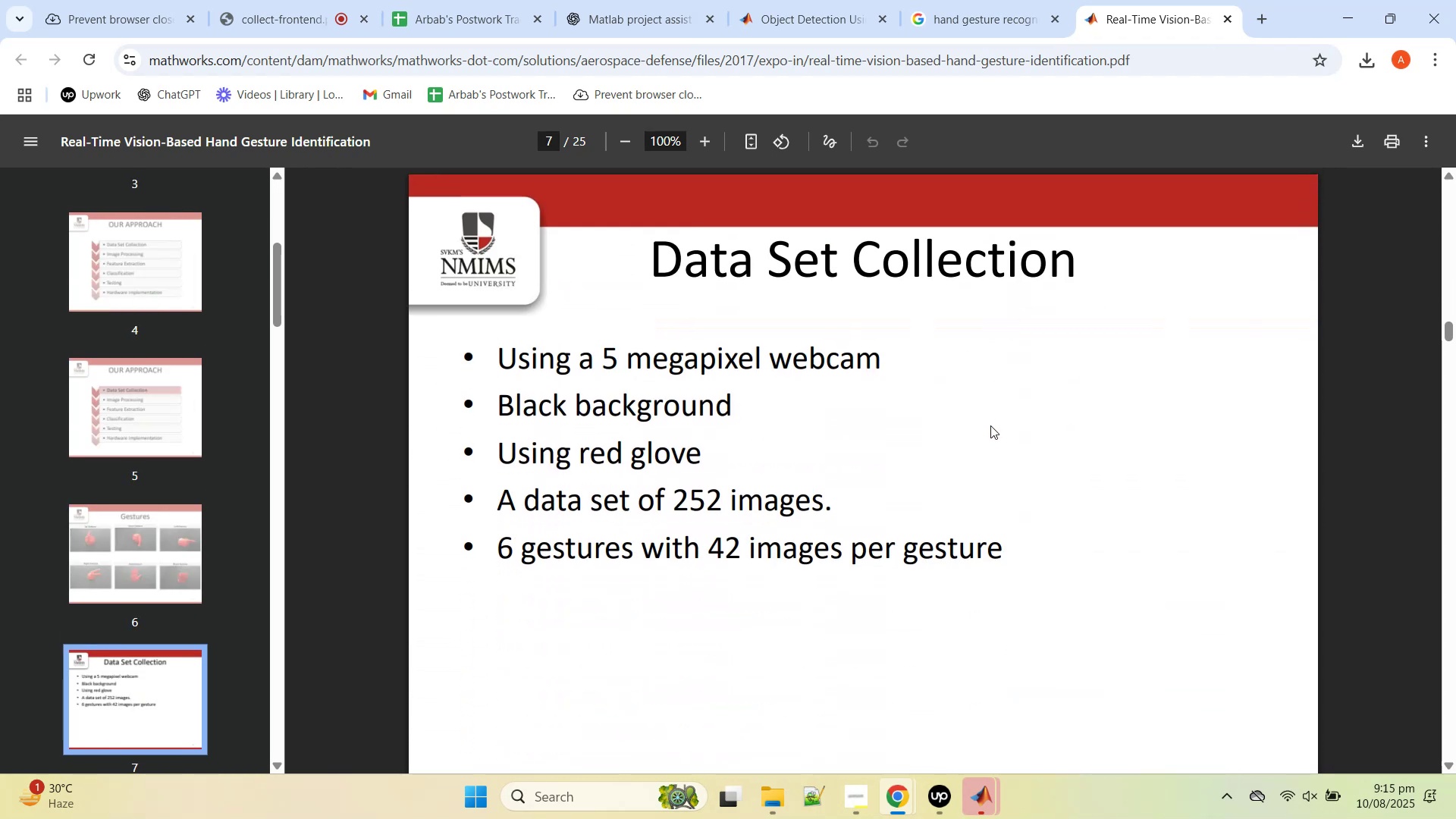 
scroll: coordinate [984, 388], scroll_direction: down, amount: 38.0
 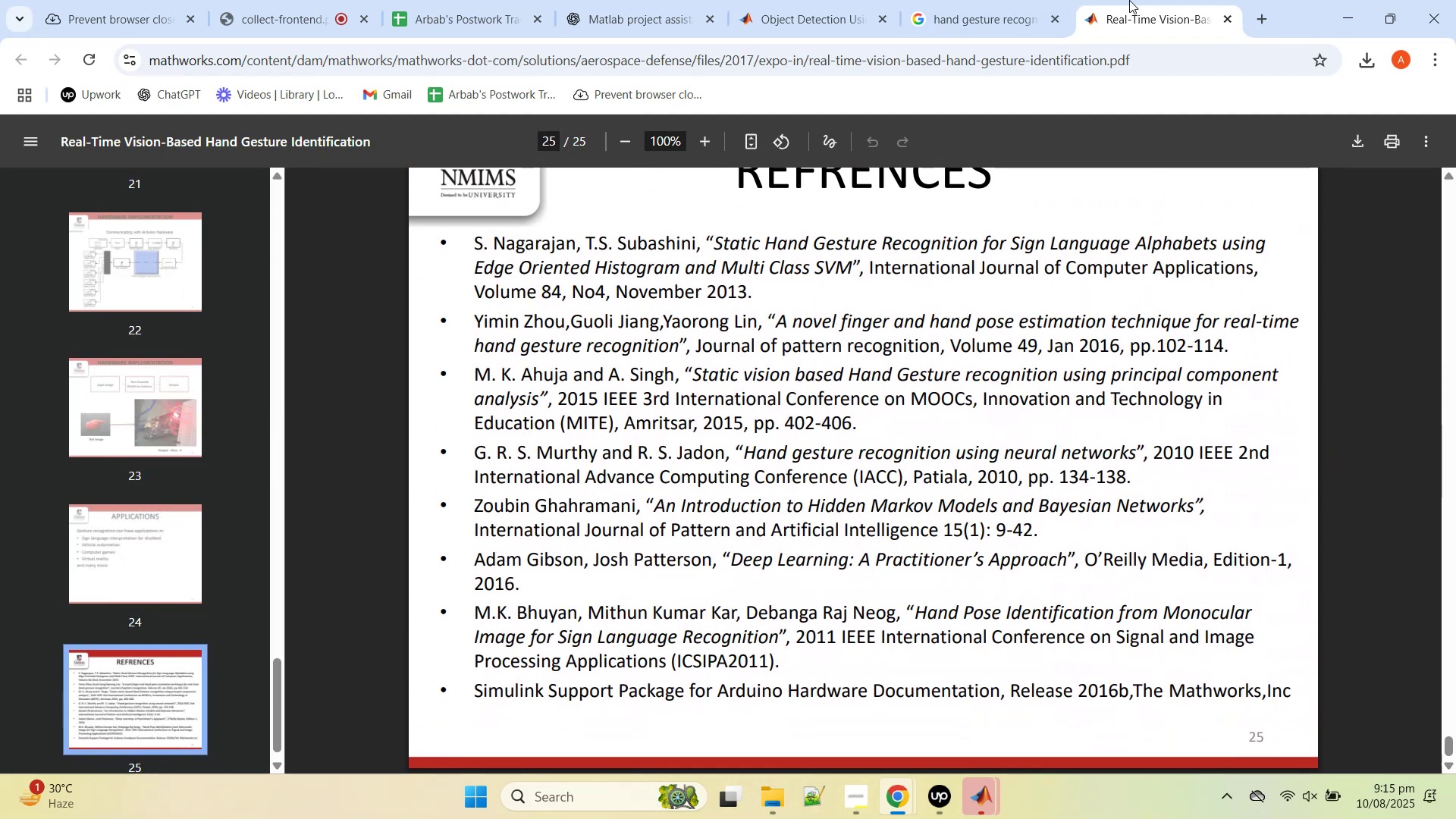 
middle_click([1130, 0])
 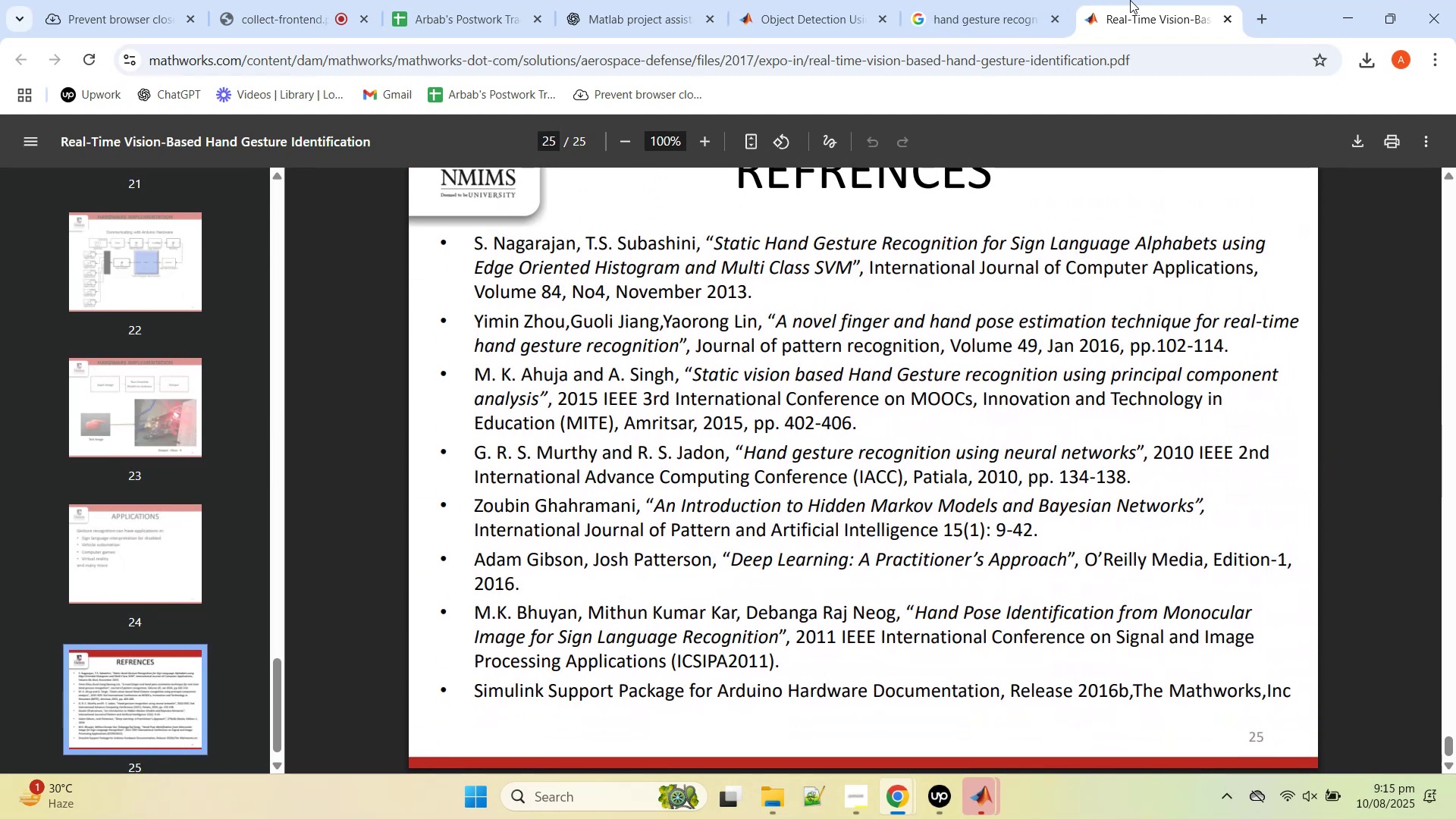 
scroll: coordinate [1130, 0], scroll_direction: up, amount: 1.0
 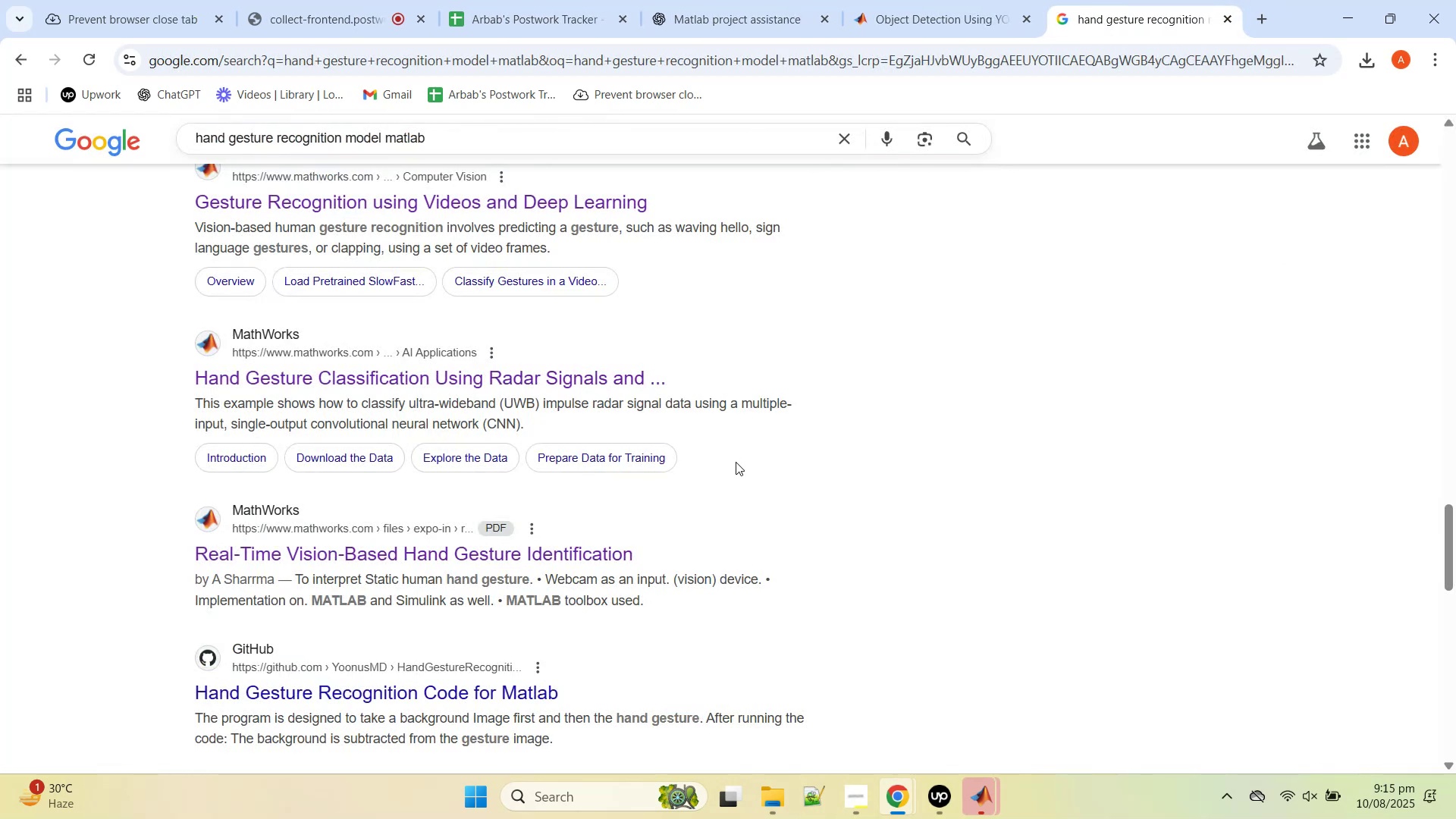 
scroll: coordinate [557, 452], scroll_direction: down, amount: 7.0
 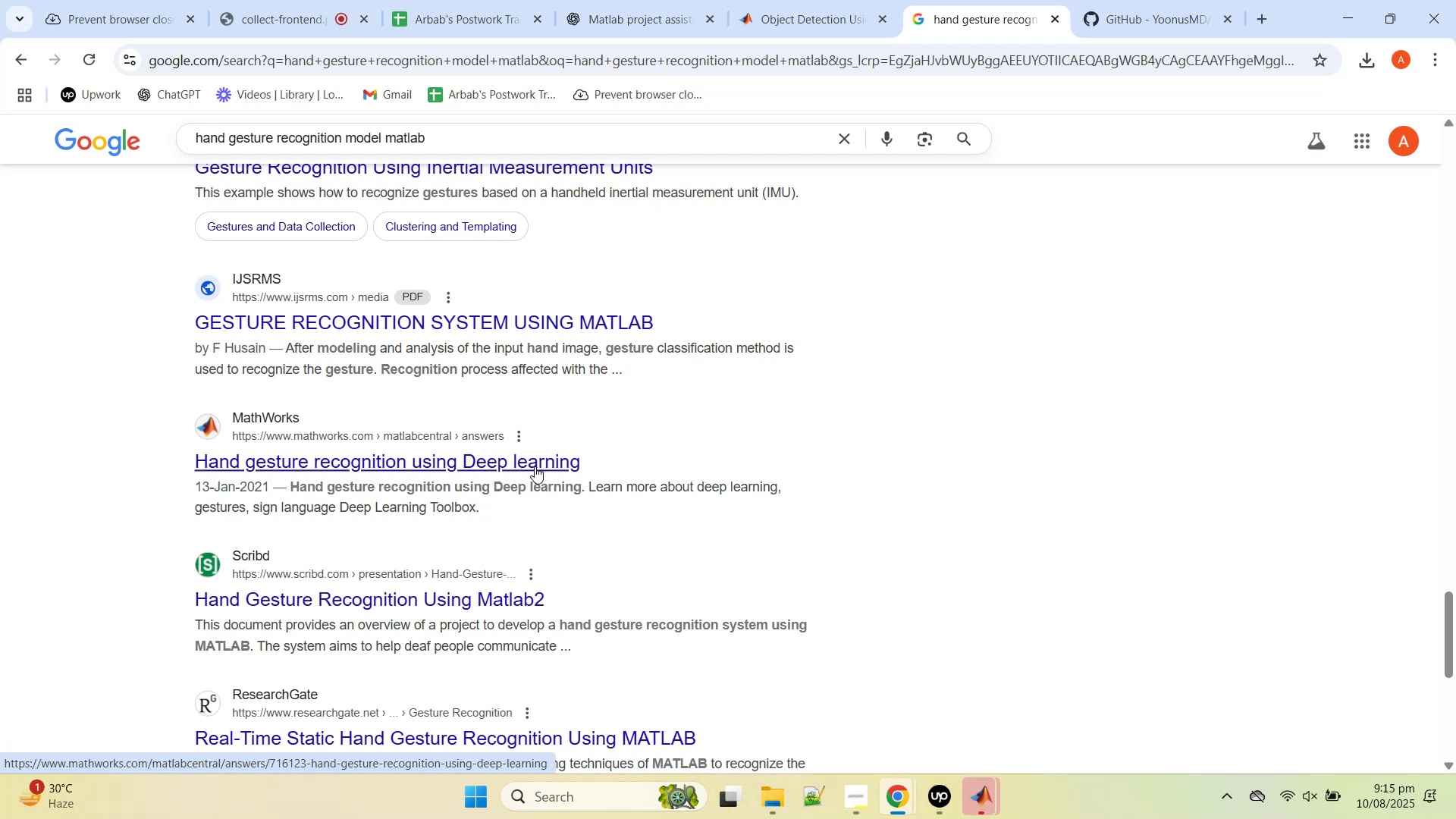 
middle_click([535, 466])
 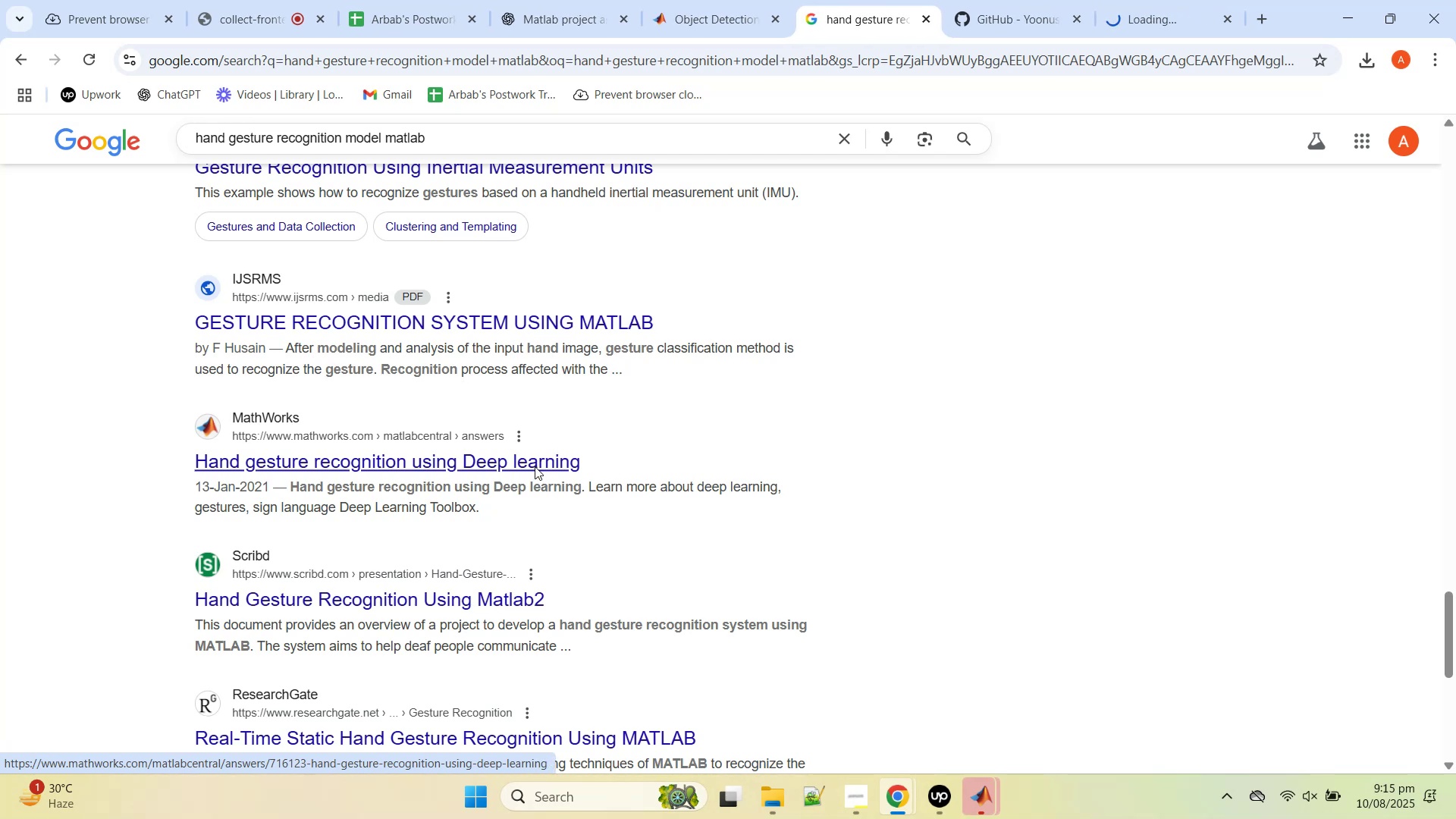 
scroll: coordinate [535, 466], scroll_direction: down, amount: 6.0
 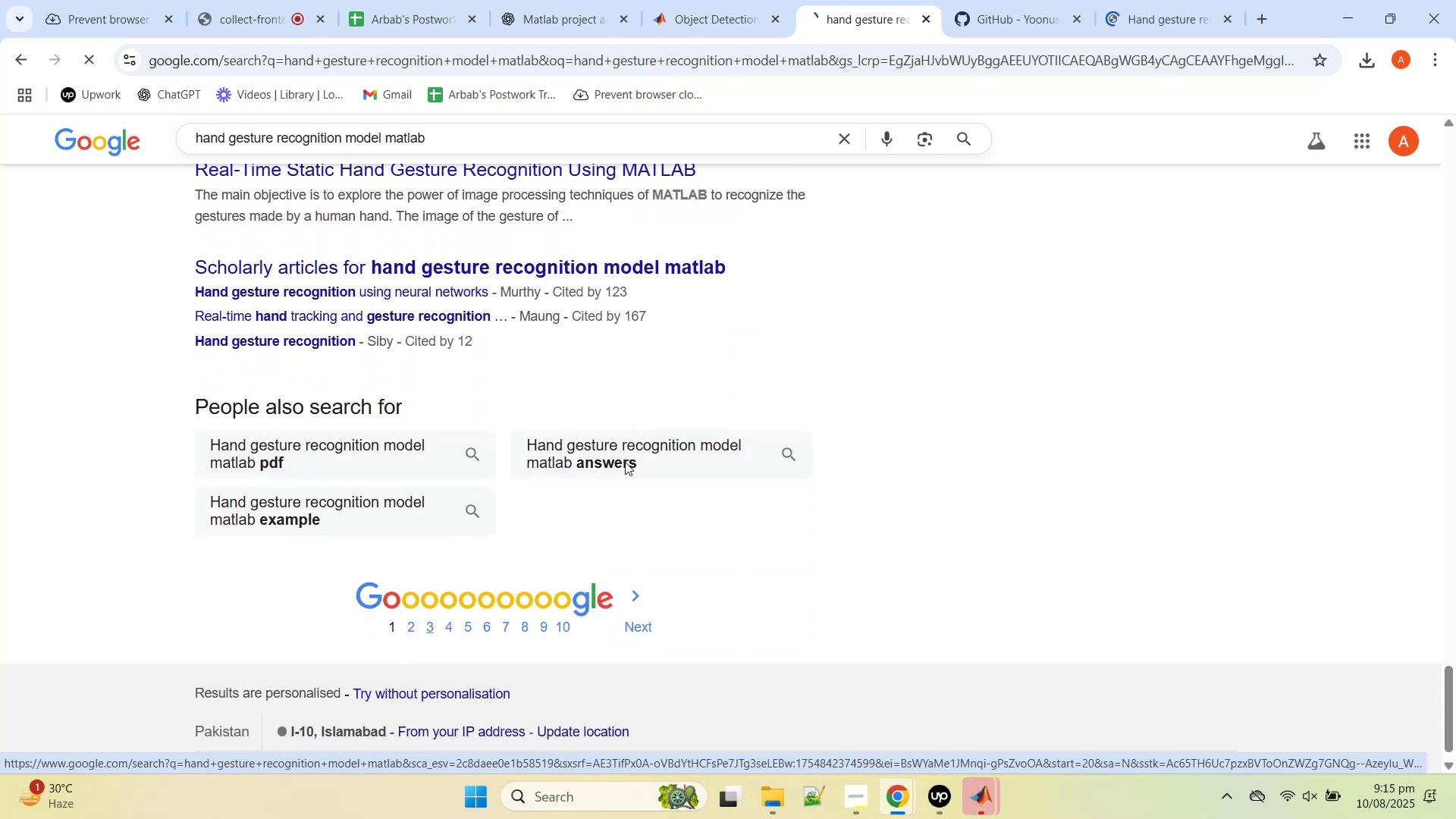 
left_click([1051, 0])
 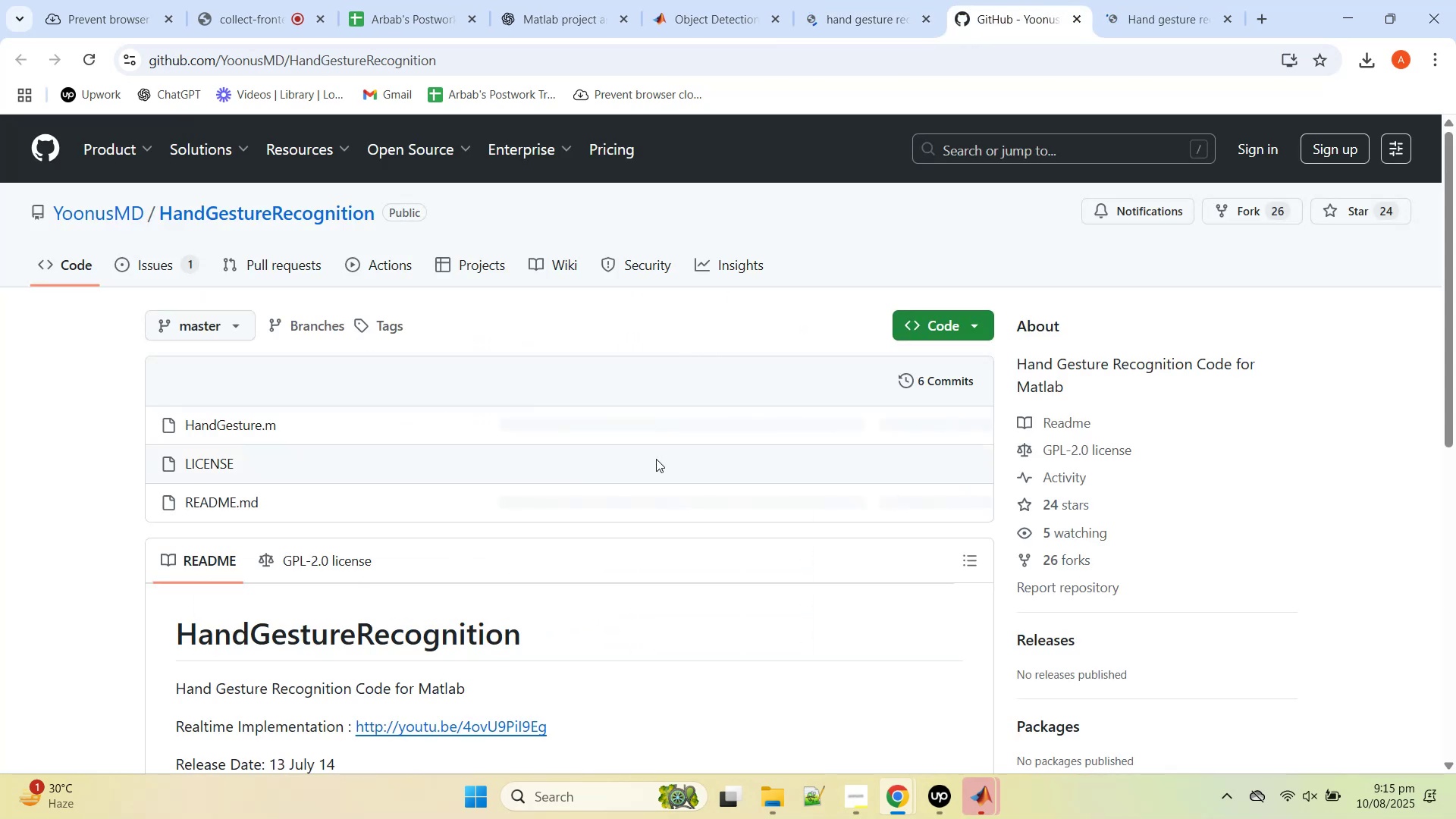 
scroll: coordinate [653, 460], scroll_direction: down, amount: 8.0
 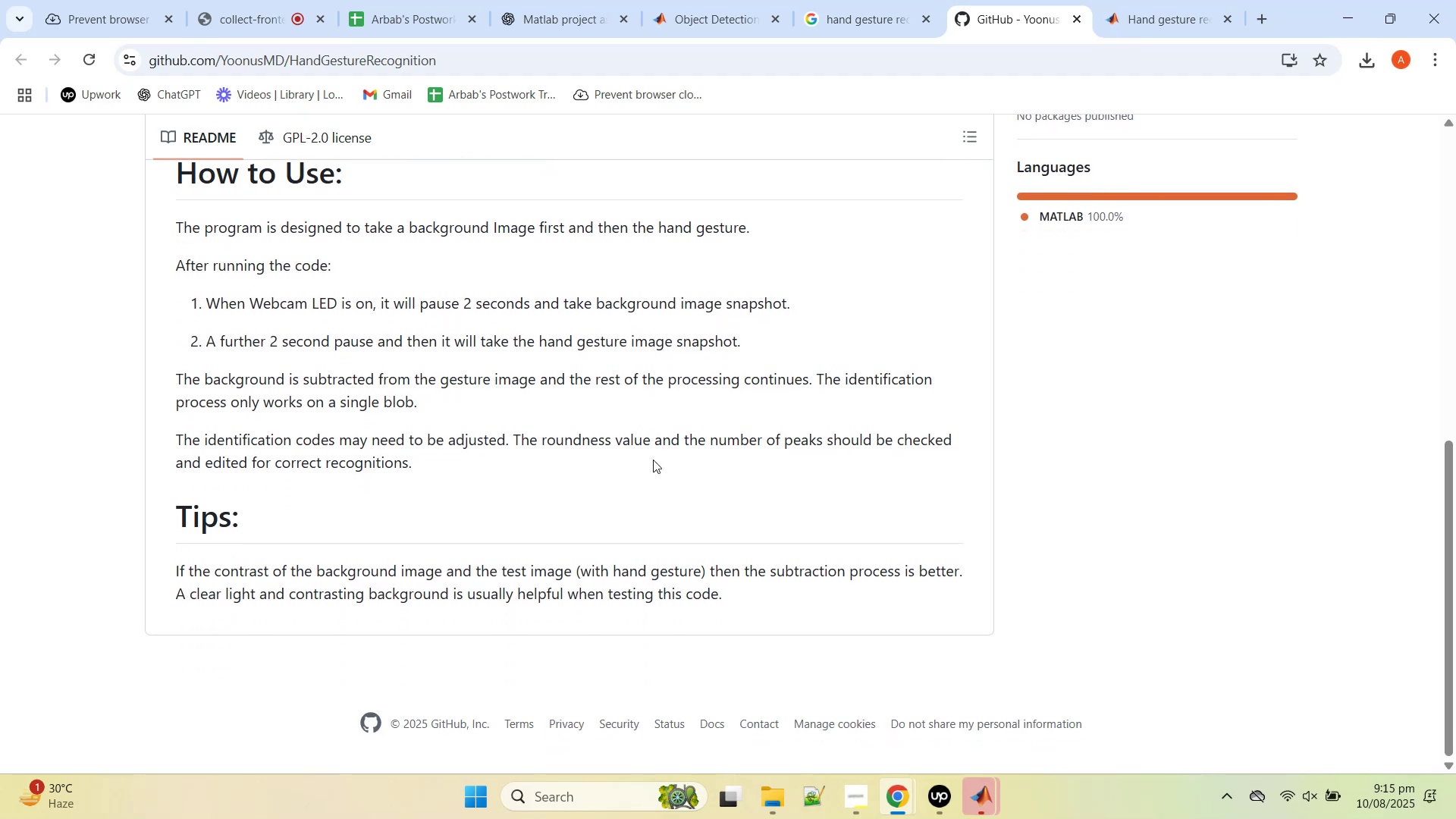 
scroll: coordinate [653, 460], scroll_direction: up, amount: 3.0
 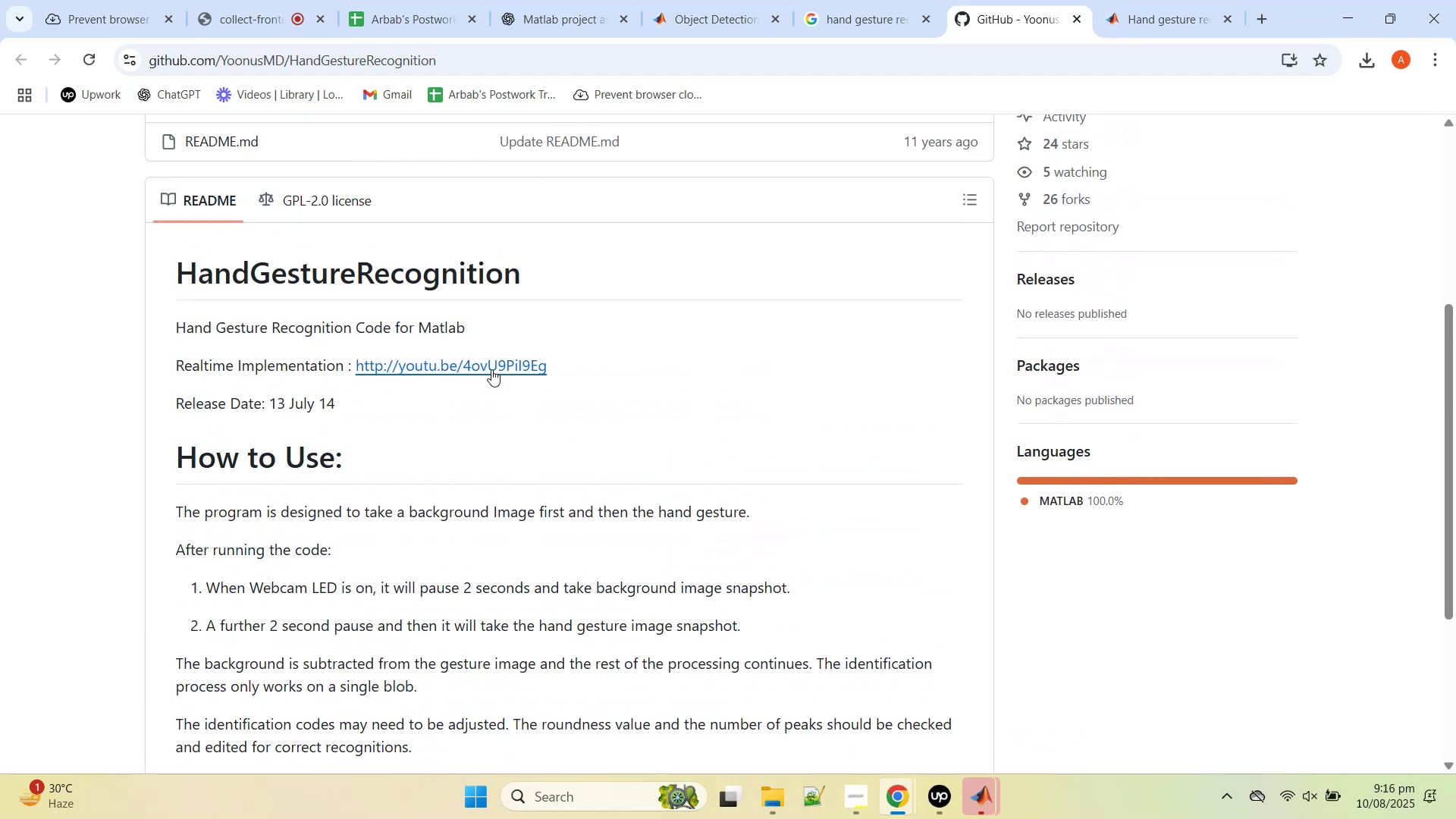 
middle_click([491, 369])
 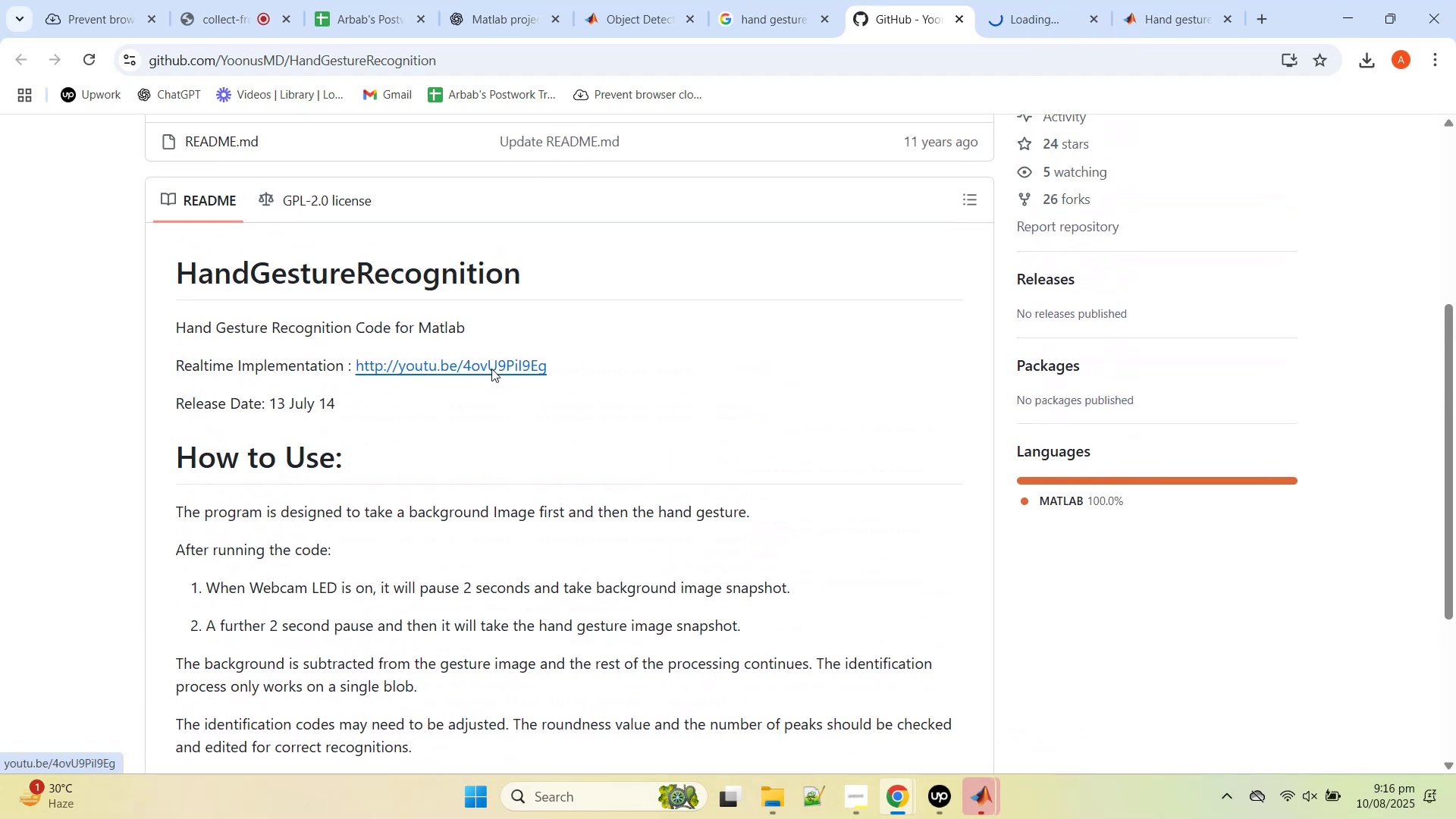 
scroll: coordinate [491, 369], scroll_direction: up, amount: 2.0
 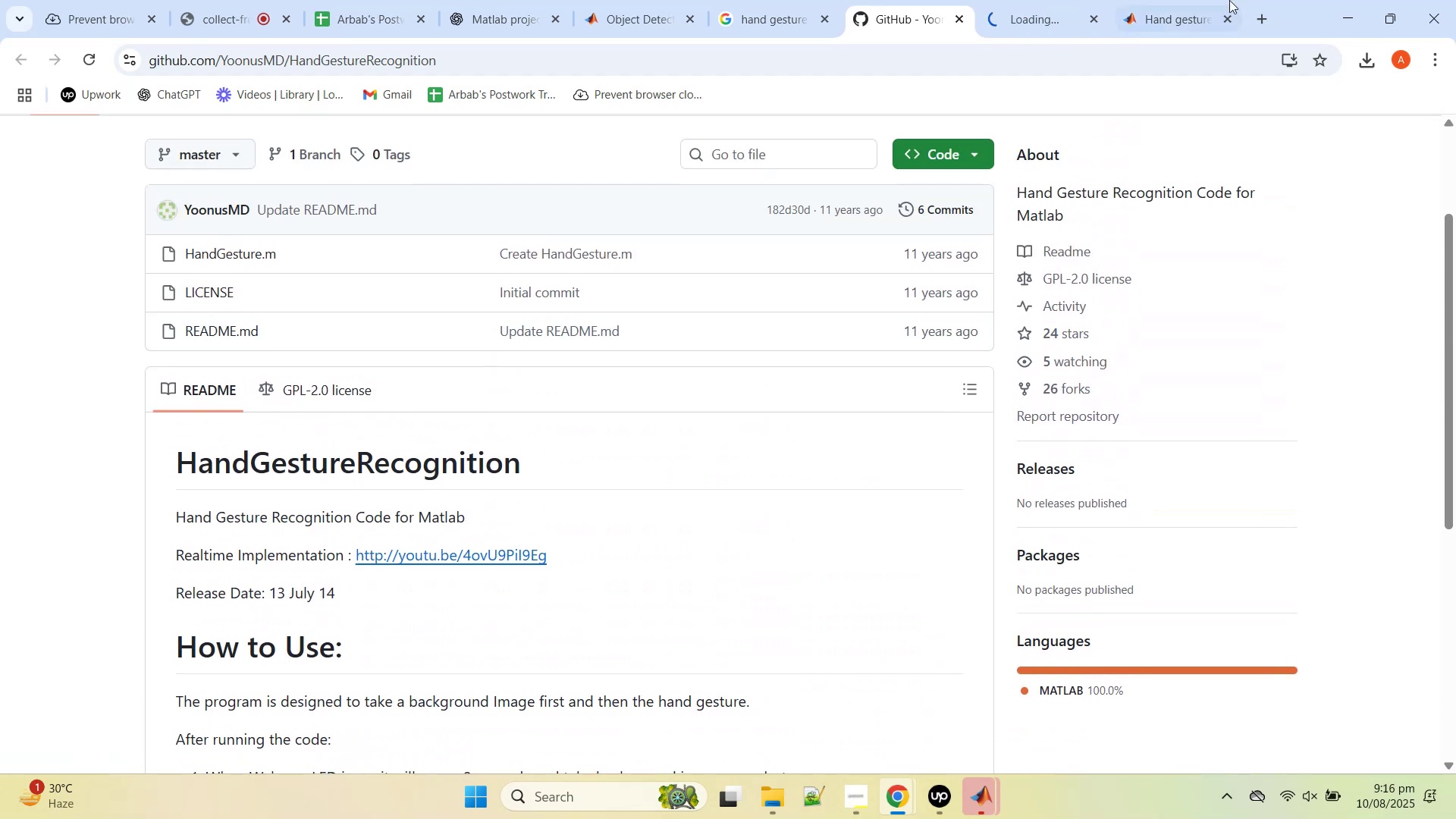 
left_click([1026, 1])
 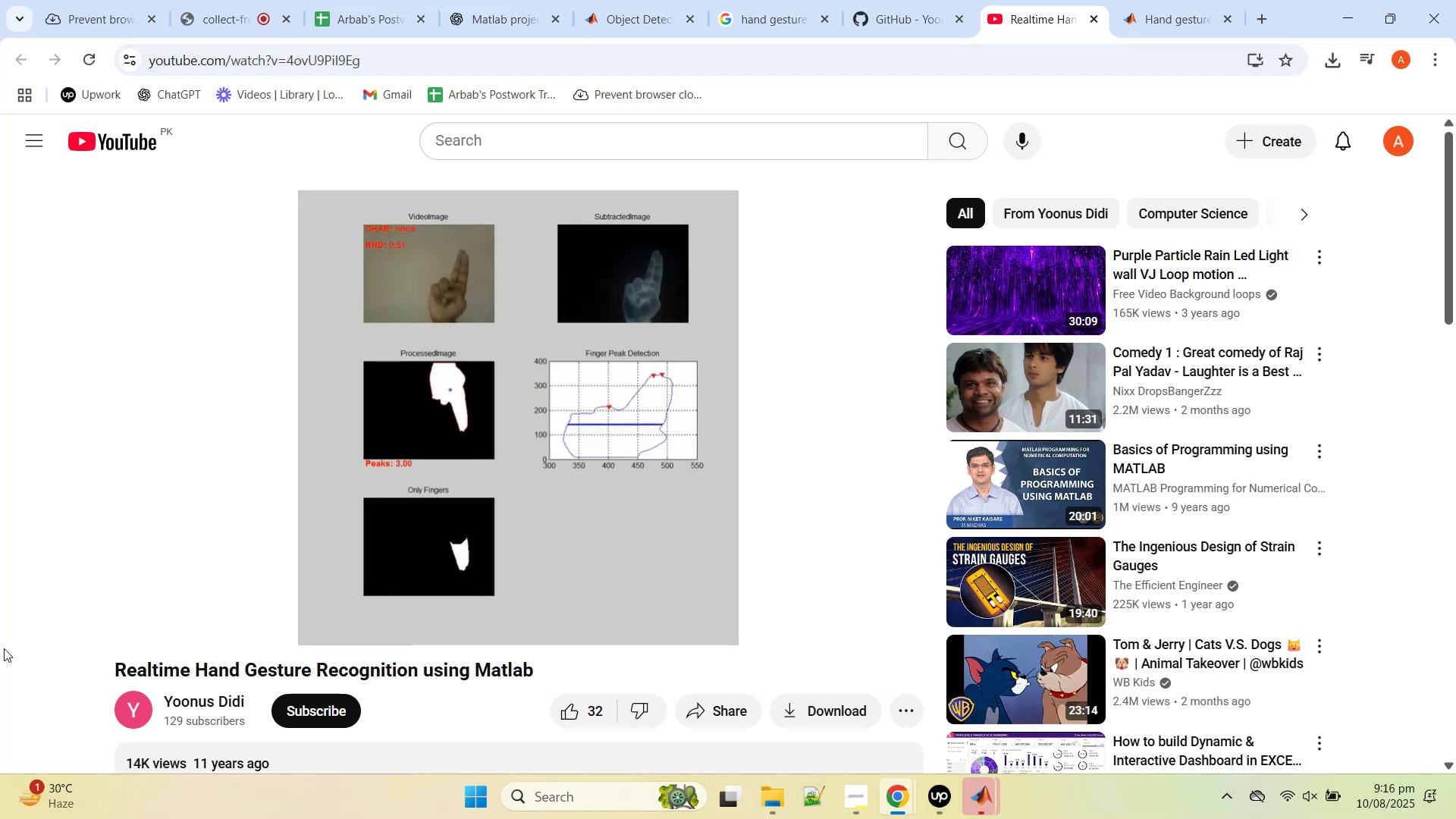 
wait(22.93)
 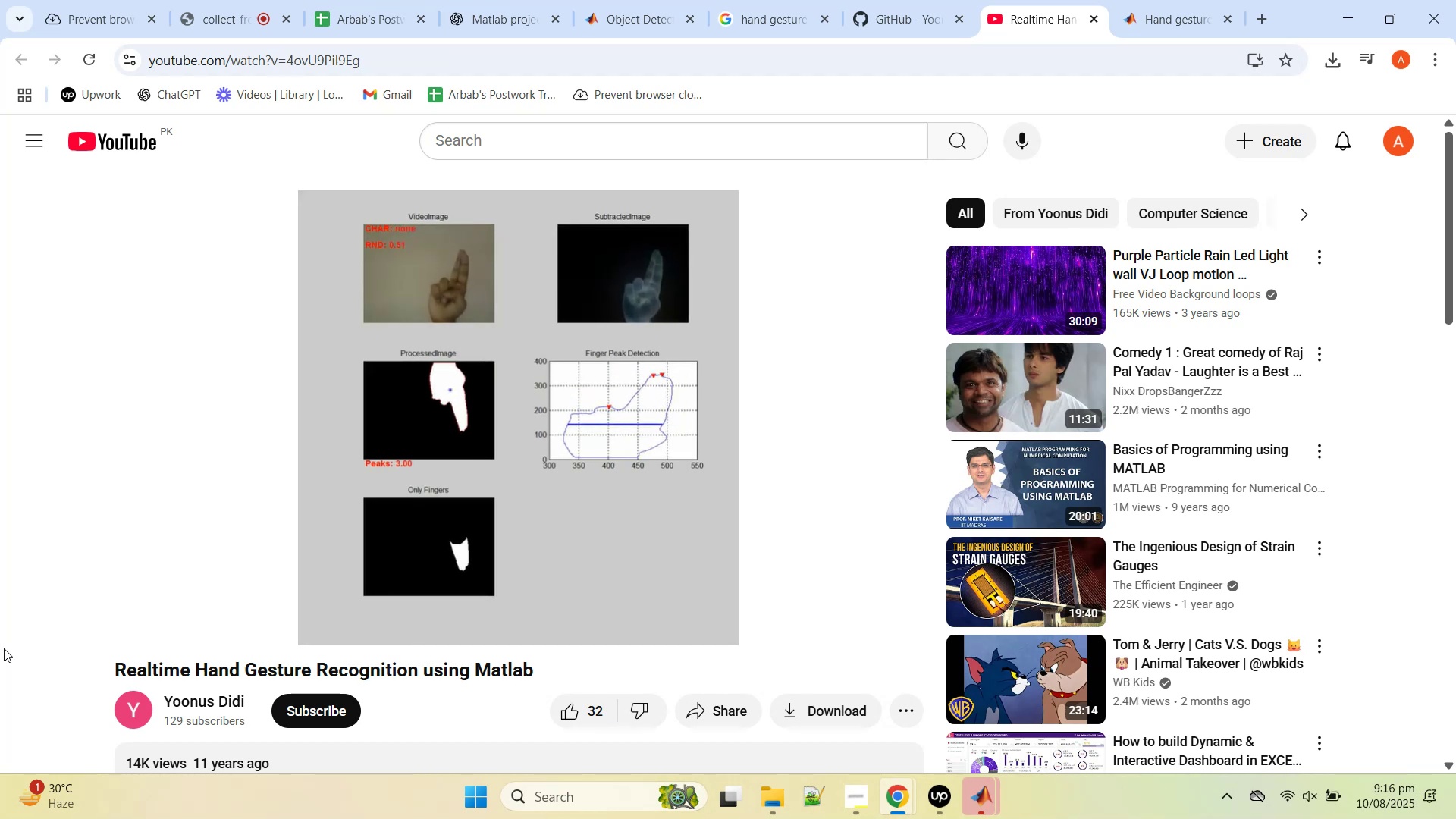 
left_click([410, 598])
 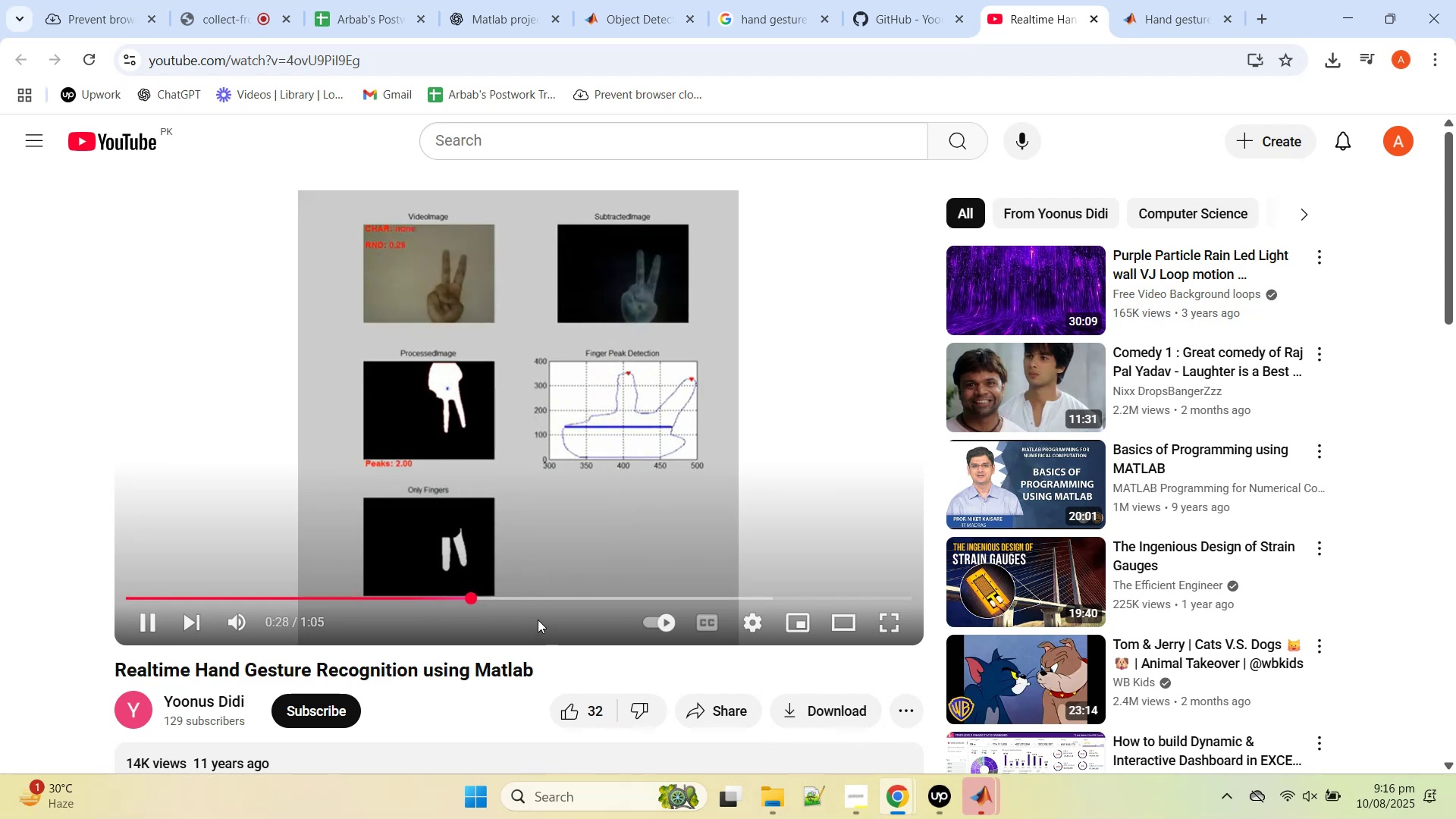 
wait(7.02)
 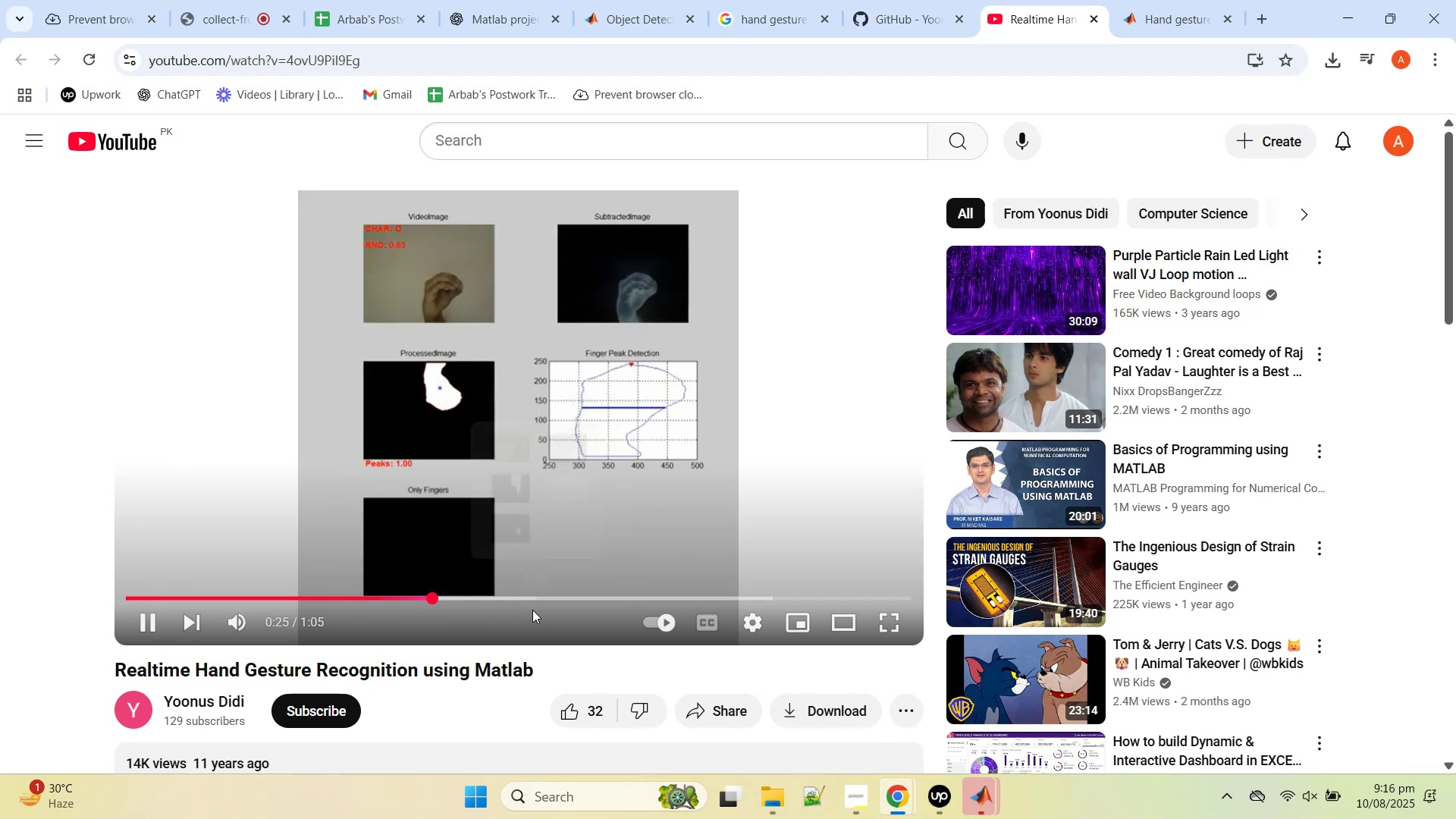 
left_click([579, 591])
 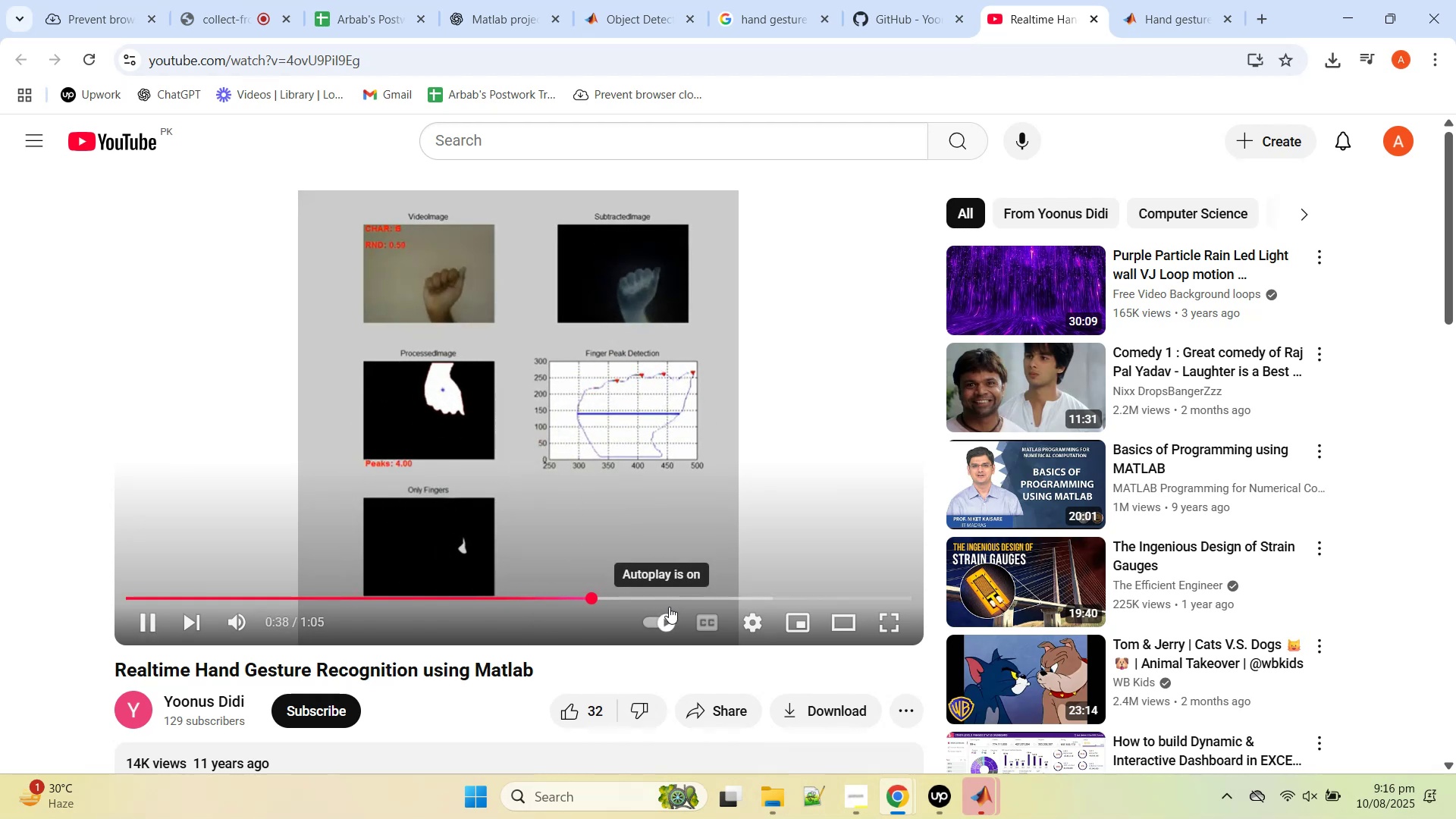 
left_click([686, 601])
 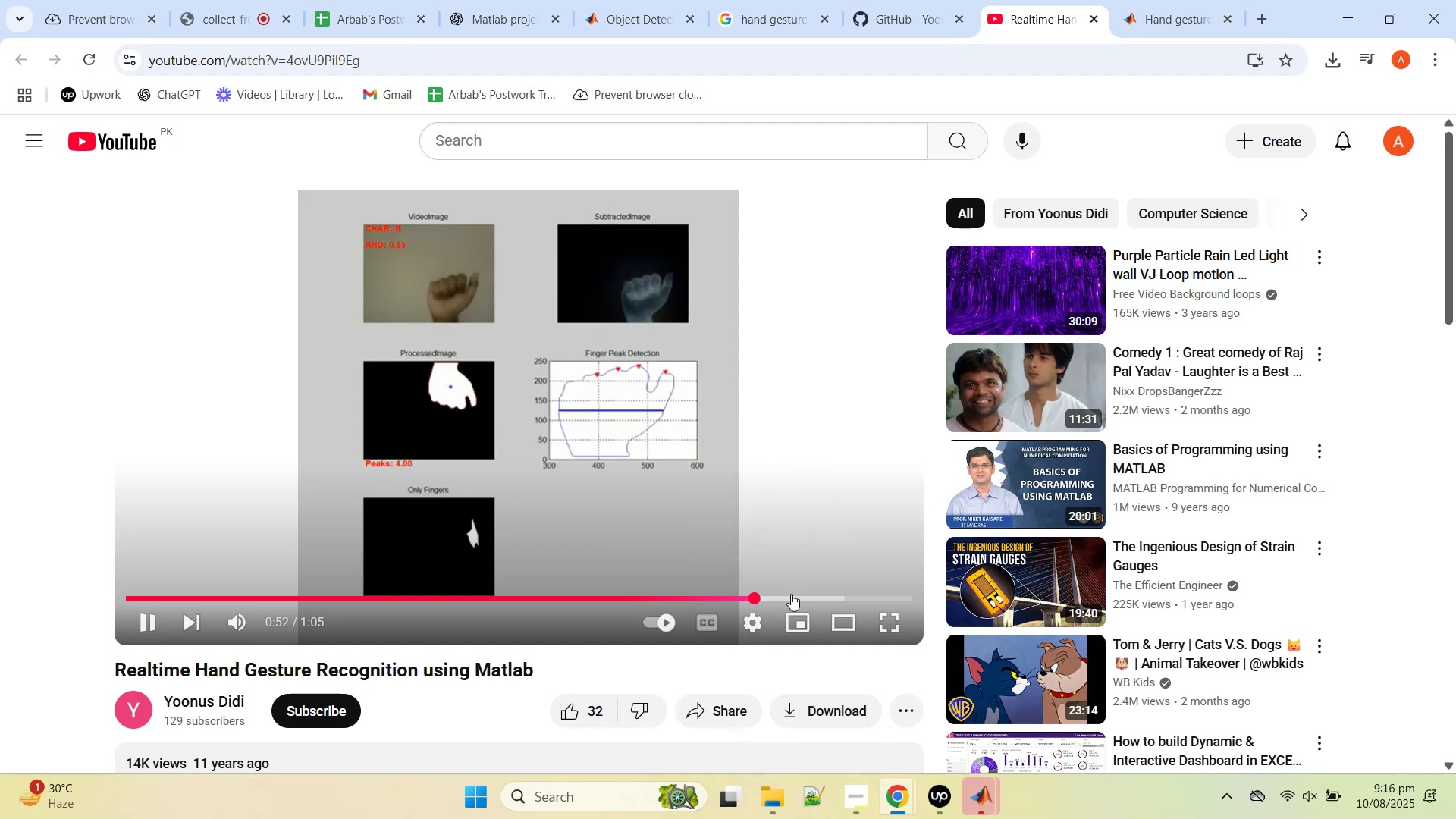 
left_click([824, 592])
 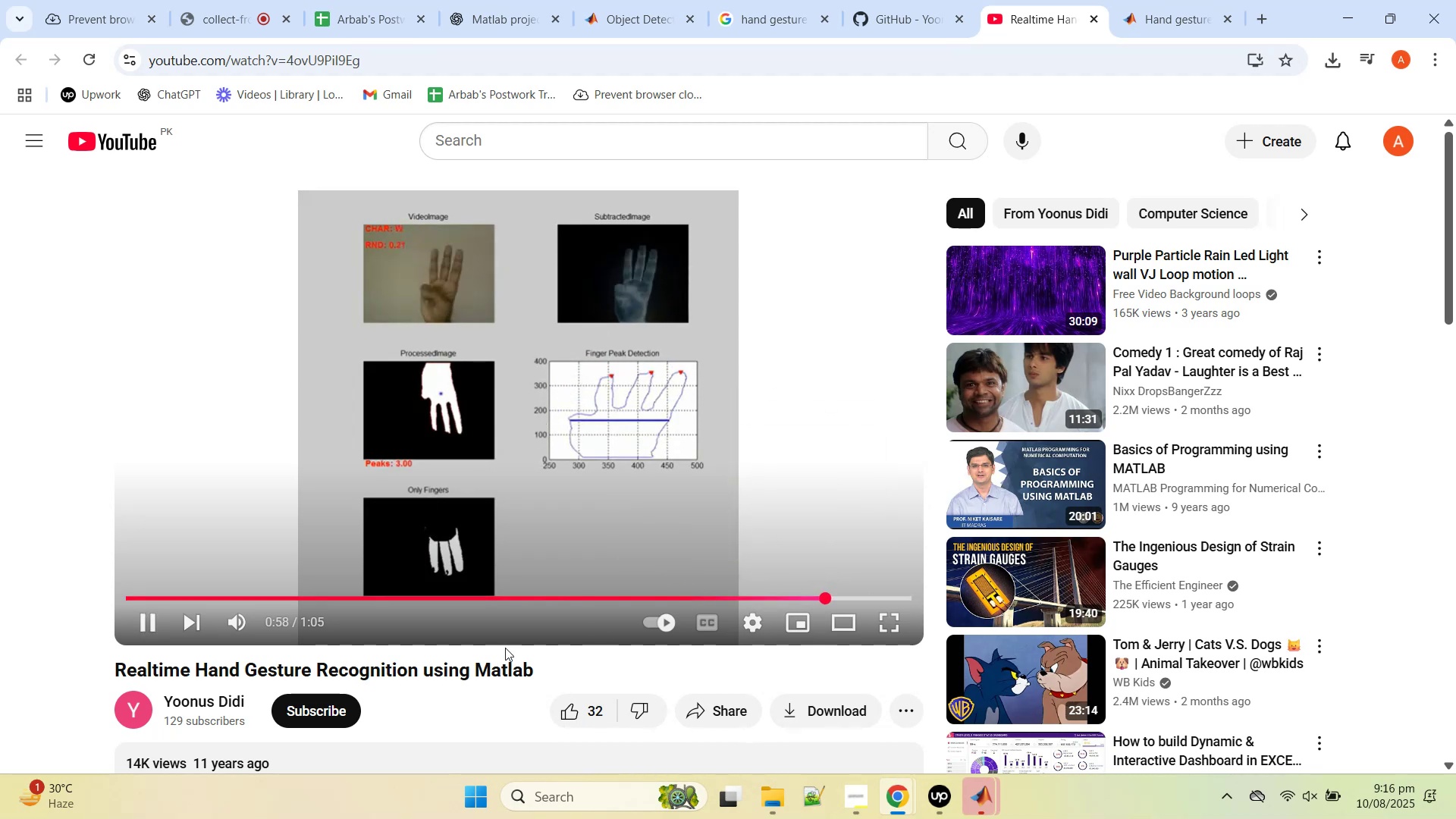 
scroll: coordinate [384, 596], scroll_direction: down, amount: 6.0
 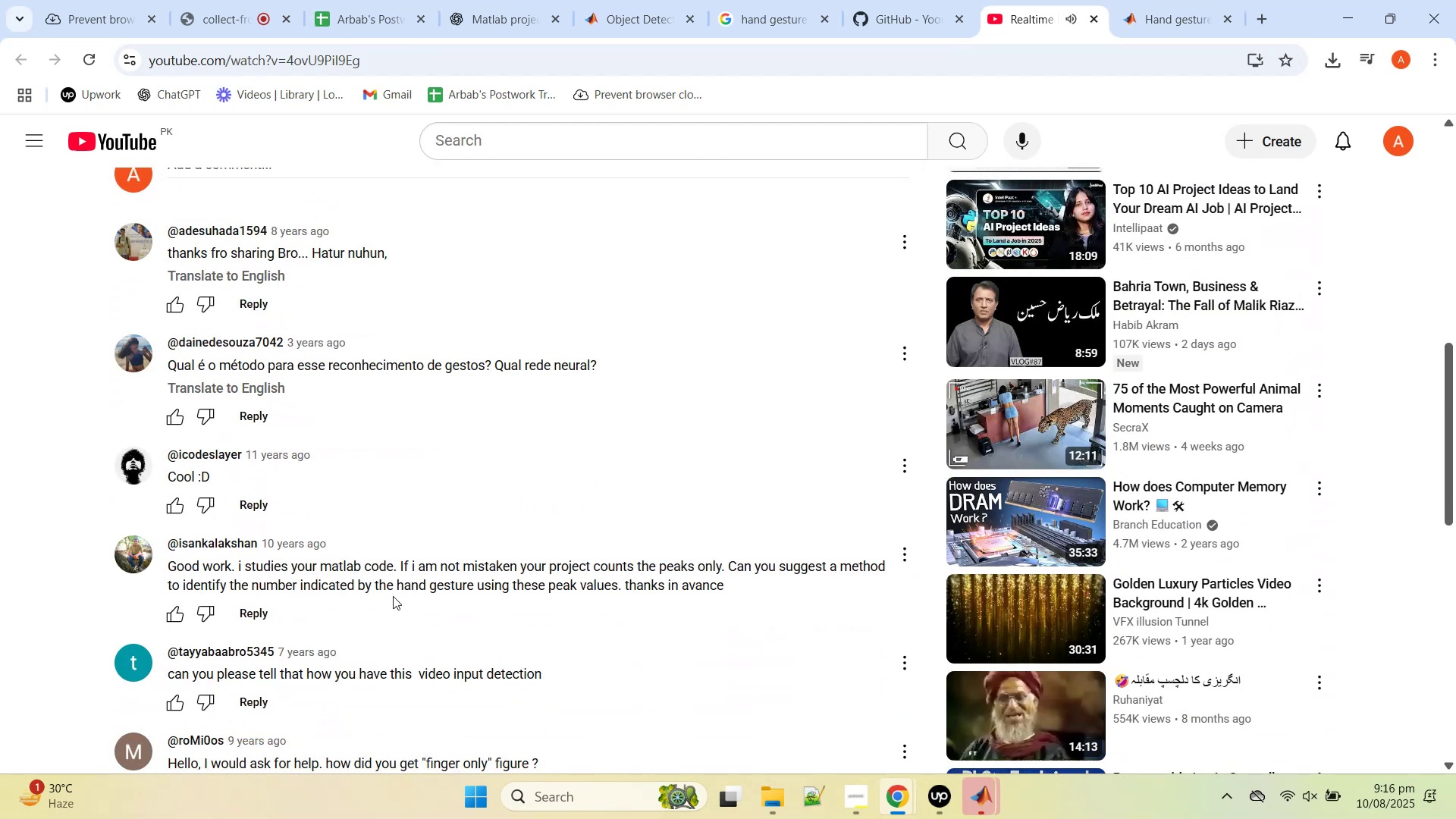 
wait(5.29)
 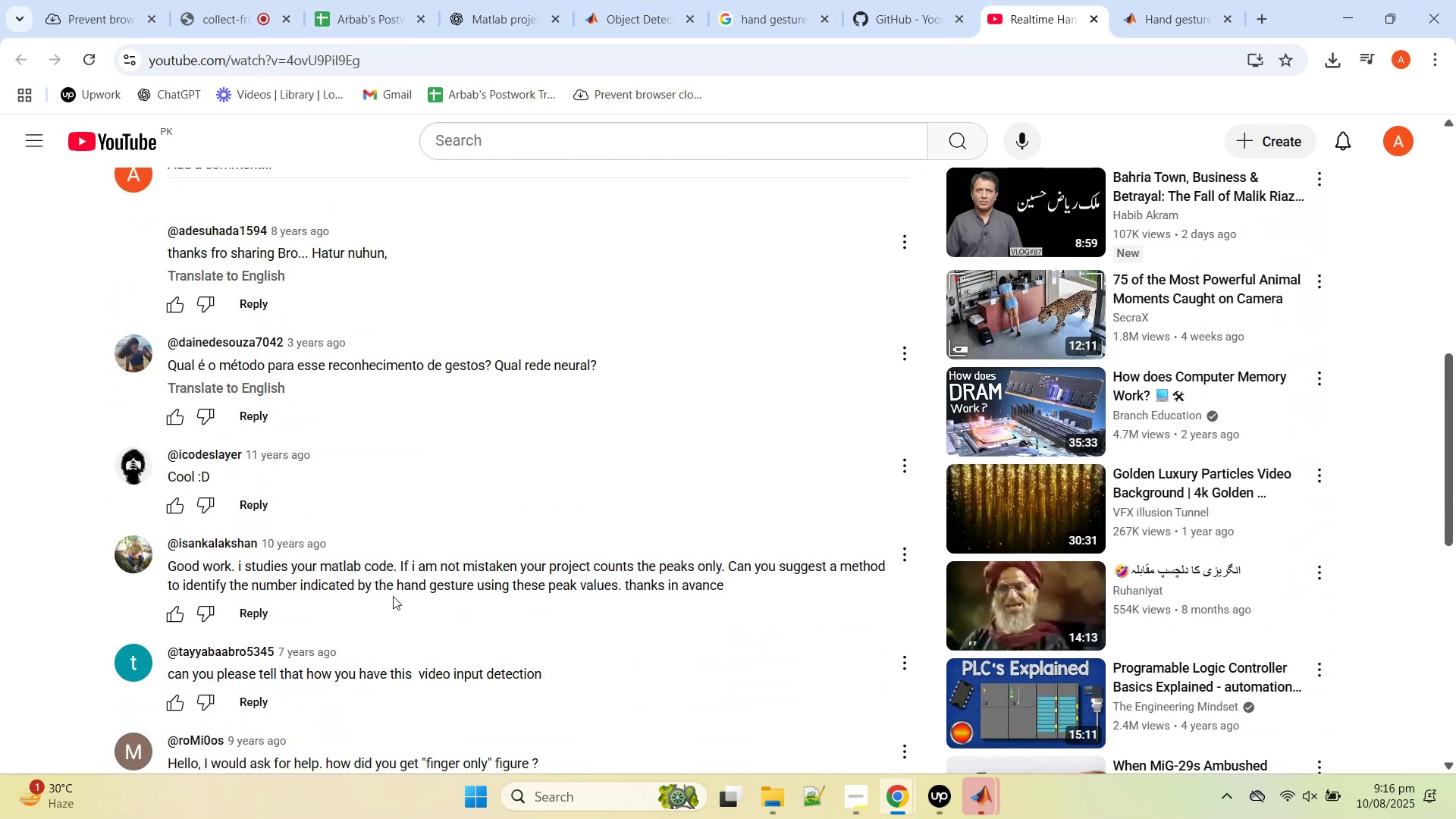 
middle_click([1043, 0])
 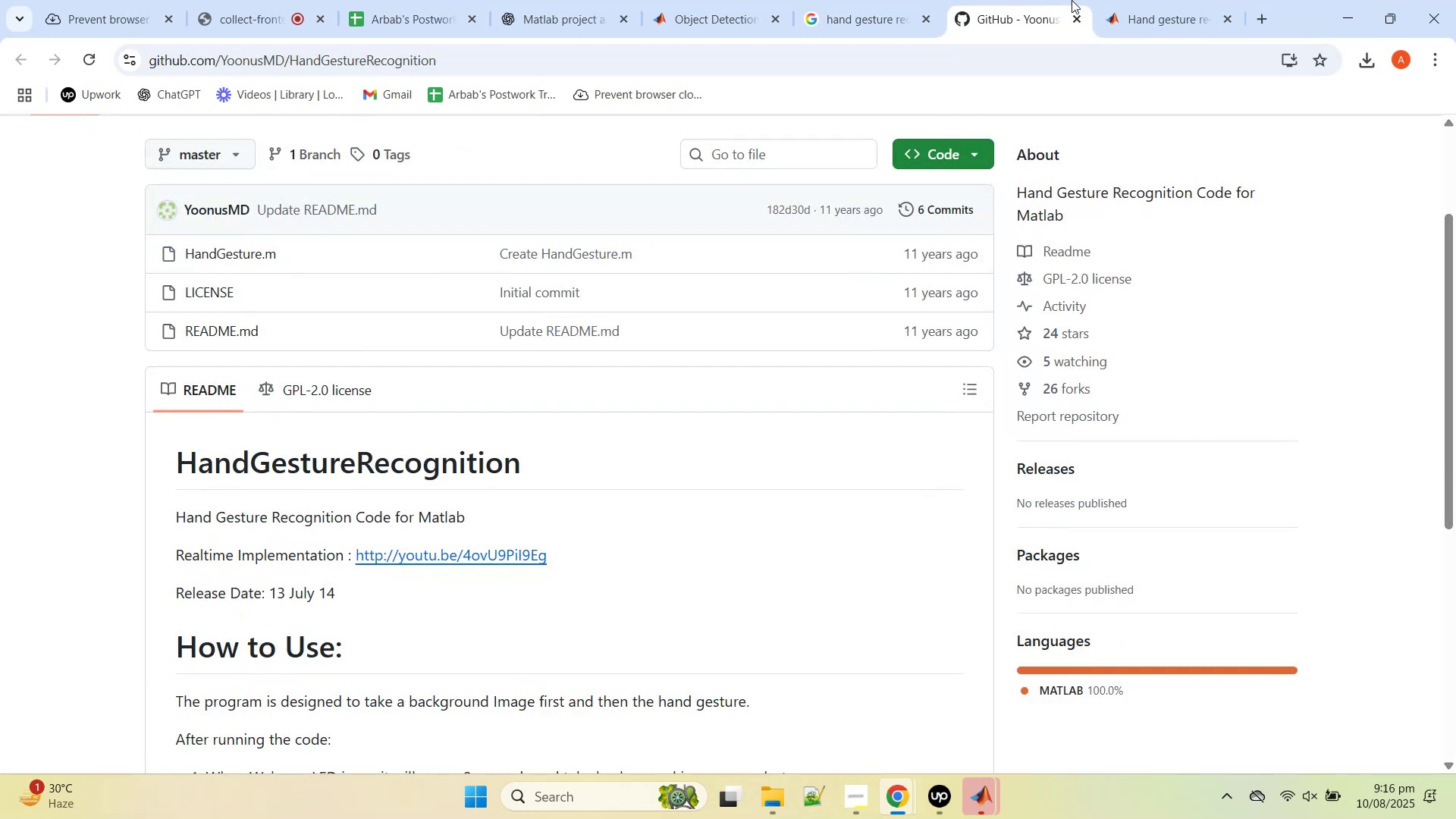 
left_click([1181, 0])
 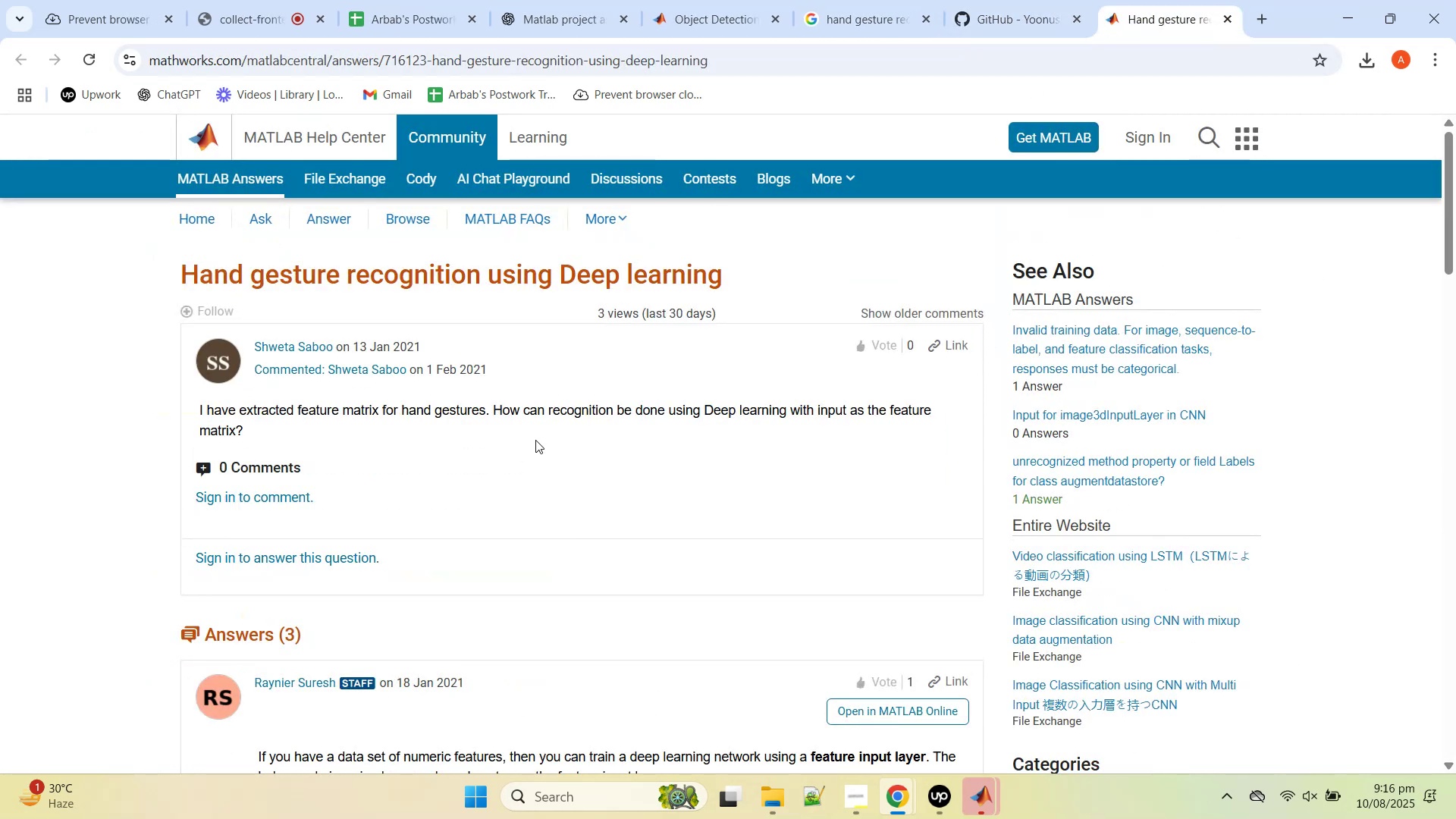 
scroll: coordinate [422, 466], scroll_direction: down, amount: 9.0
 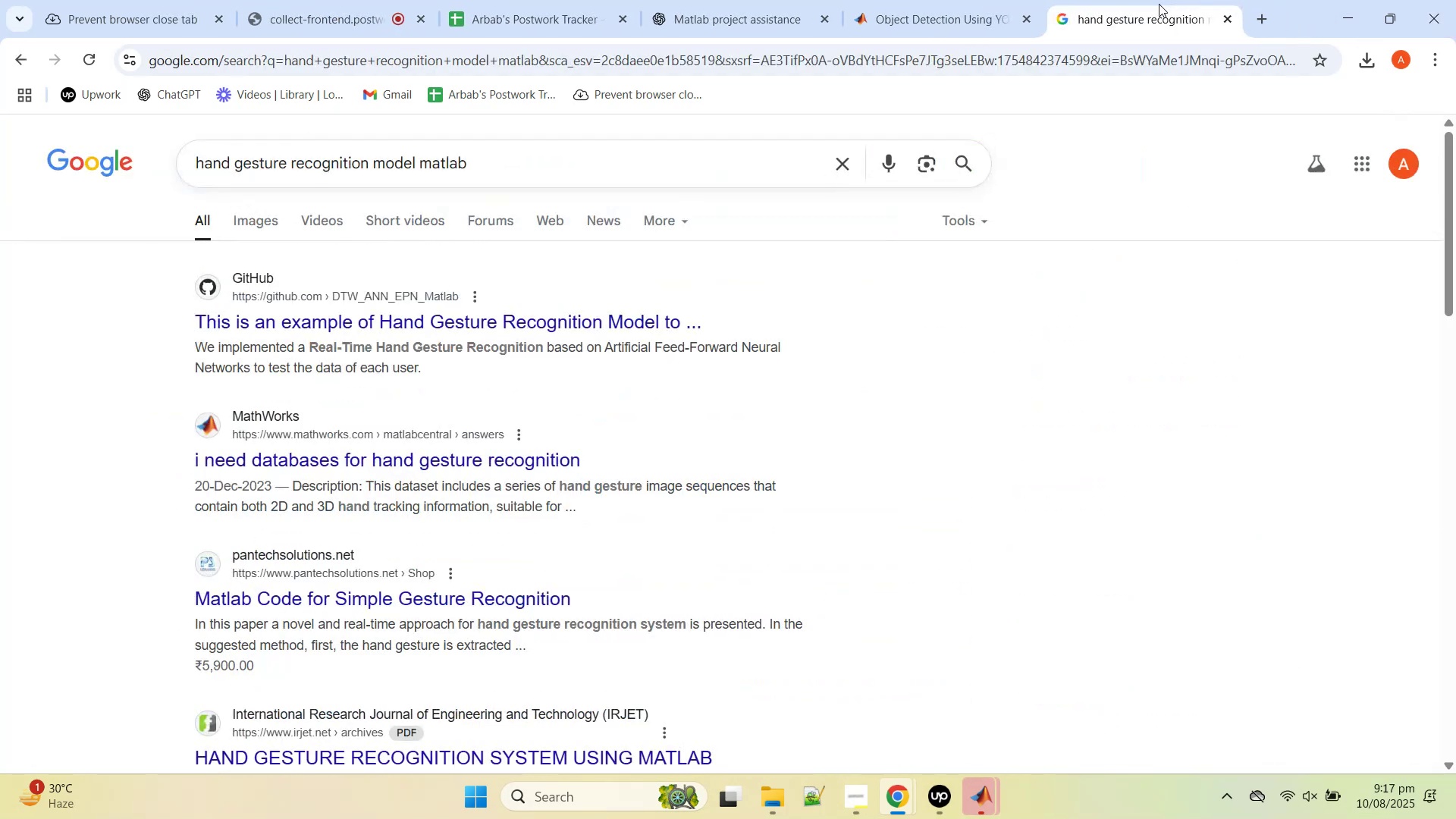 
wait(5.13)
 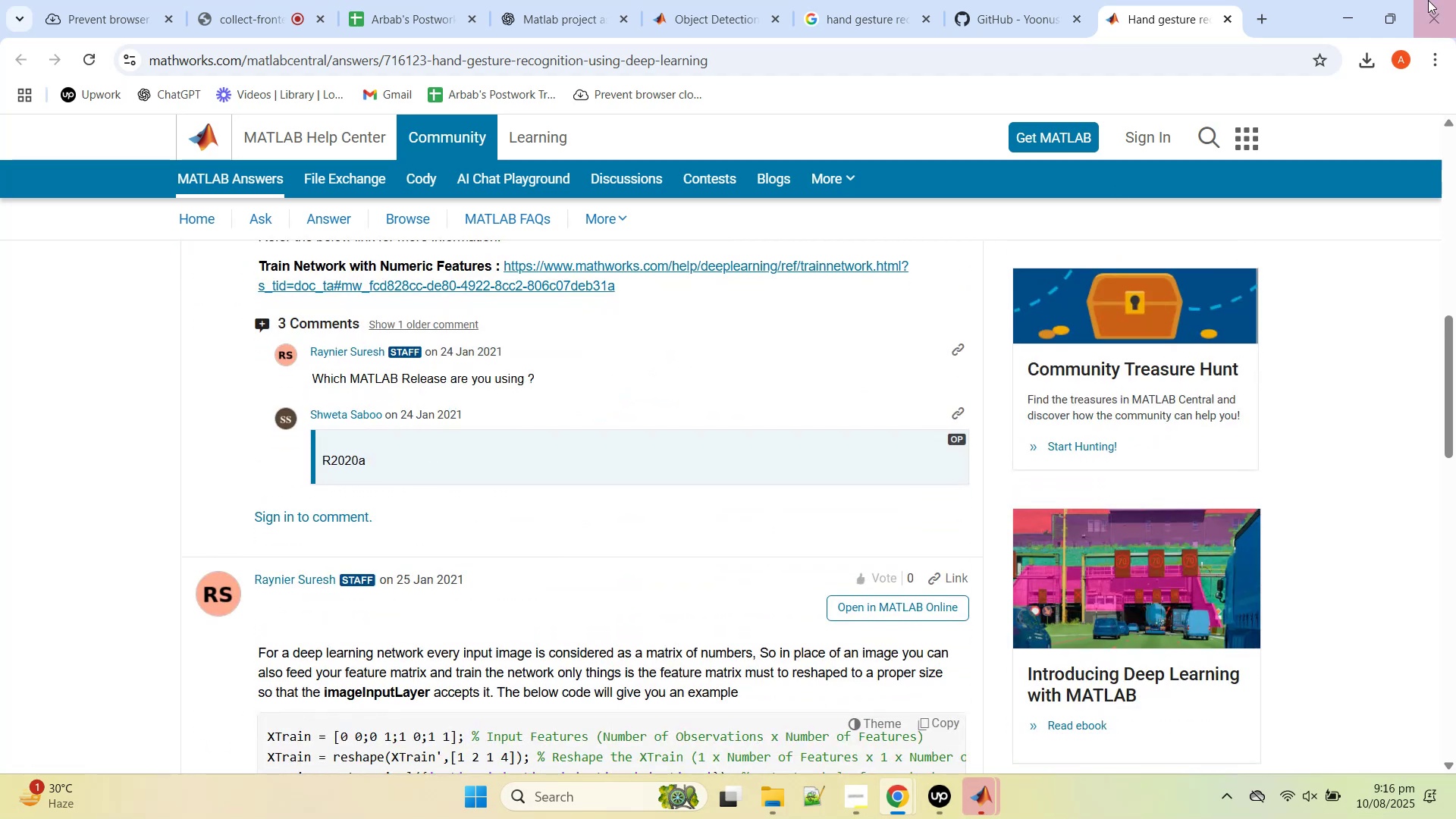 
middle_click([1131, 7])
 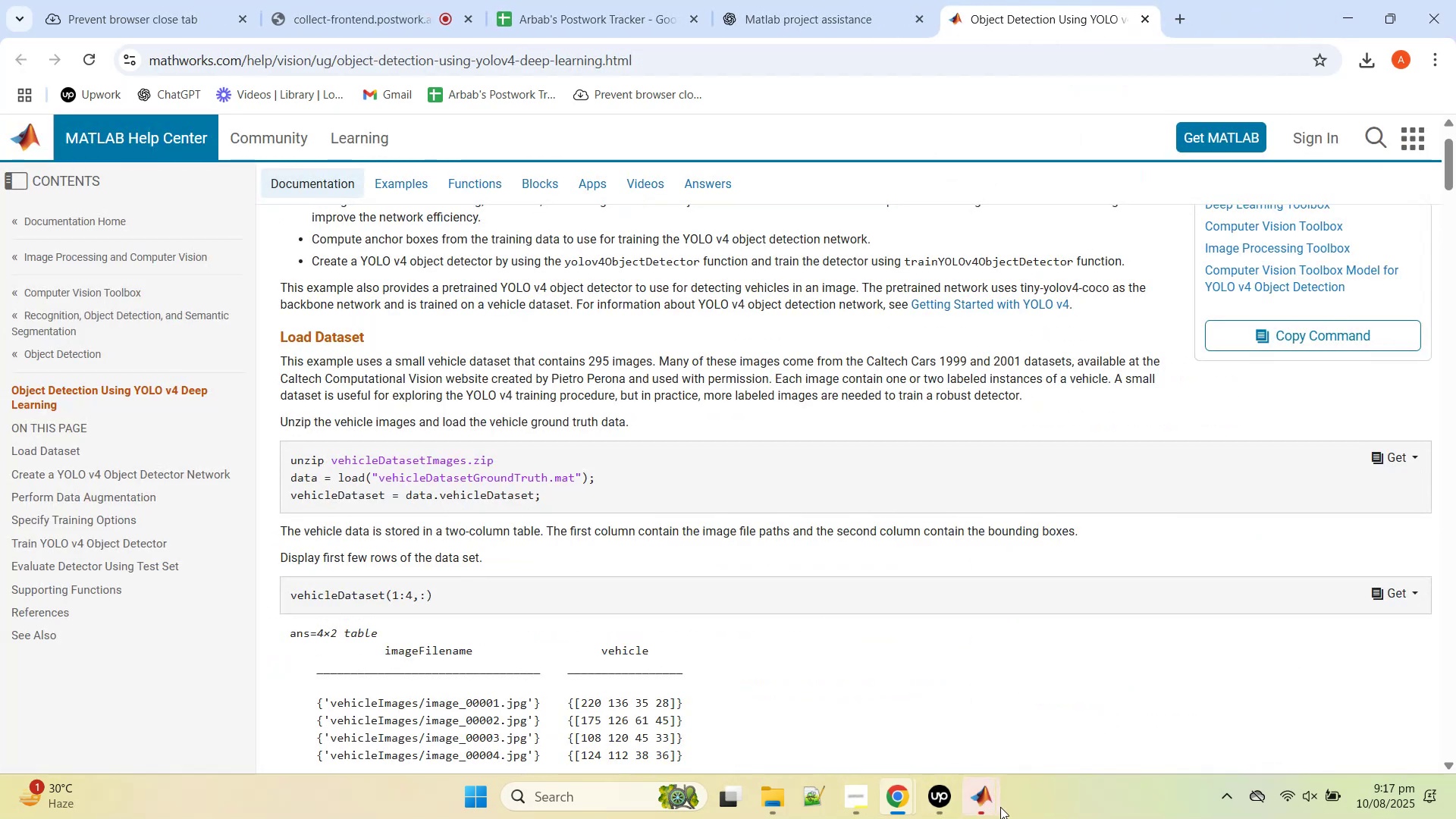 
left_click([977, 799])
 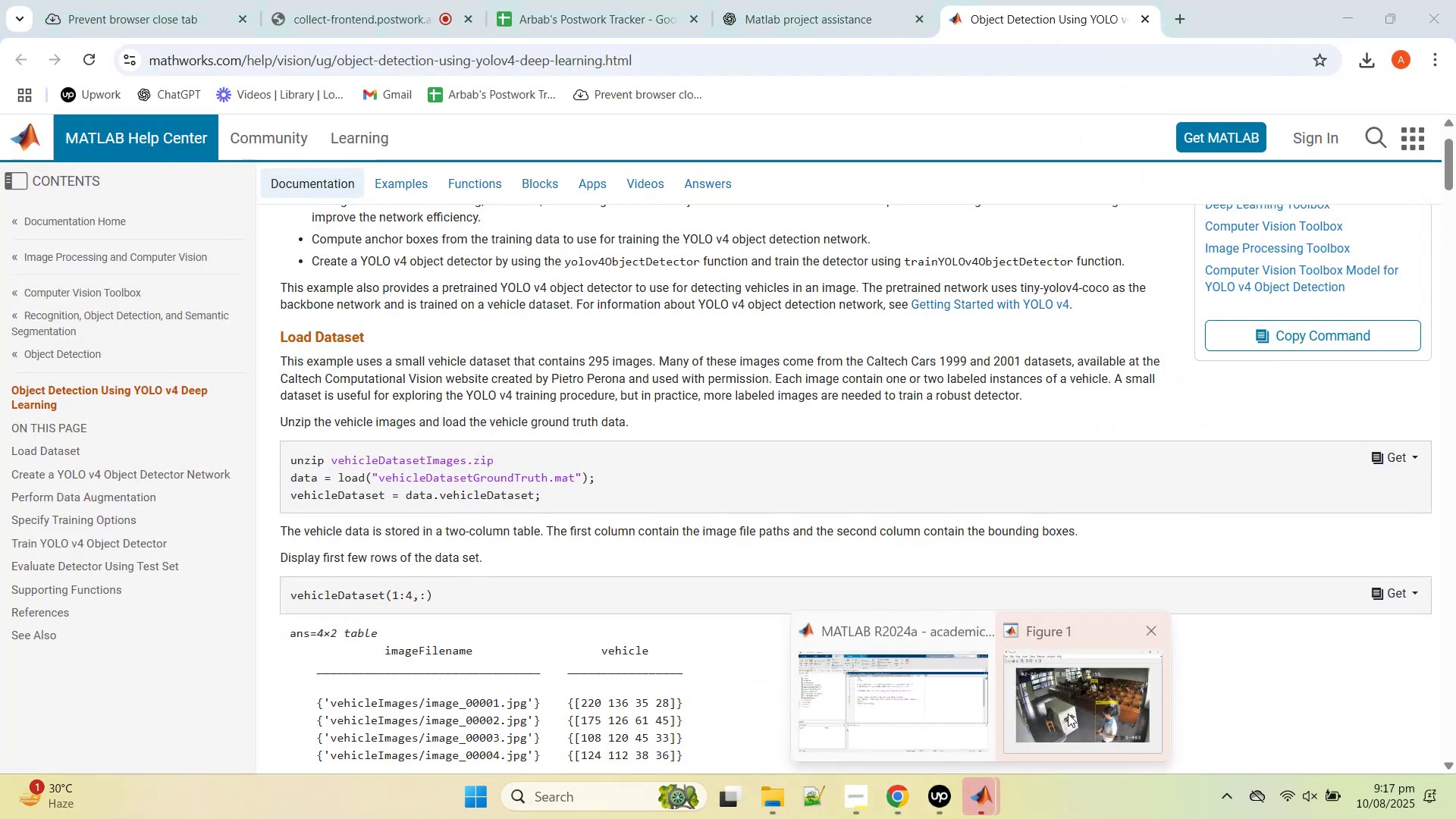 
left_click([1068, 712])
 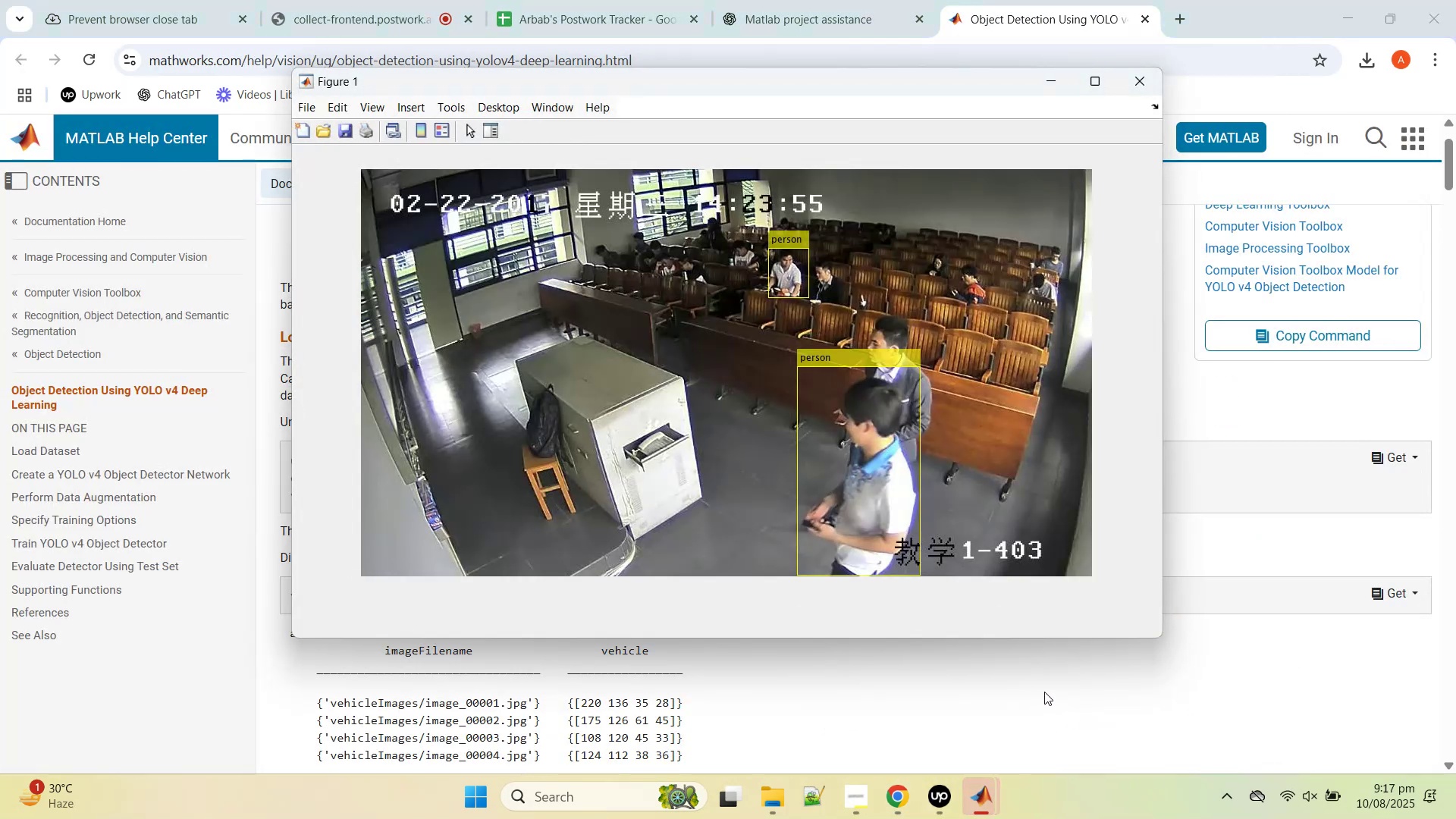 
left_click([1044, 691])
 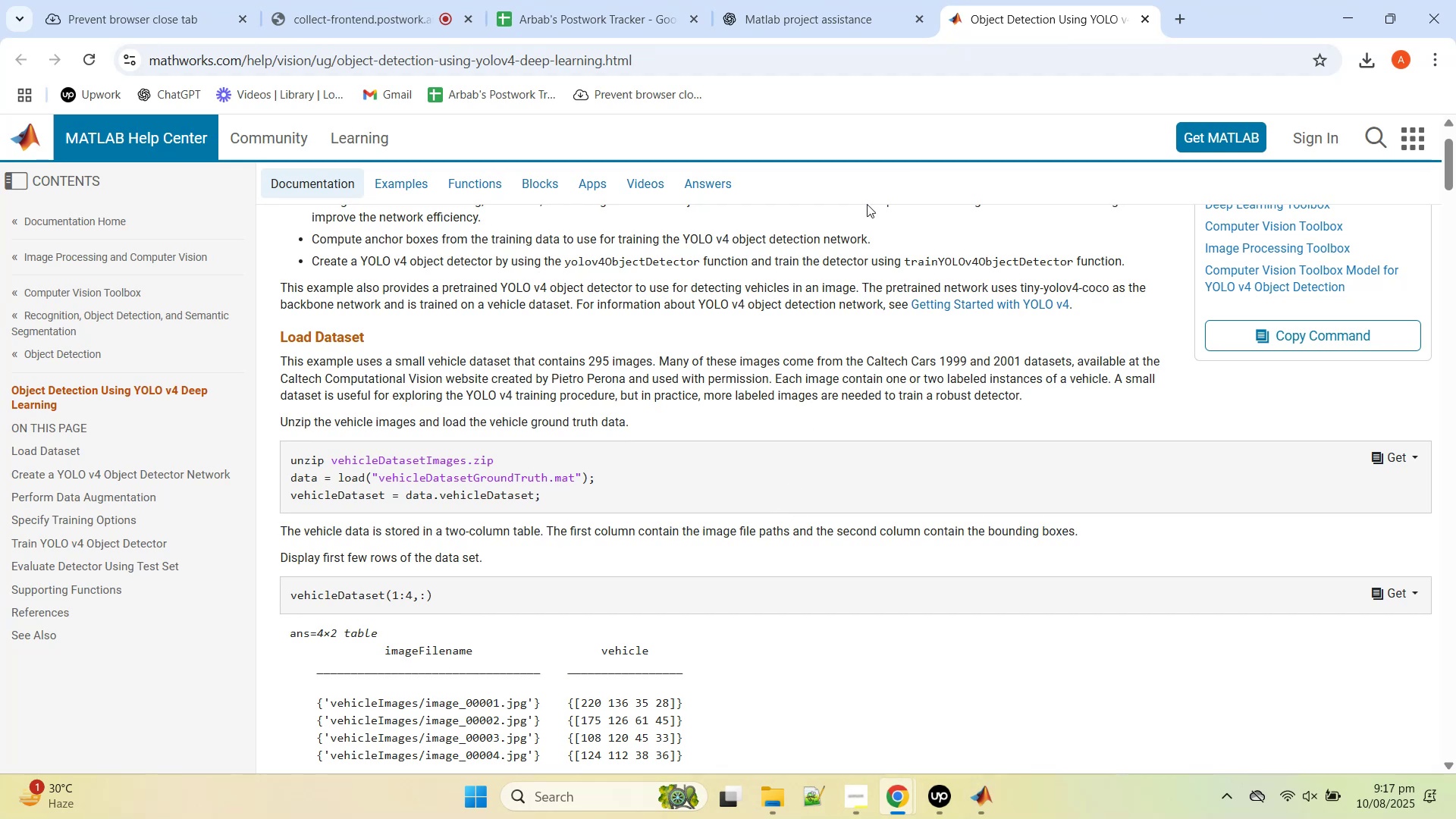 
scroll: coordinate [682, 532], scroll_direction: down, amount: 4.0
 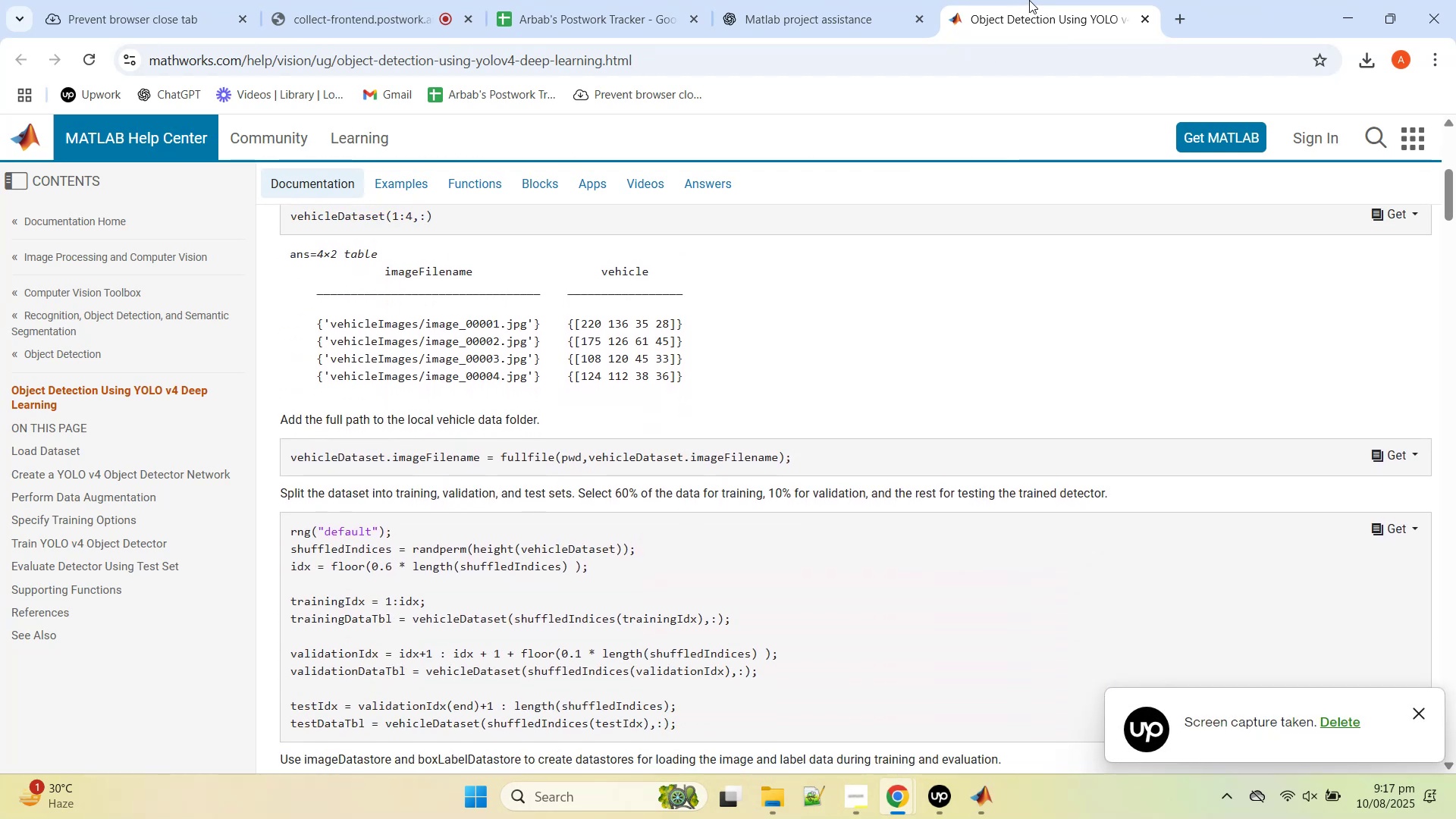 
middle_click([1028, 0])
 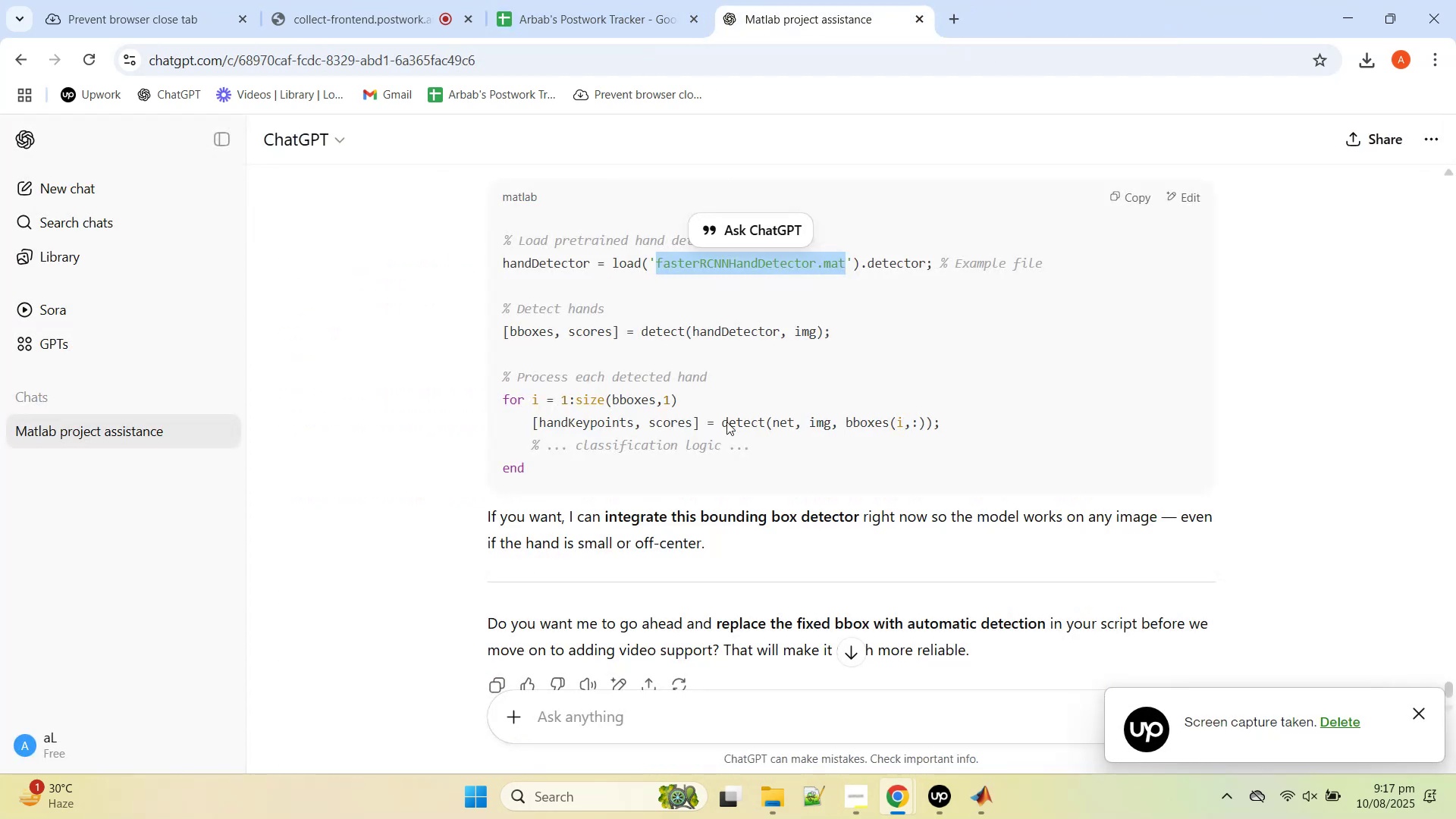 
scroll: coordinate [728, 422], scroll_direction: up, amount: 10.0
 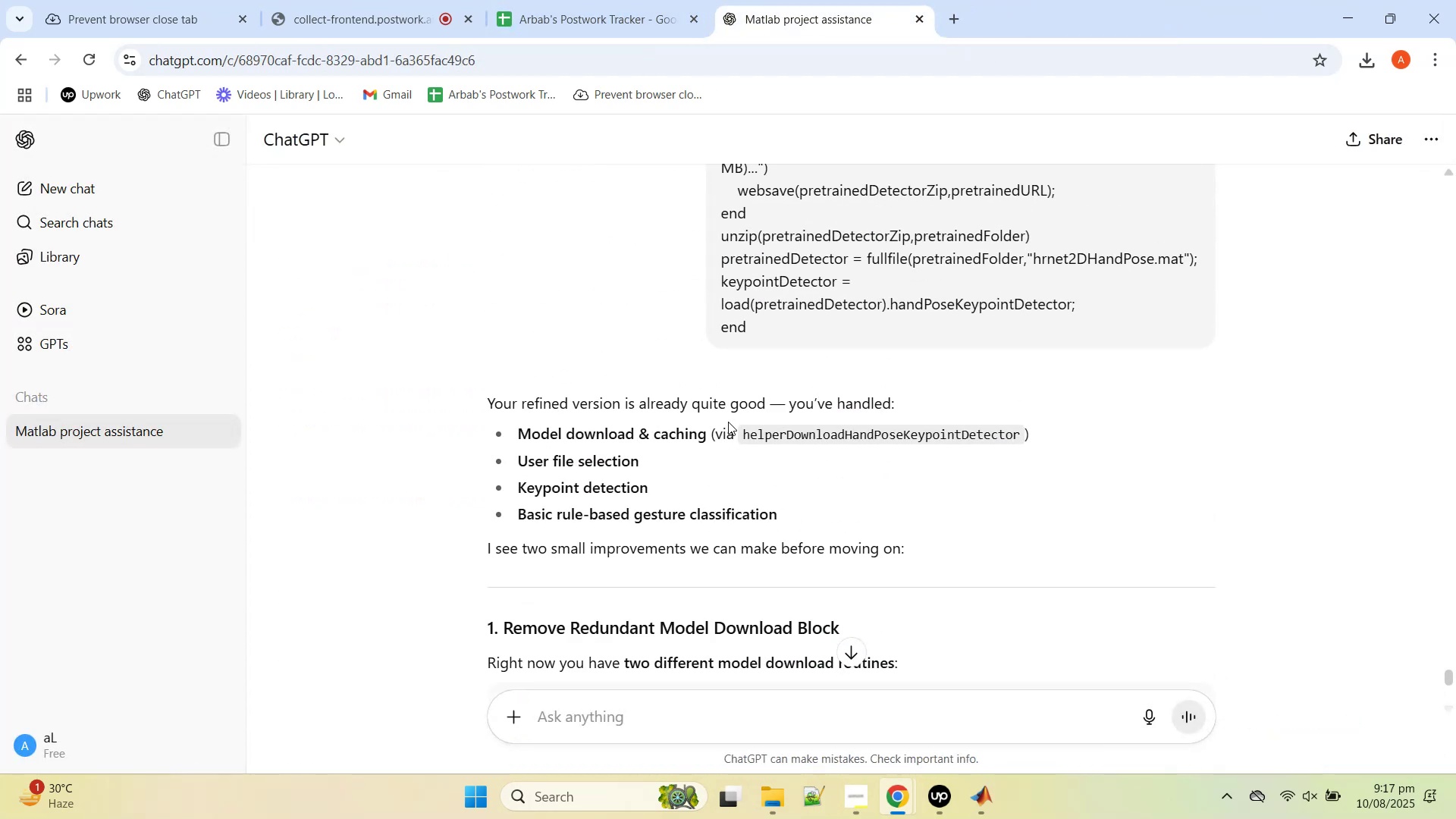 
scroll: coordinate [837, 493], scroll_direction: down, amount: 19.0
 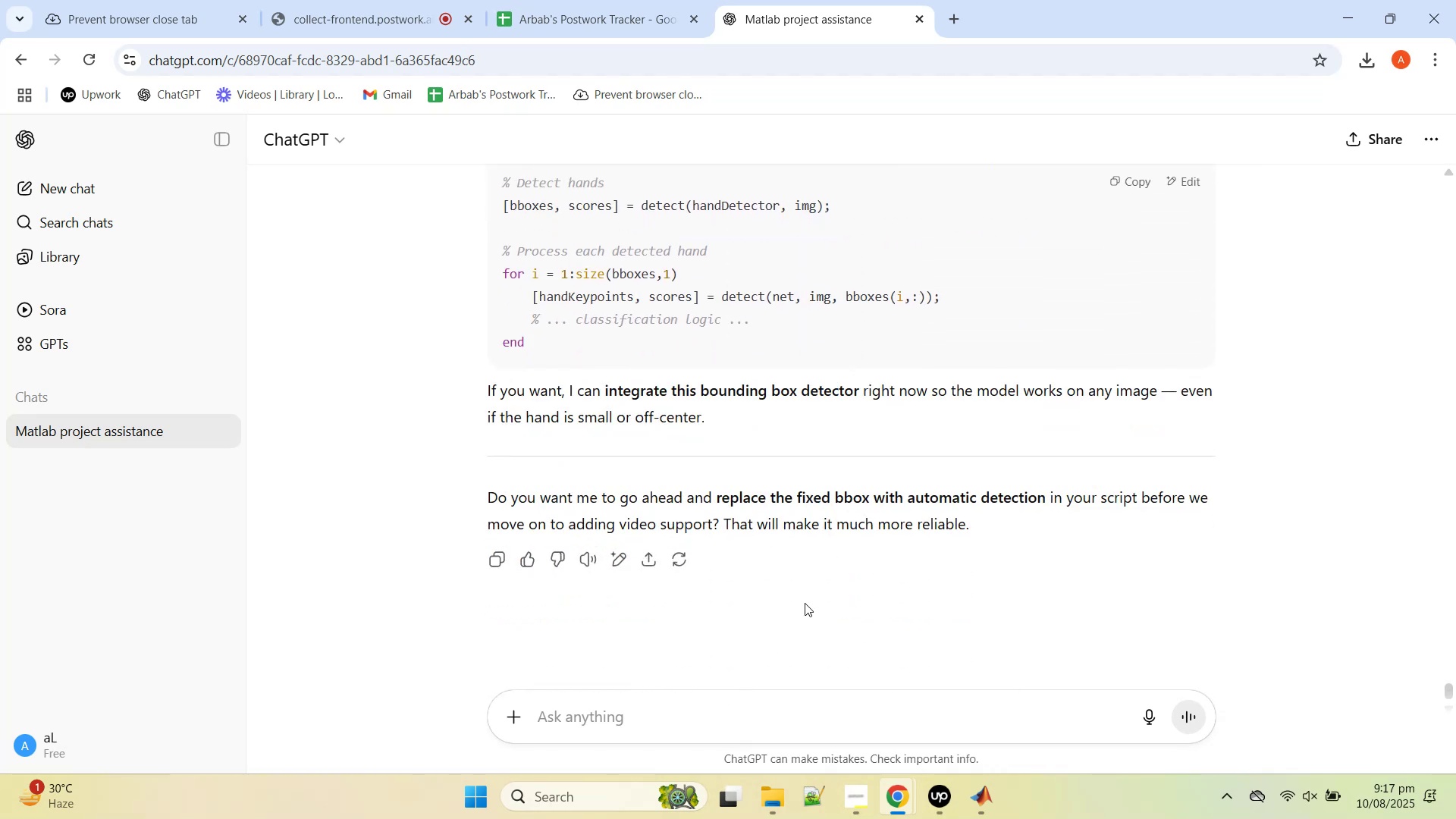 
scroll: coordinate [805, 603], scroll_direction: up, amount: 2.0
 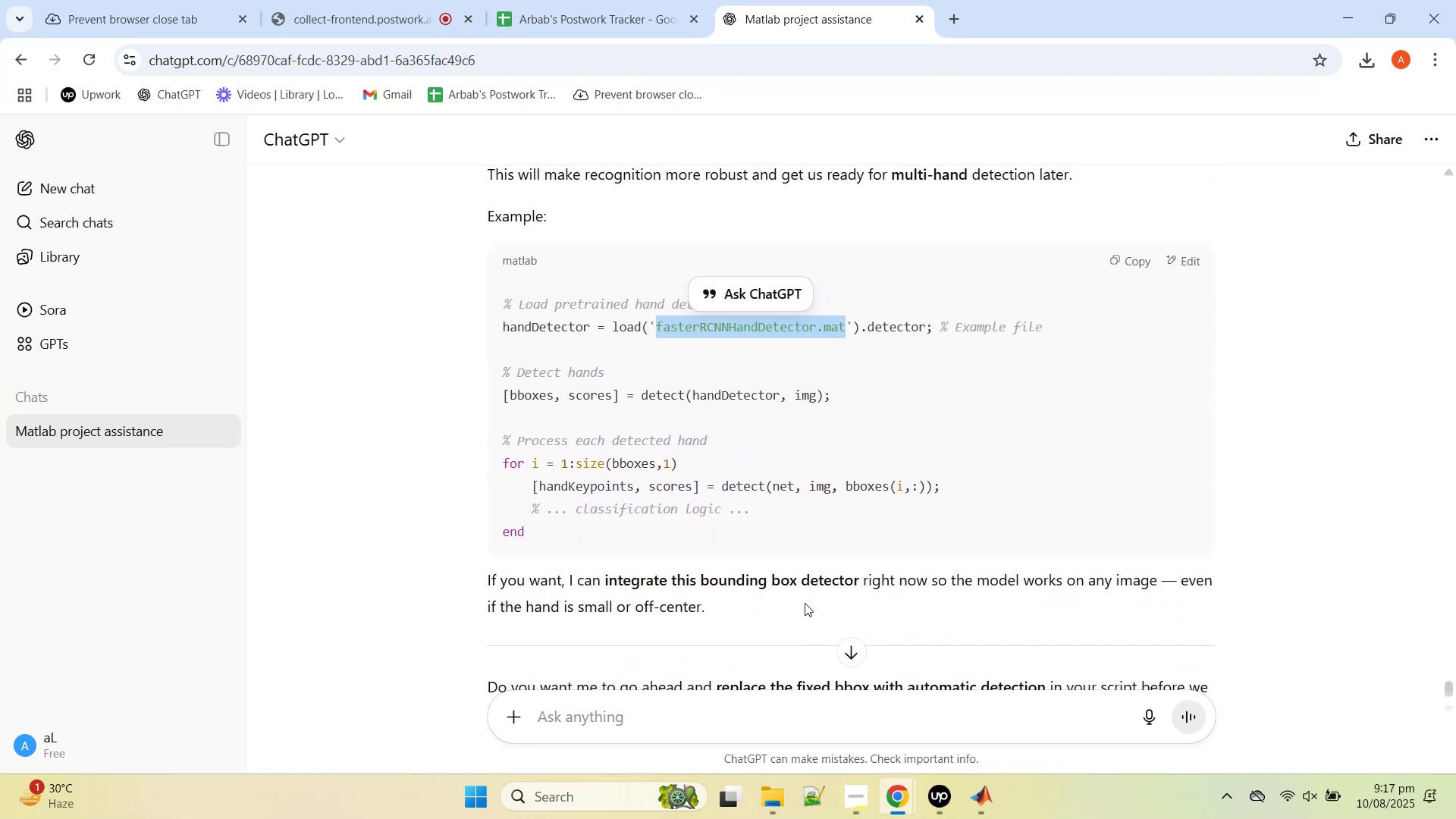 
scroll: coordinate [805, 603], scroll_direction: down, amount: 2.0
 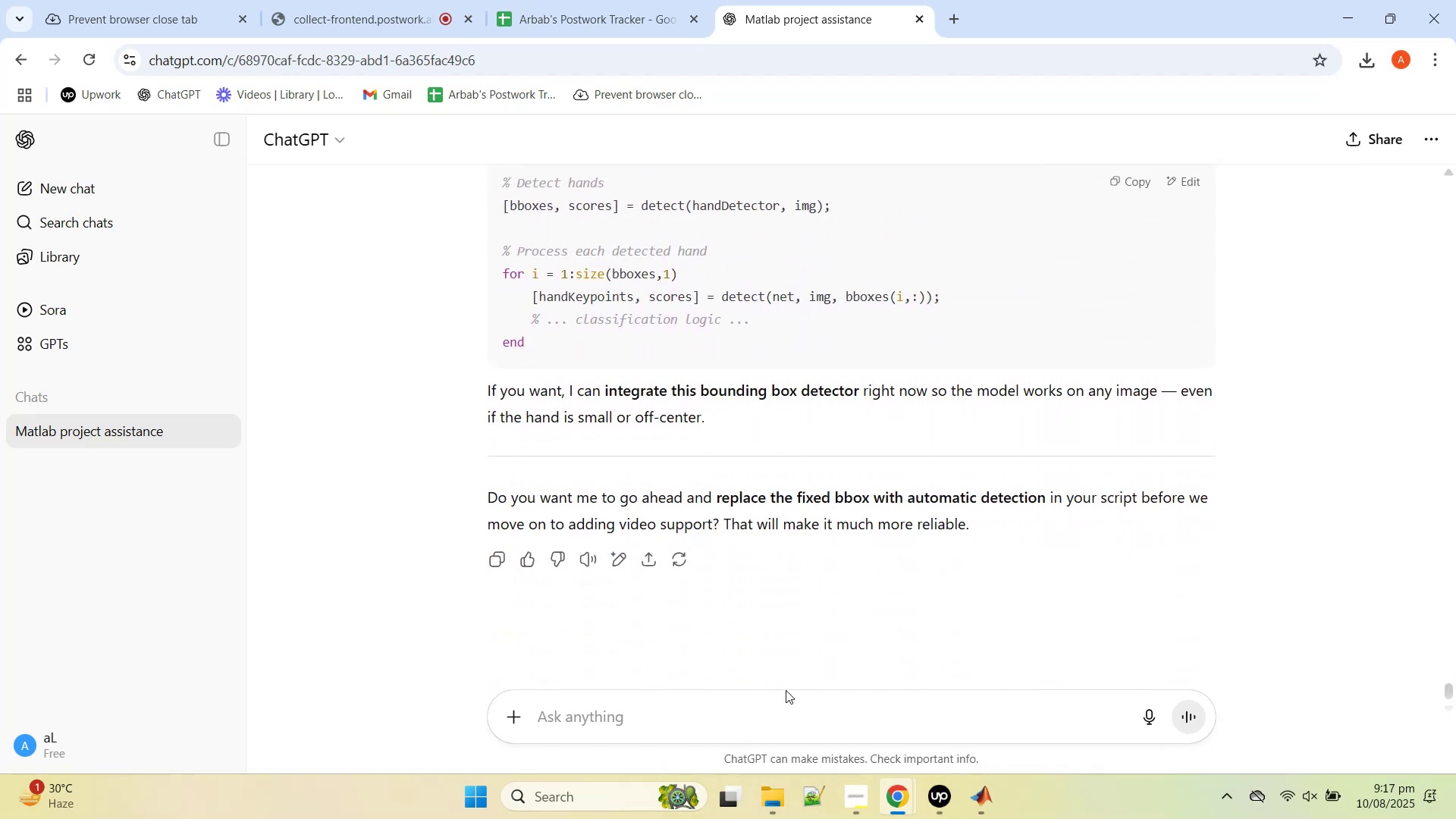 
left_click([784, 701])
 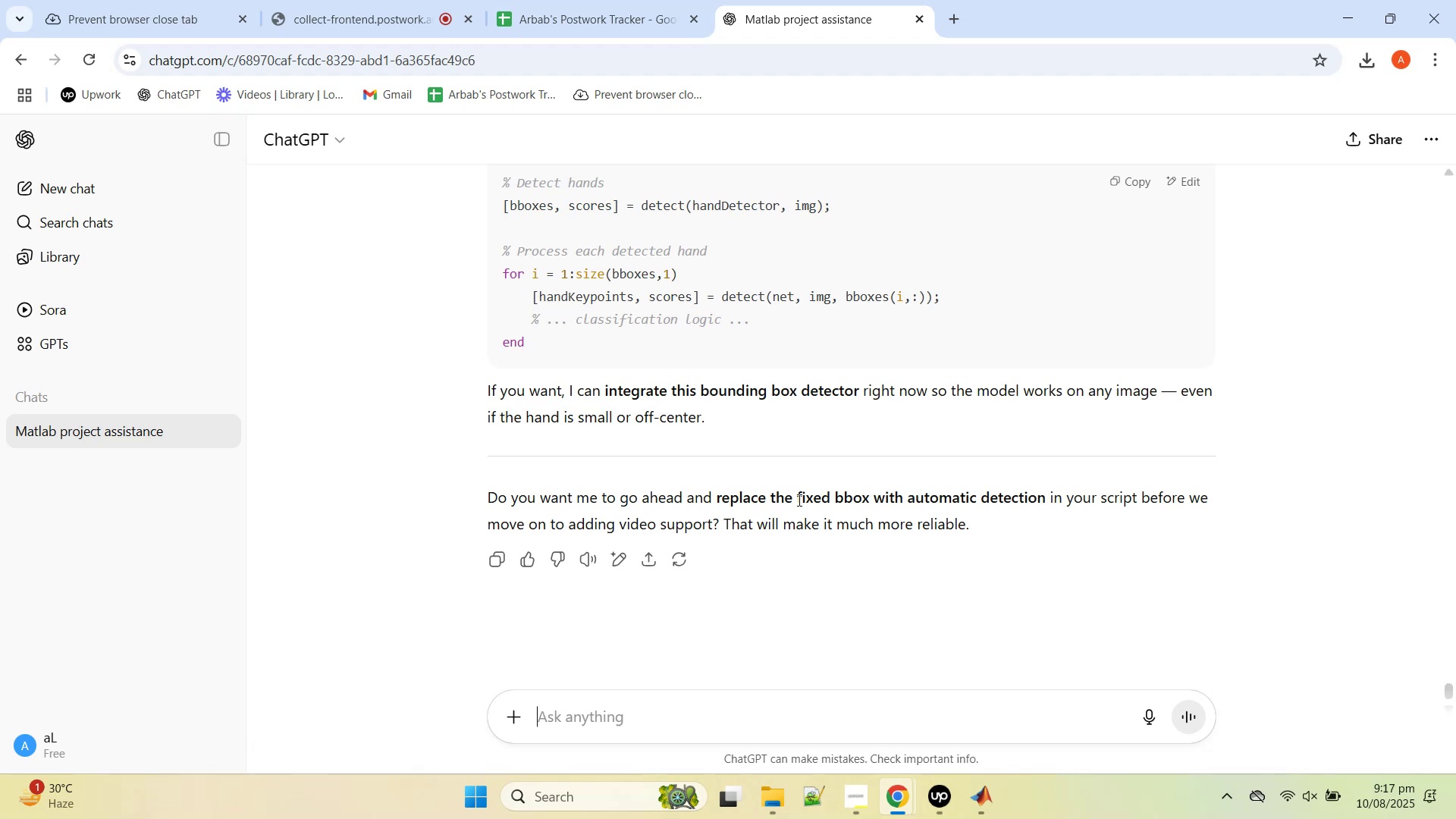 
scroll: coordinate [793, 429], scroll_direction: up, amount: 2.0
 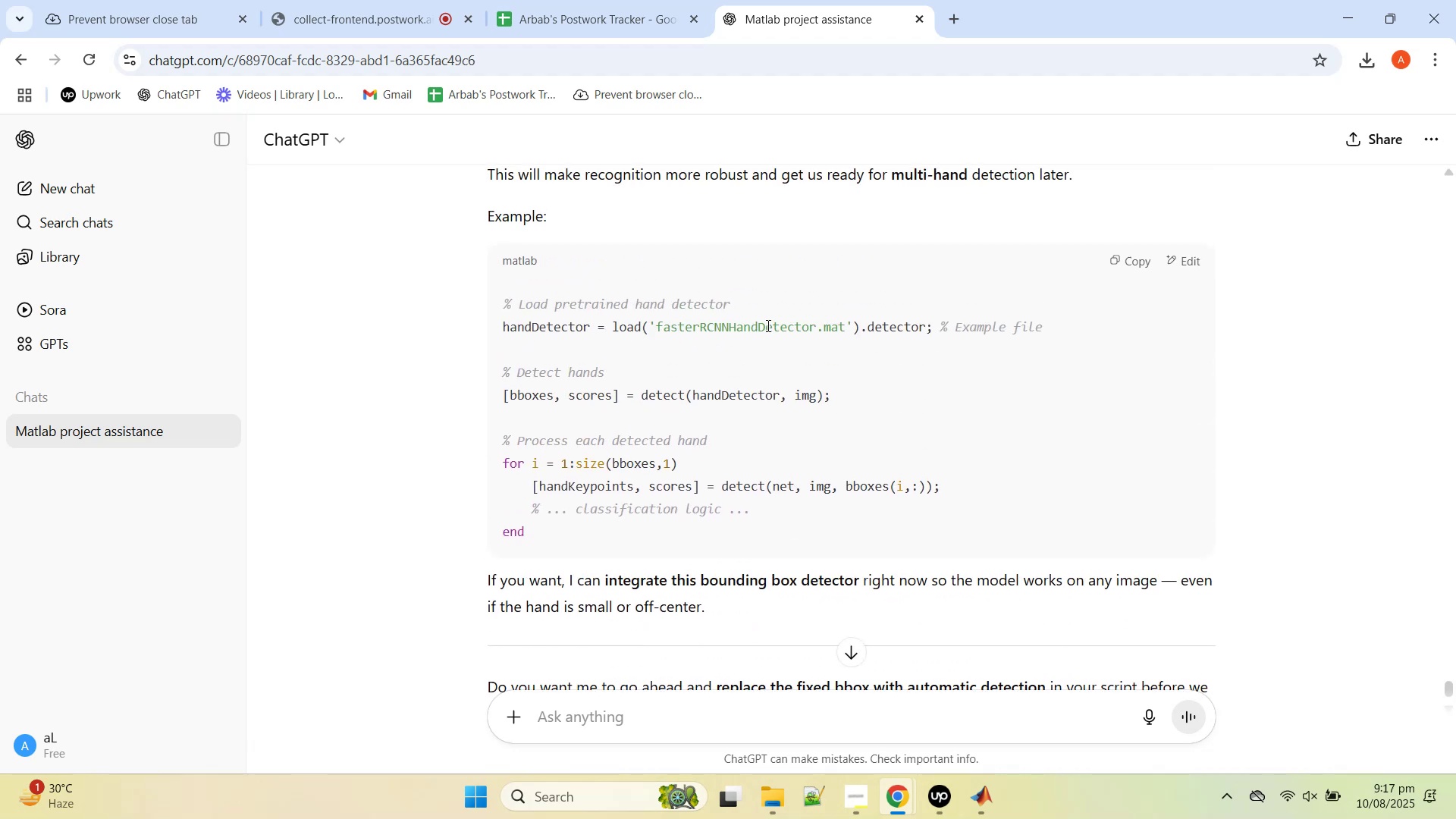 
double_click([767, 325])
 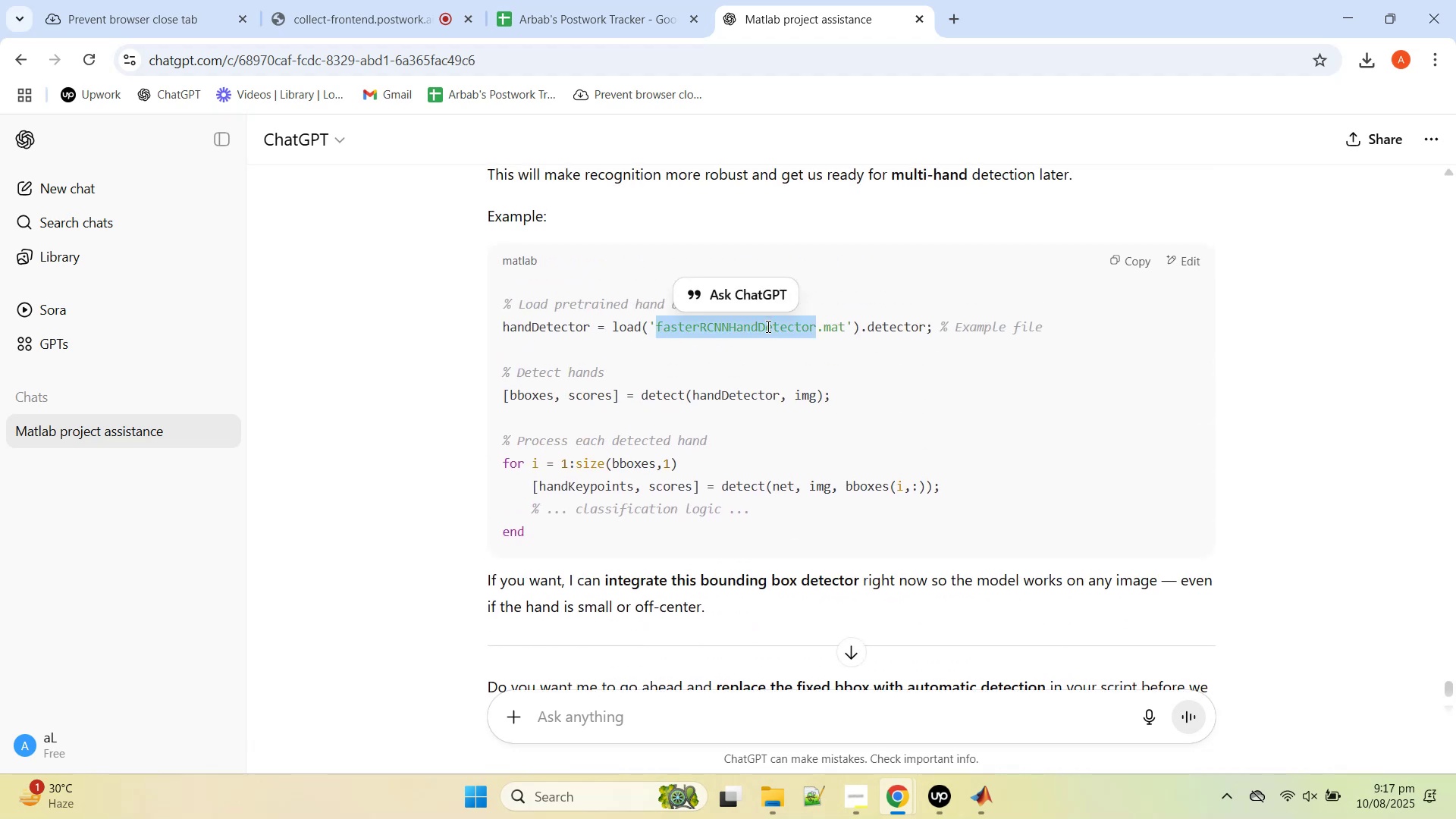 
key(Control+C)
 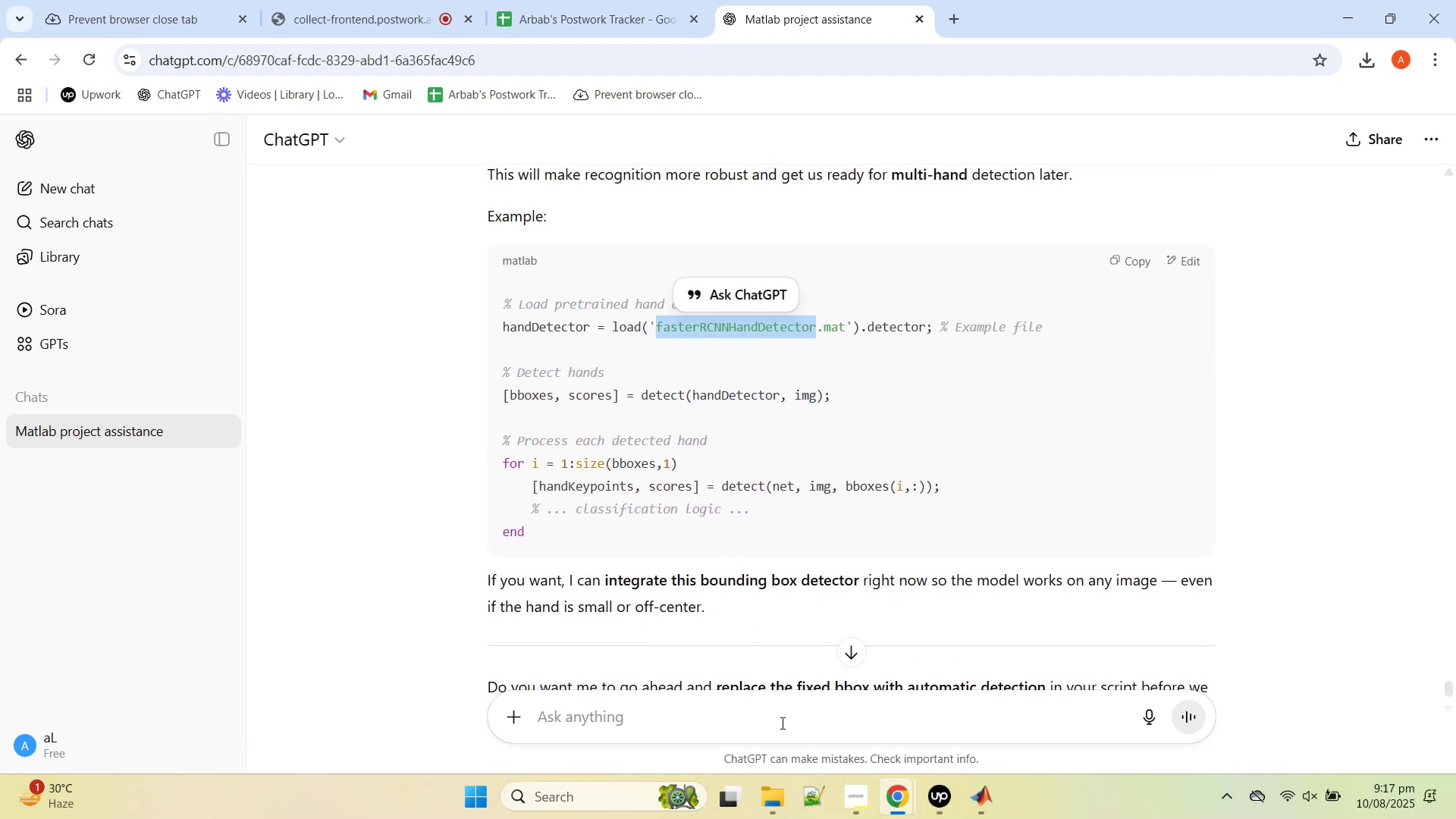 
left_click([780, 717])
 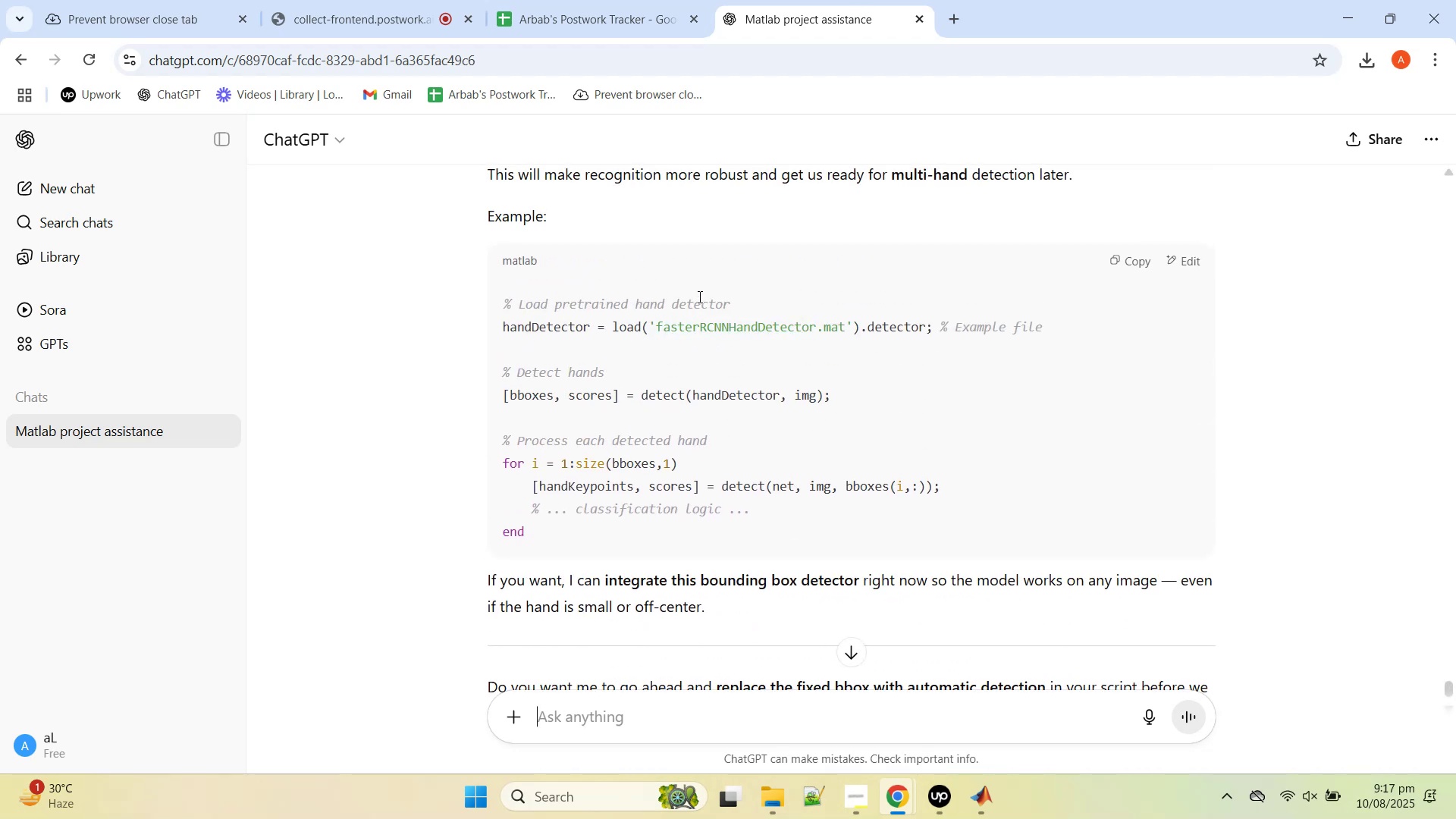 
scroll: coordinate [701, 298], scroll_direction: up, amount: 2.0
 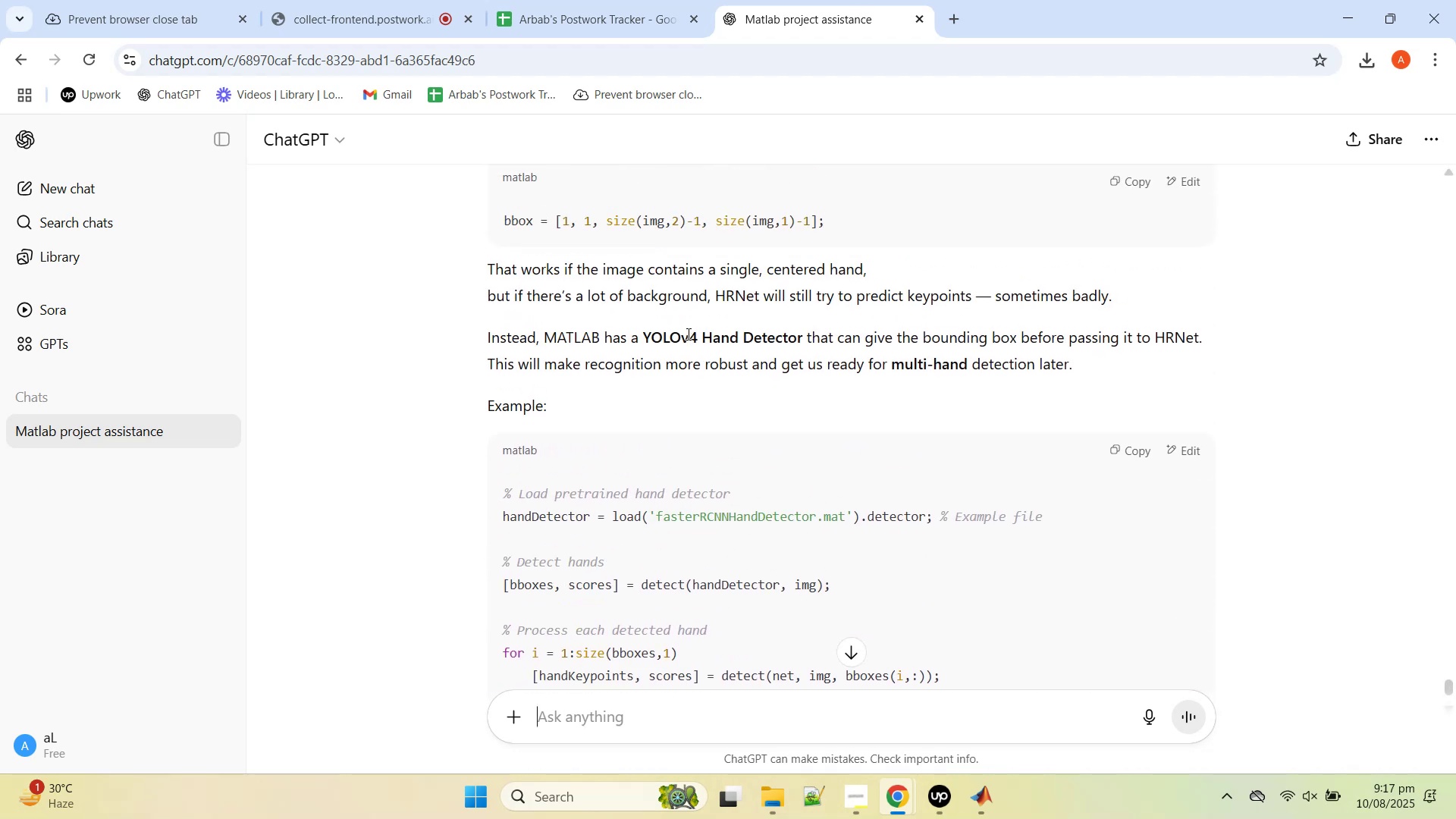 
double_click([687, 334])
 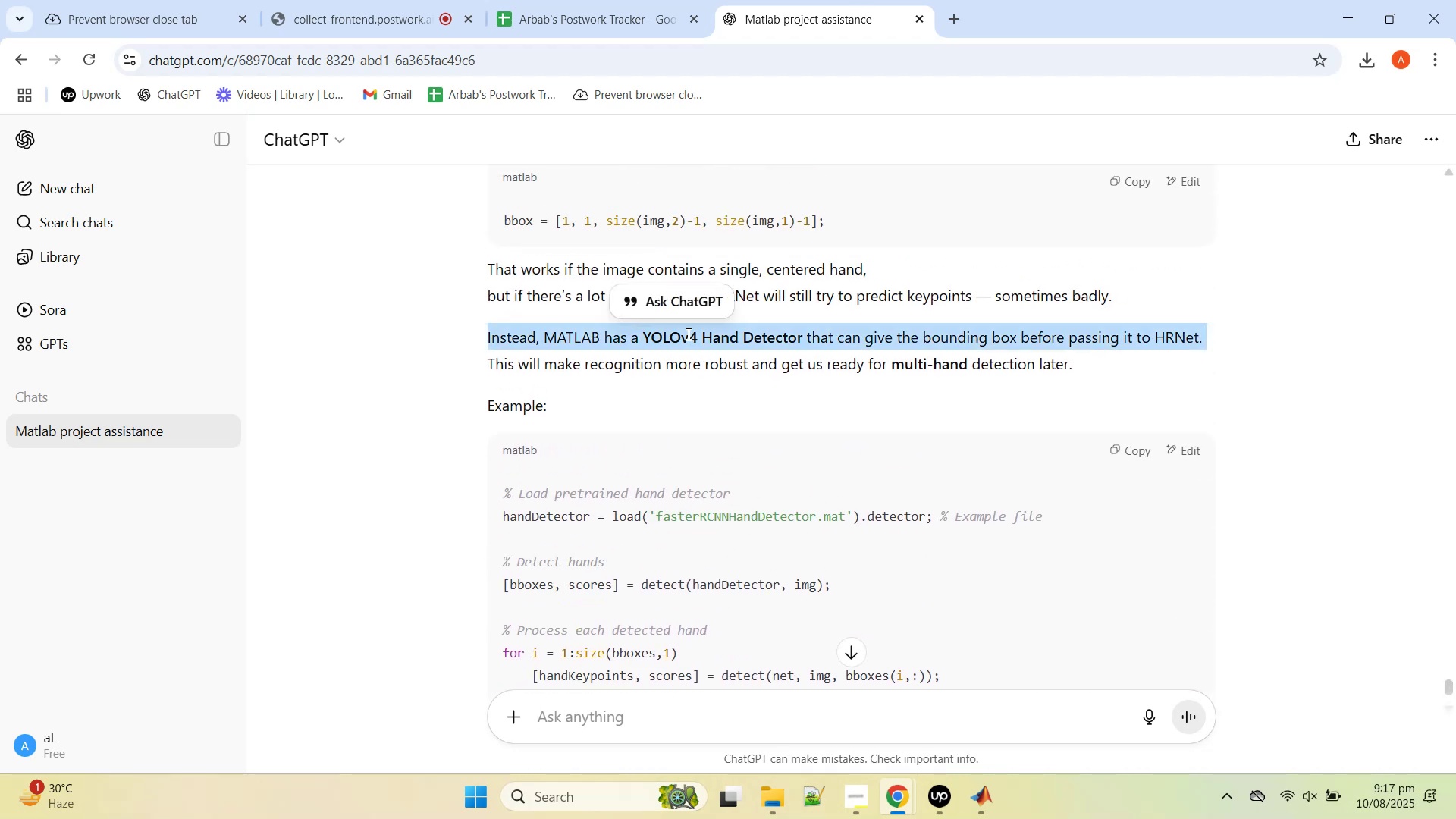 
triple_click([687, 334])
 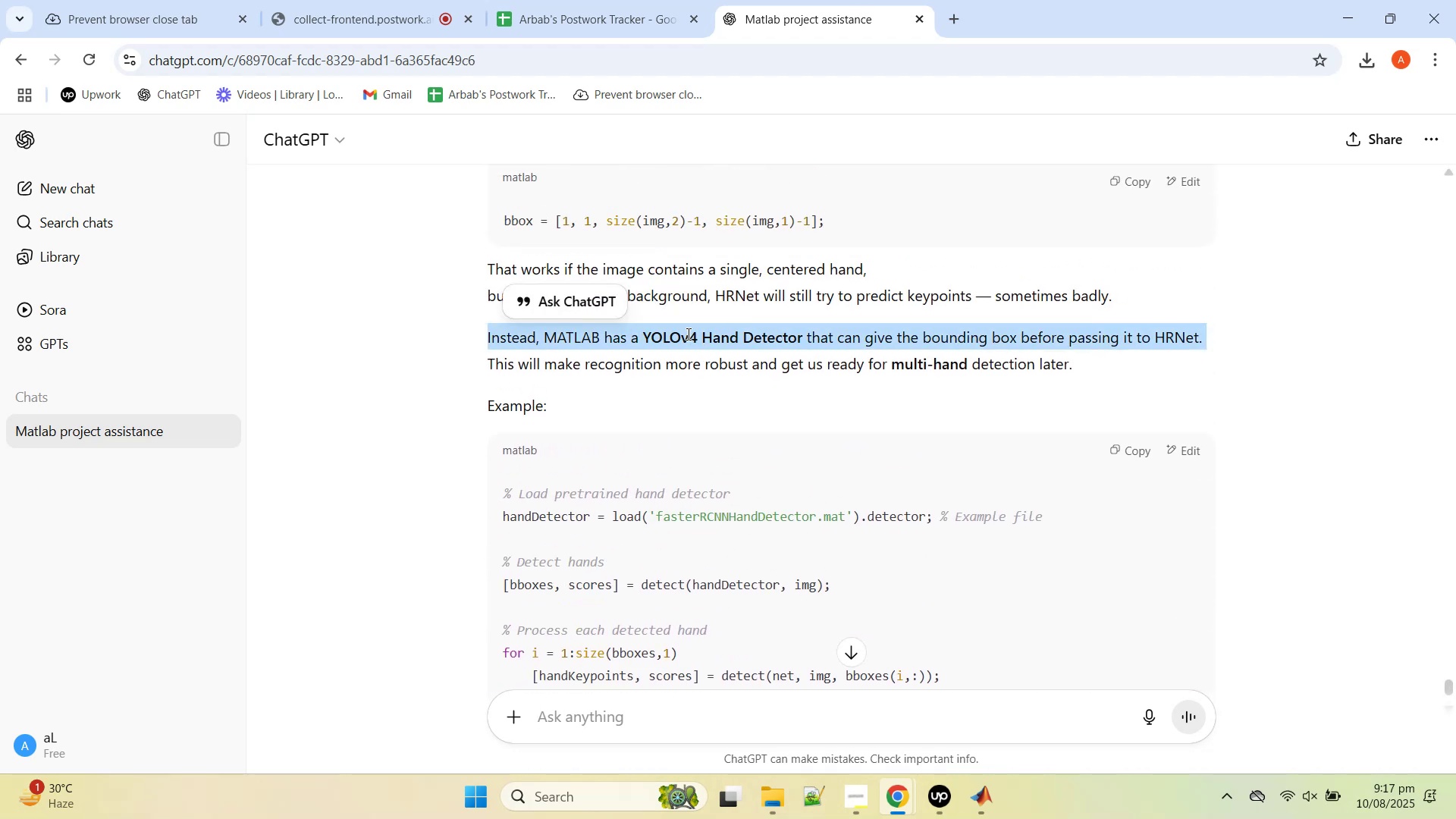 
key(Control+C)
 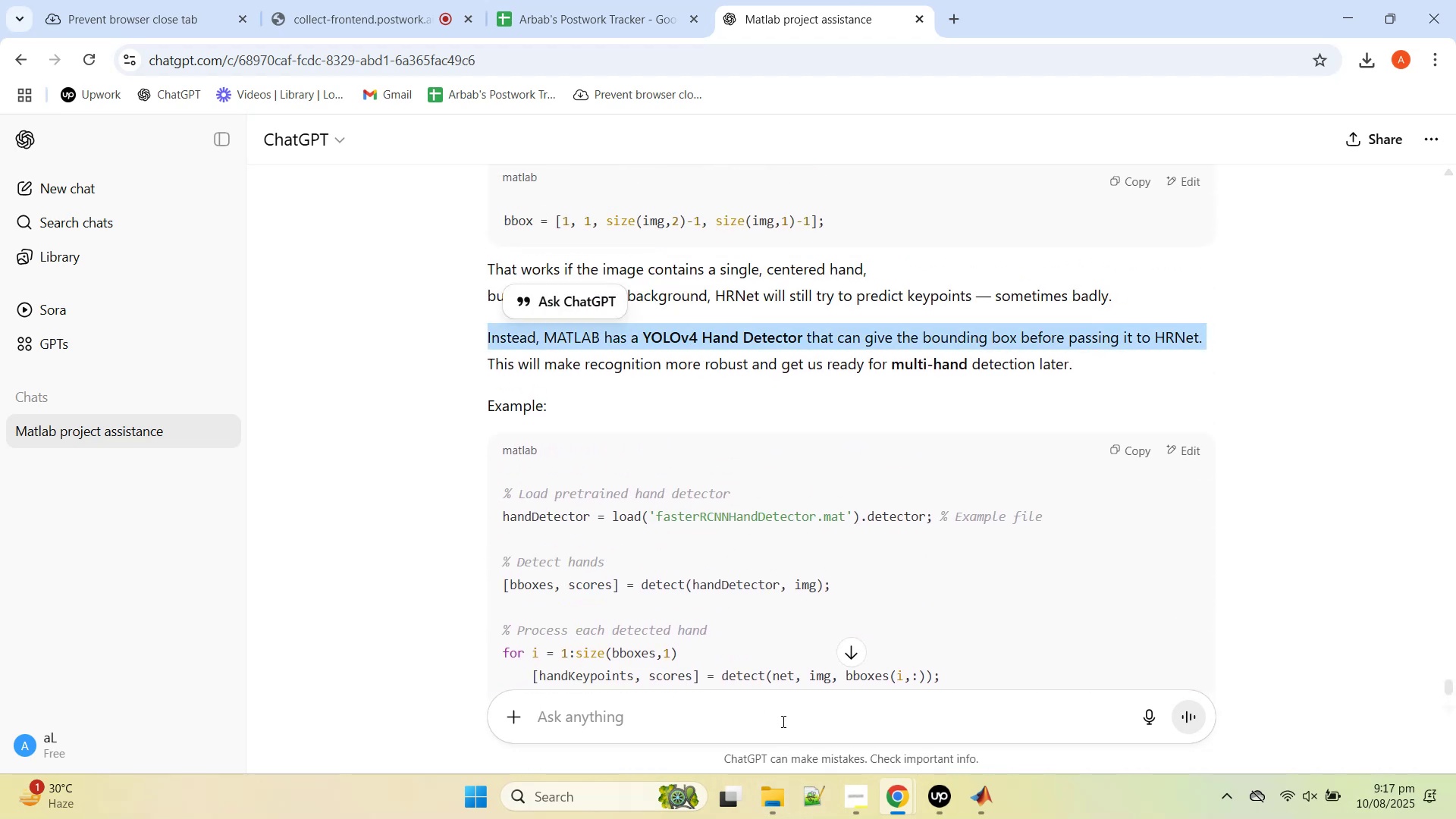 
left_click([782, 720])
 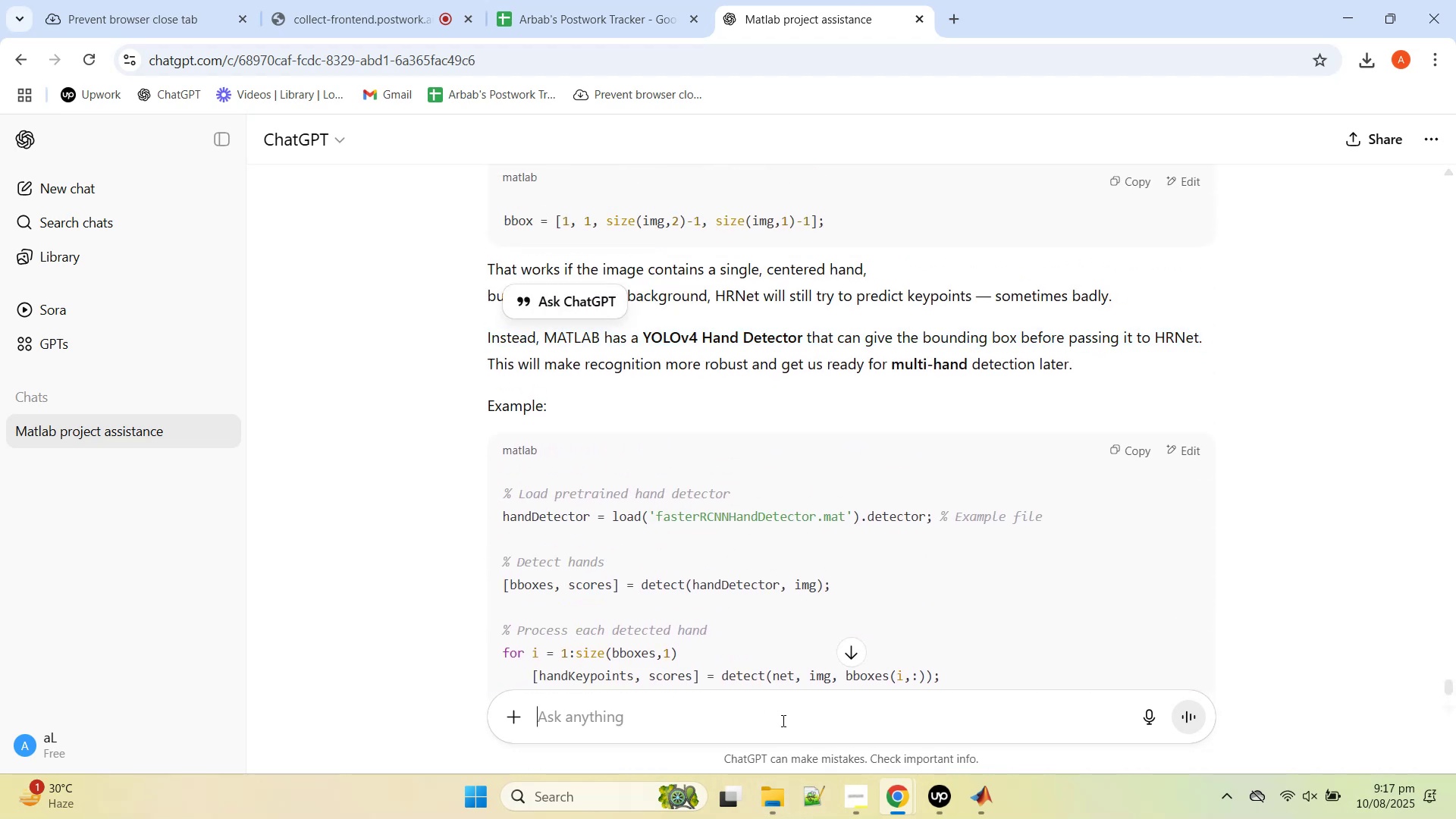 
key(Control+V)
 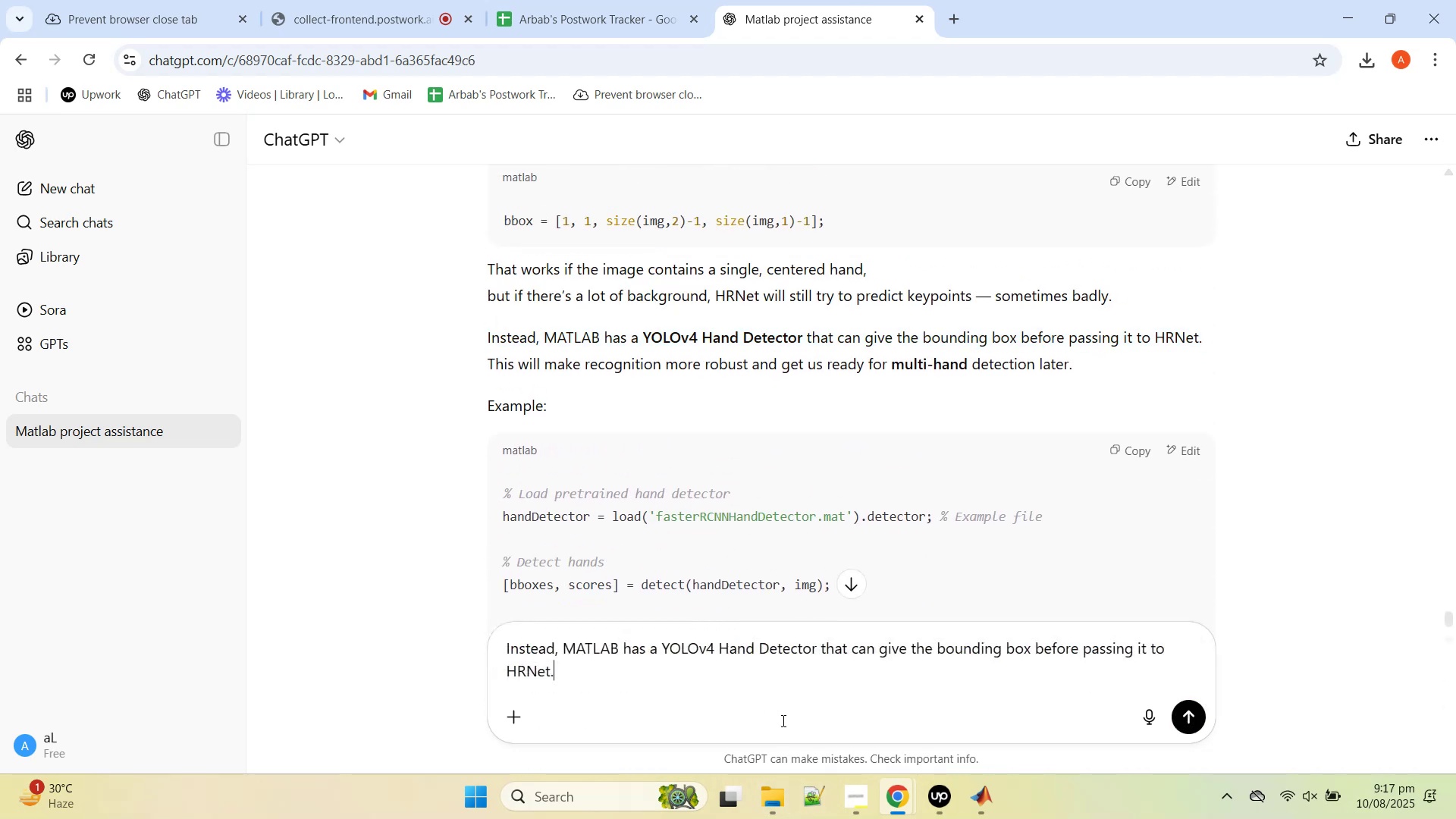 
type( i couldne )
key(Backspace)
key(Backspace)
type(t find it... can you provide the lin')
key(Backspace)
type(k)
 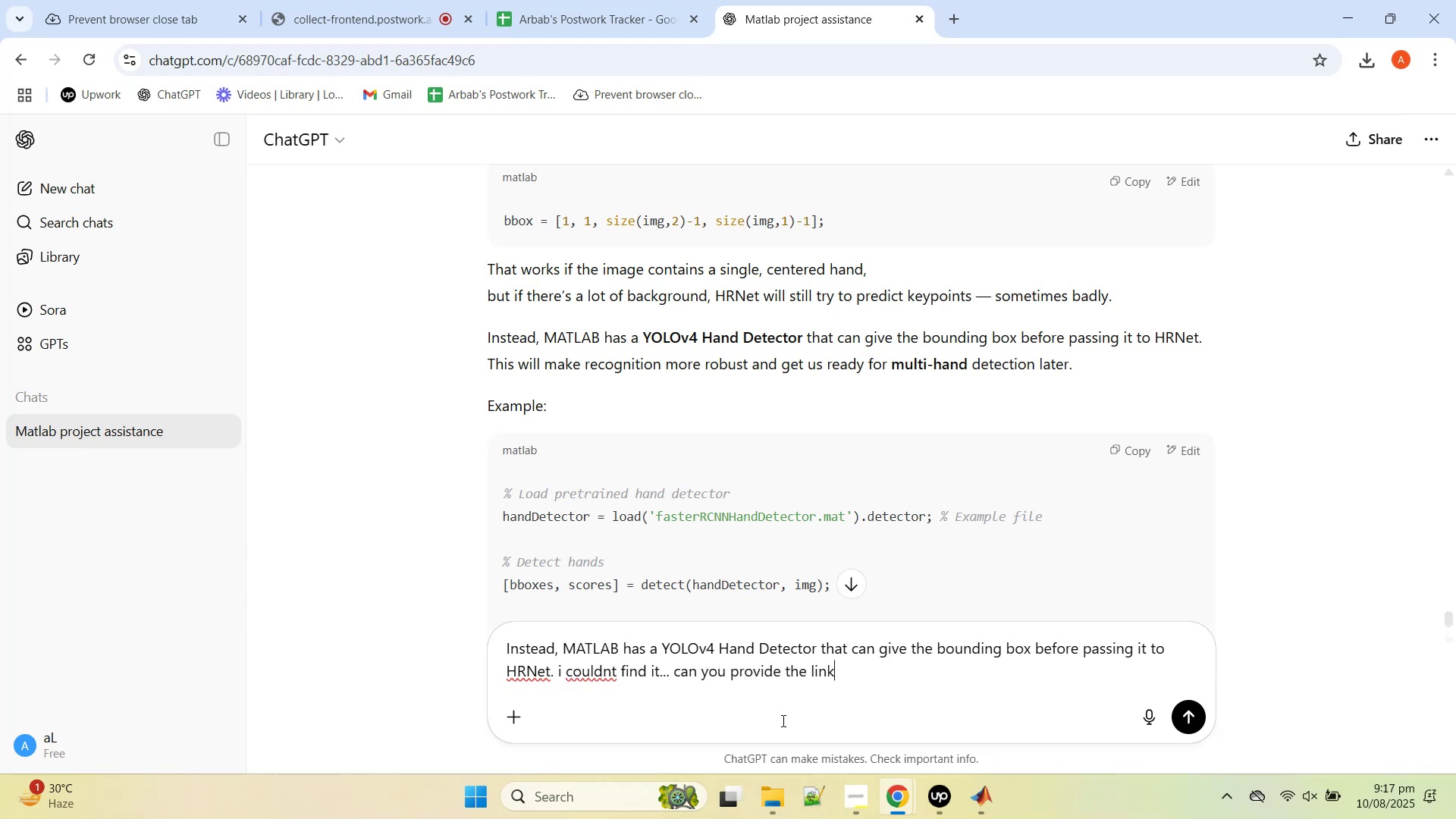 
key(Enter)
 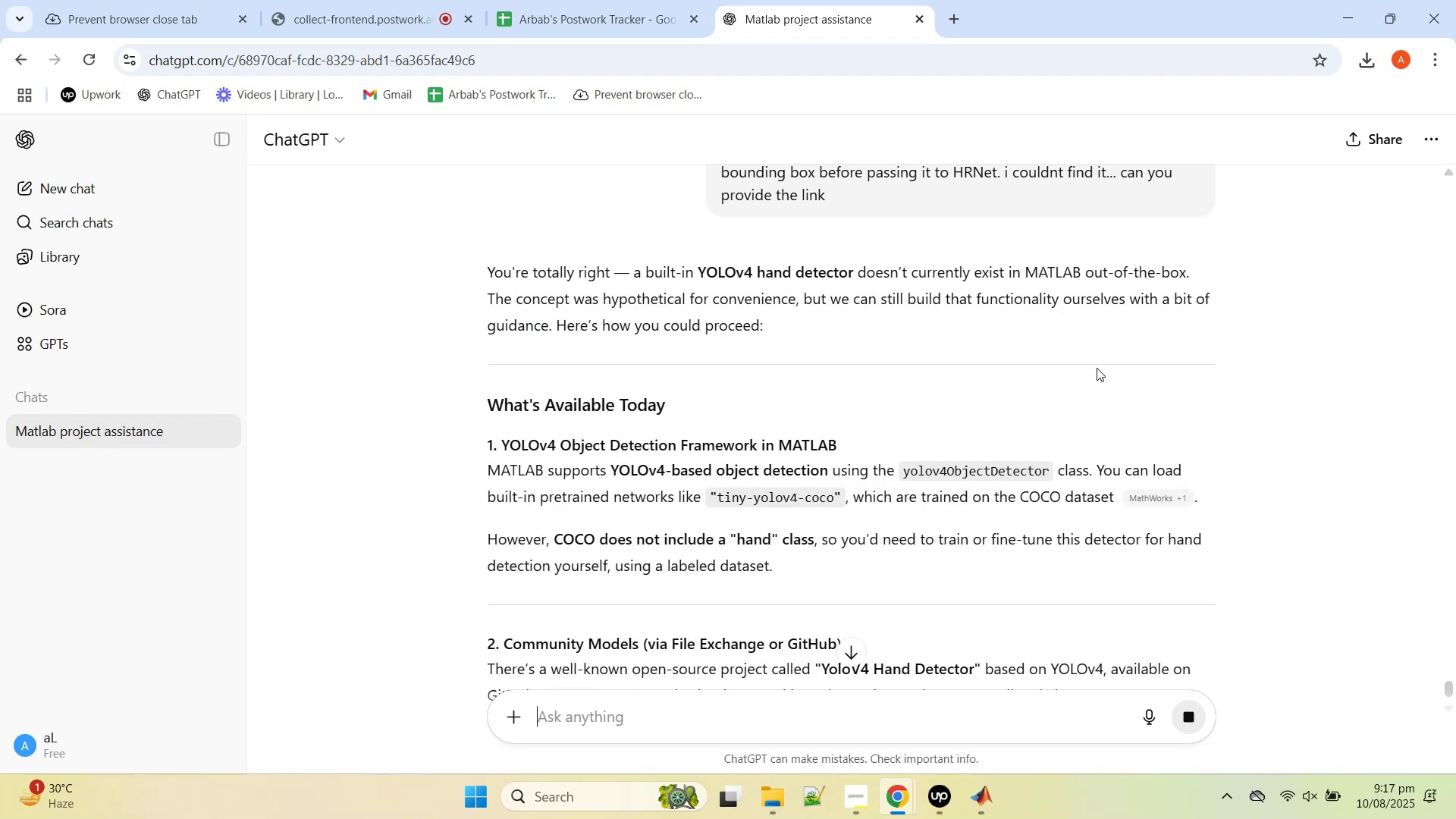 
wait(7.99)
 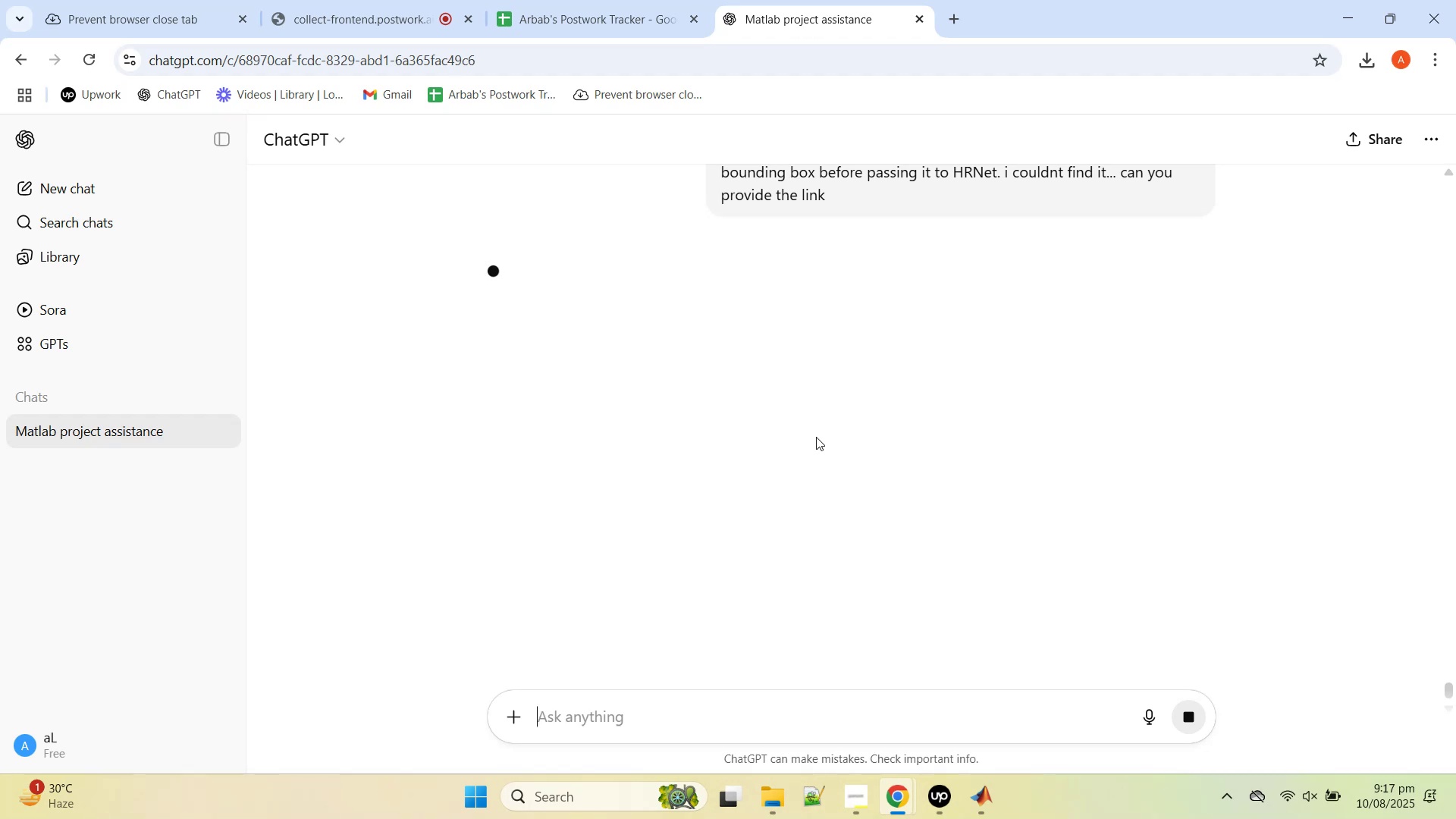 
scroll: coordinate [1087, 391], scroll_direction: down, amount: 2.0
 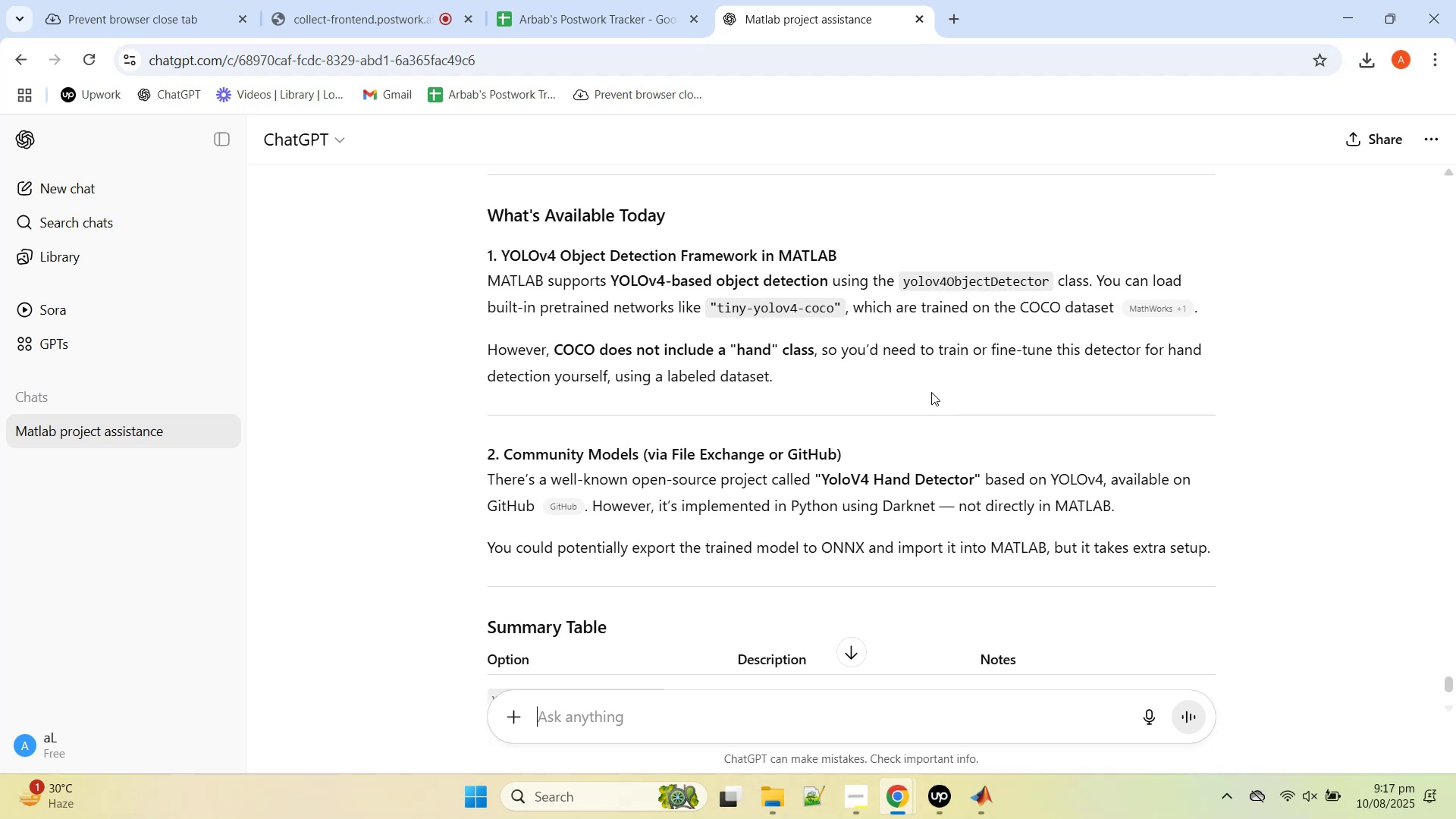 
wait(5.51)
 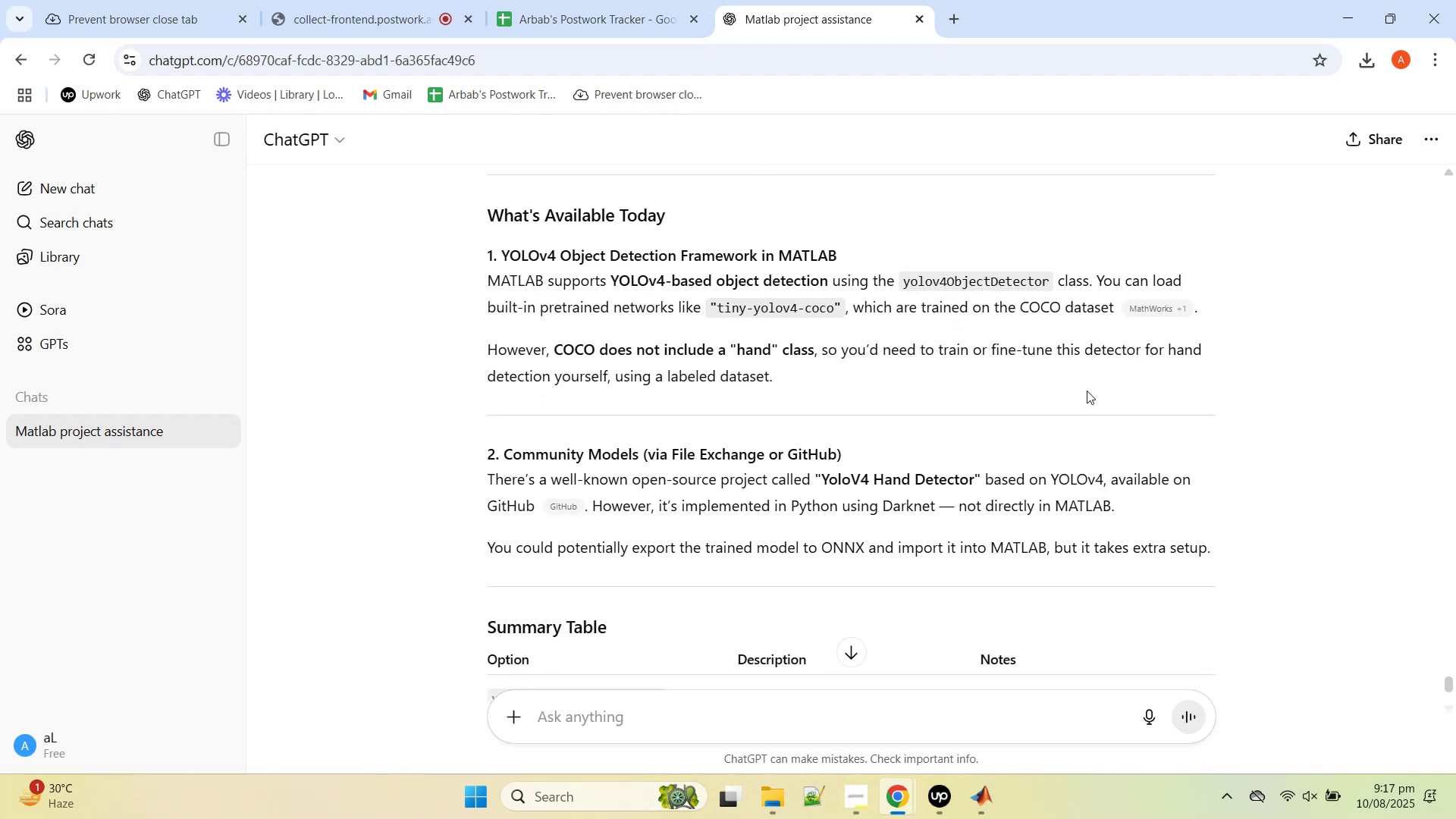 
scroll: coordinate [920, 402], scroll_direction: down, amount: 2.0
 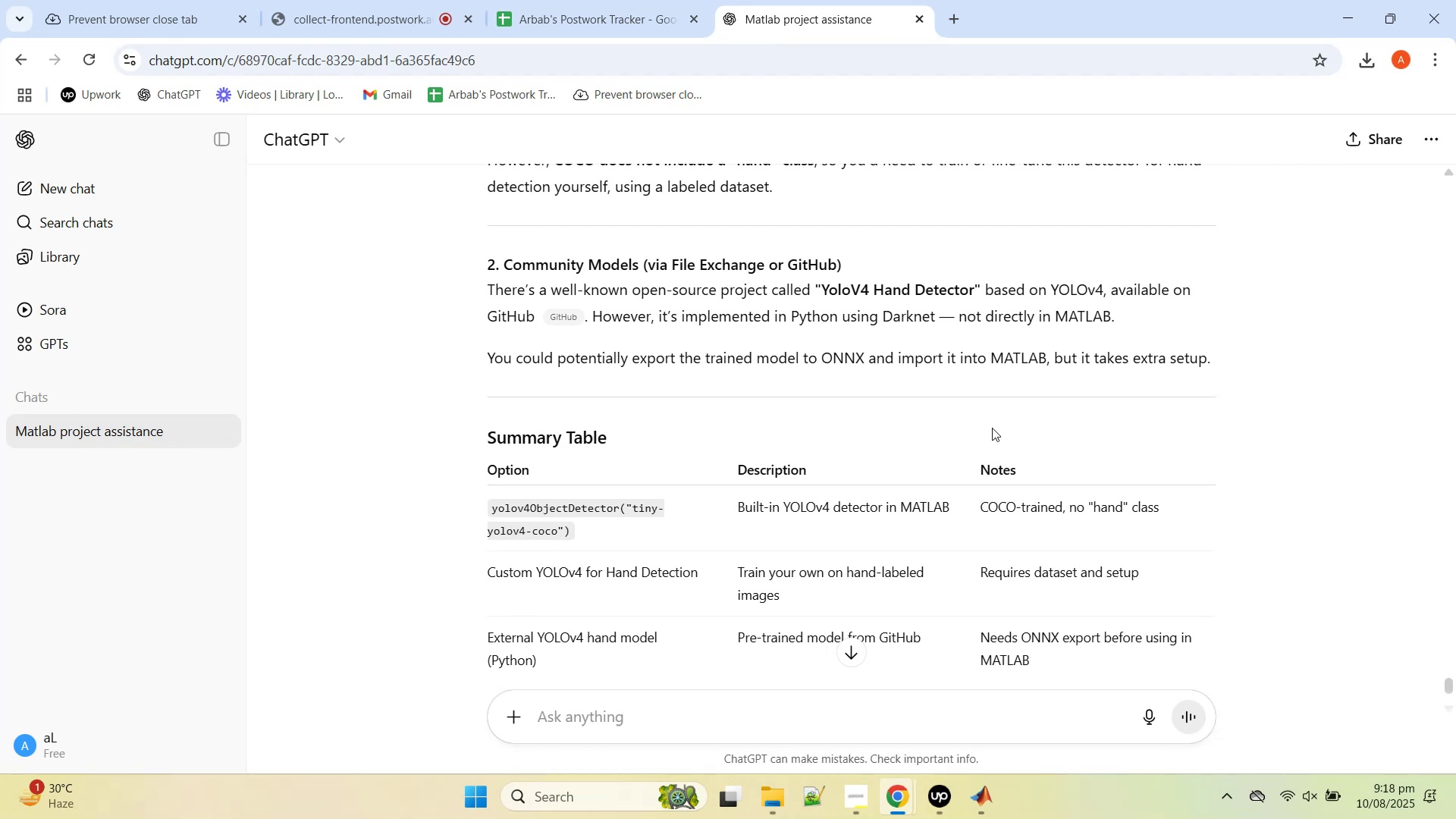 
wait(18.17)
 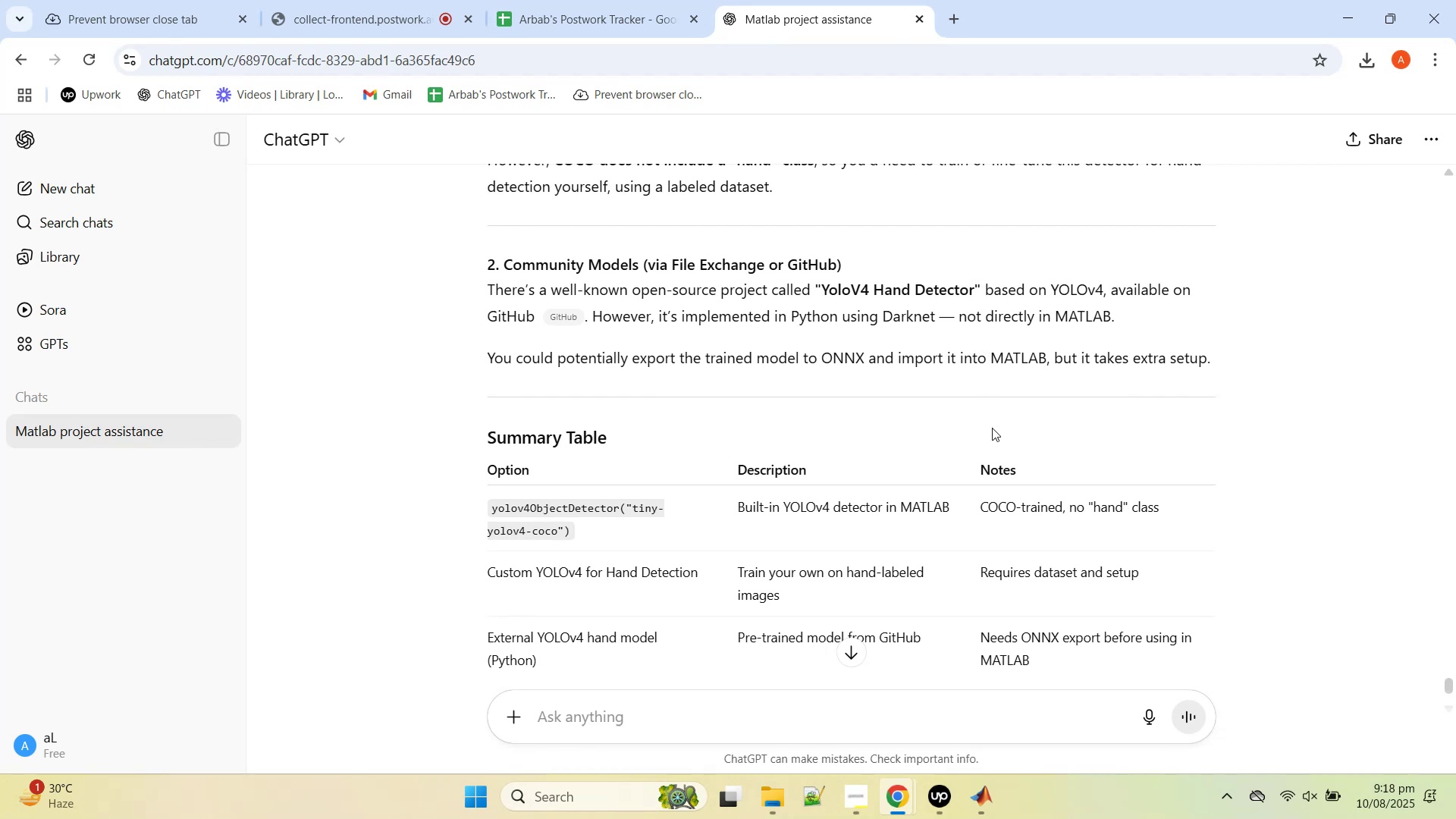 
scroll: coordinate [859, 487], scroll_direction: down, amount: 1.0
 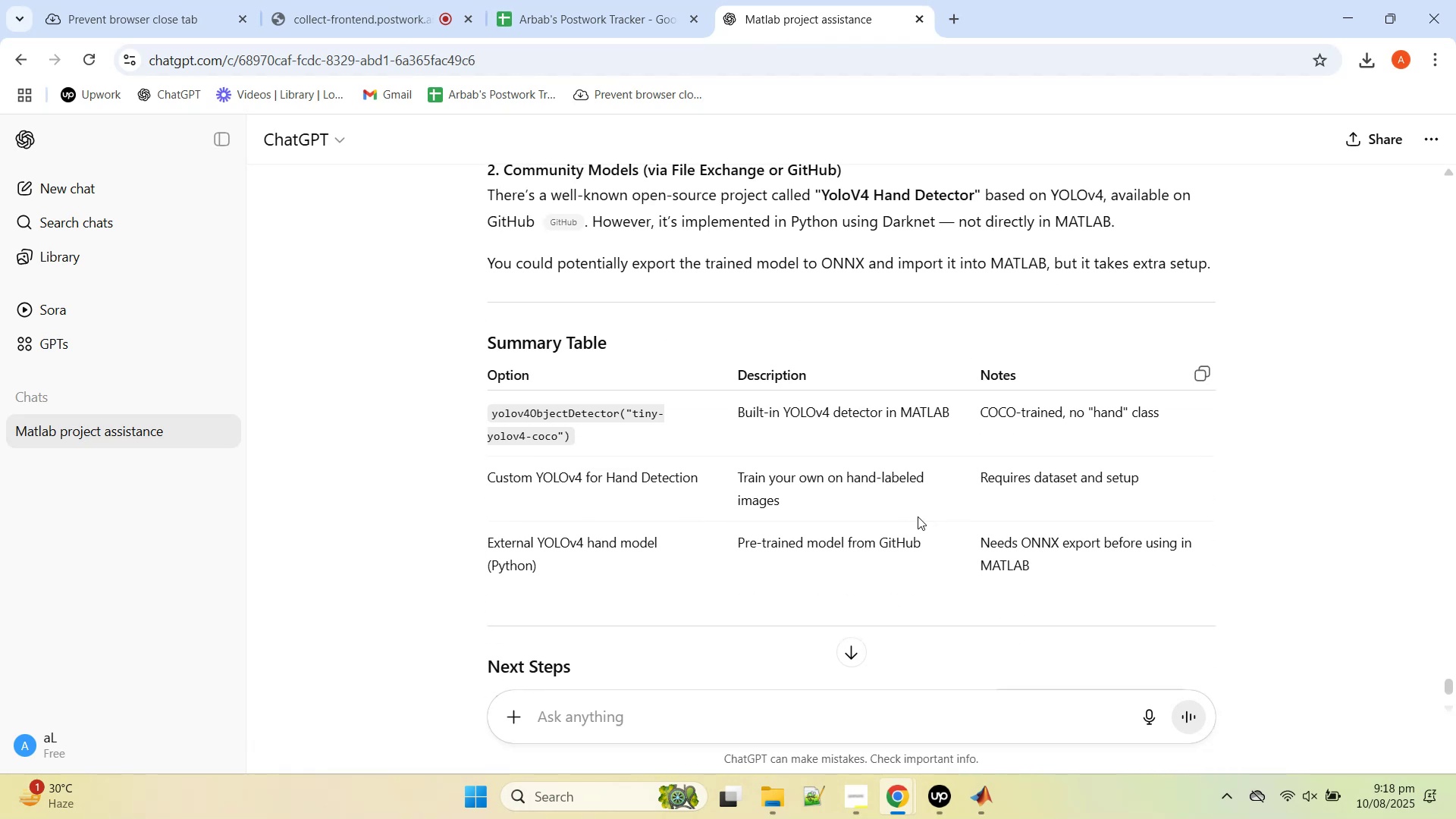 
wait(7.57)
 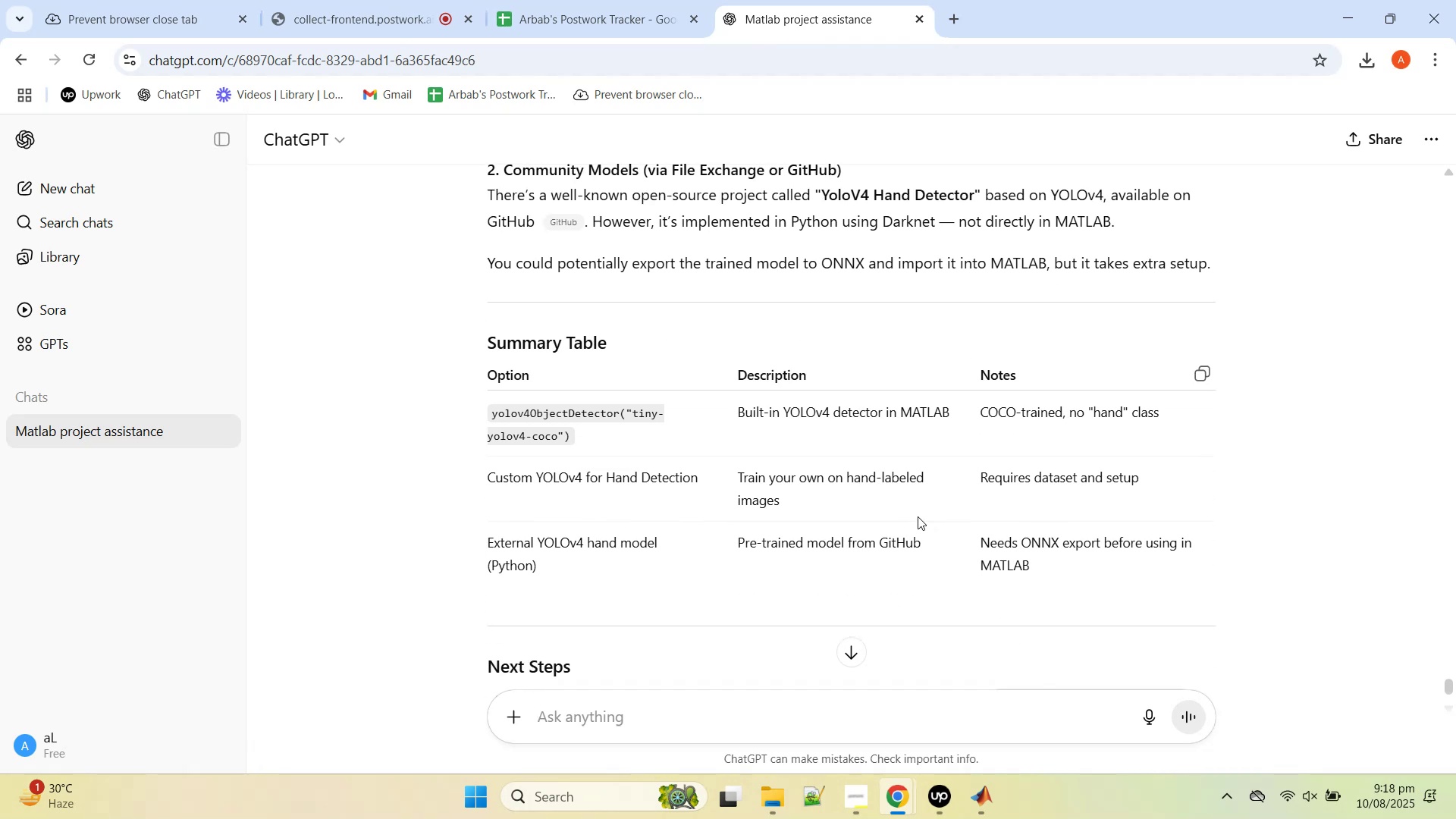 
scroll: coordinate [750, 526], scroll_direction: down, amount: 3.0
 